 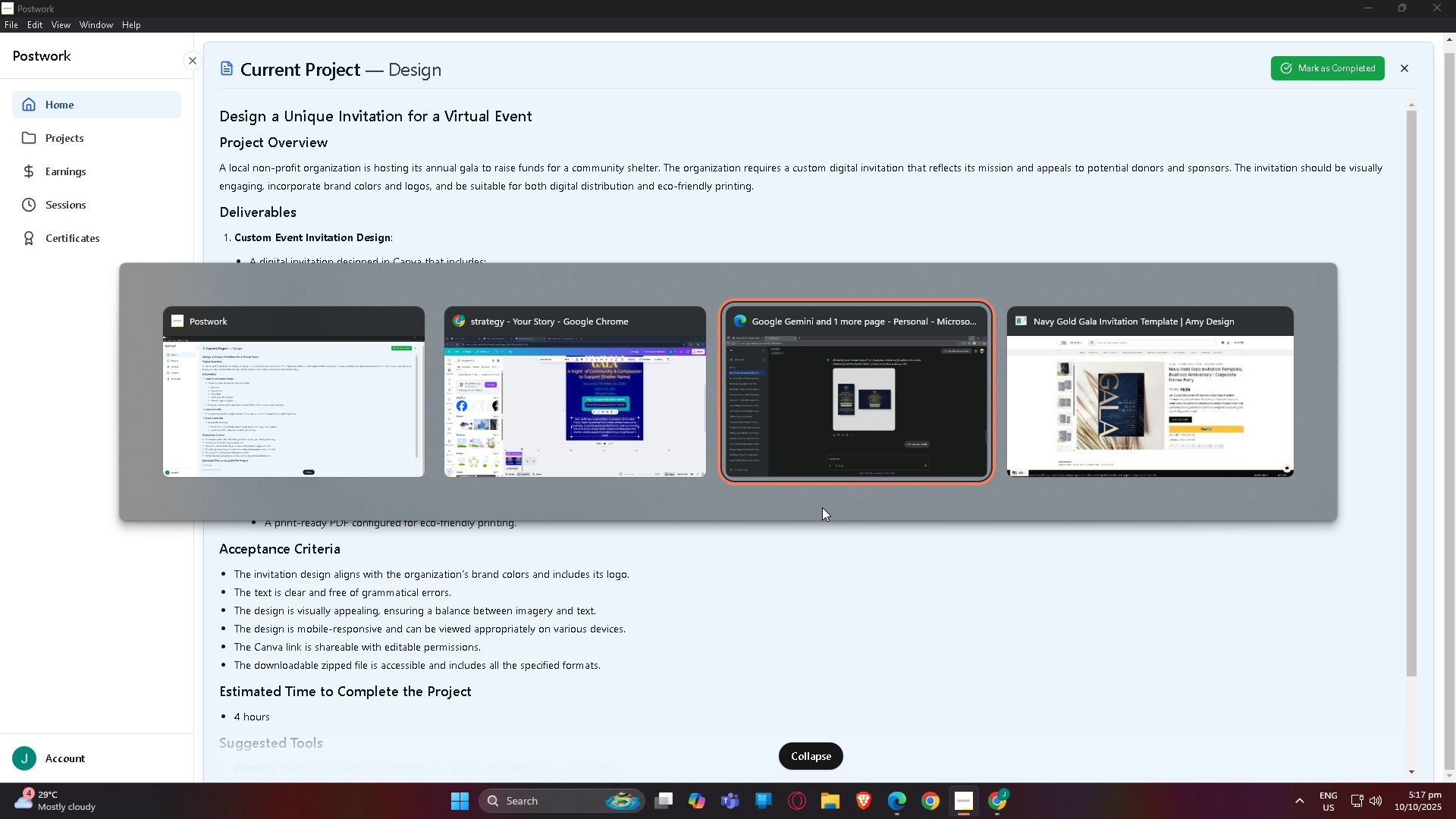 
key(Alt+AltLeft)
 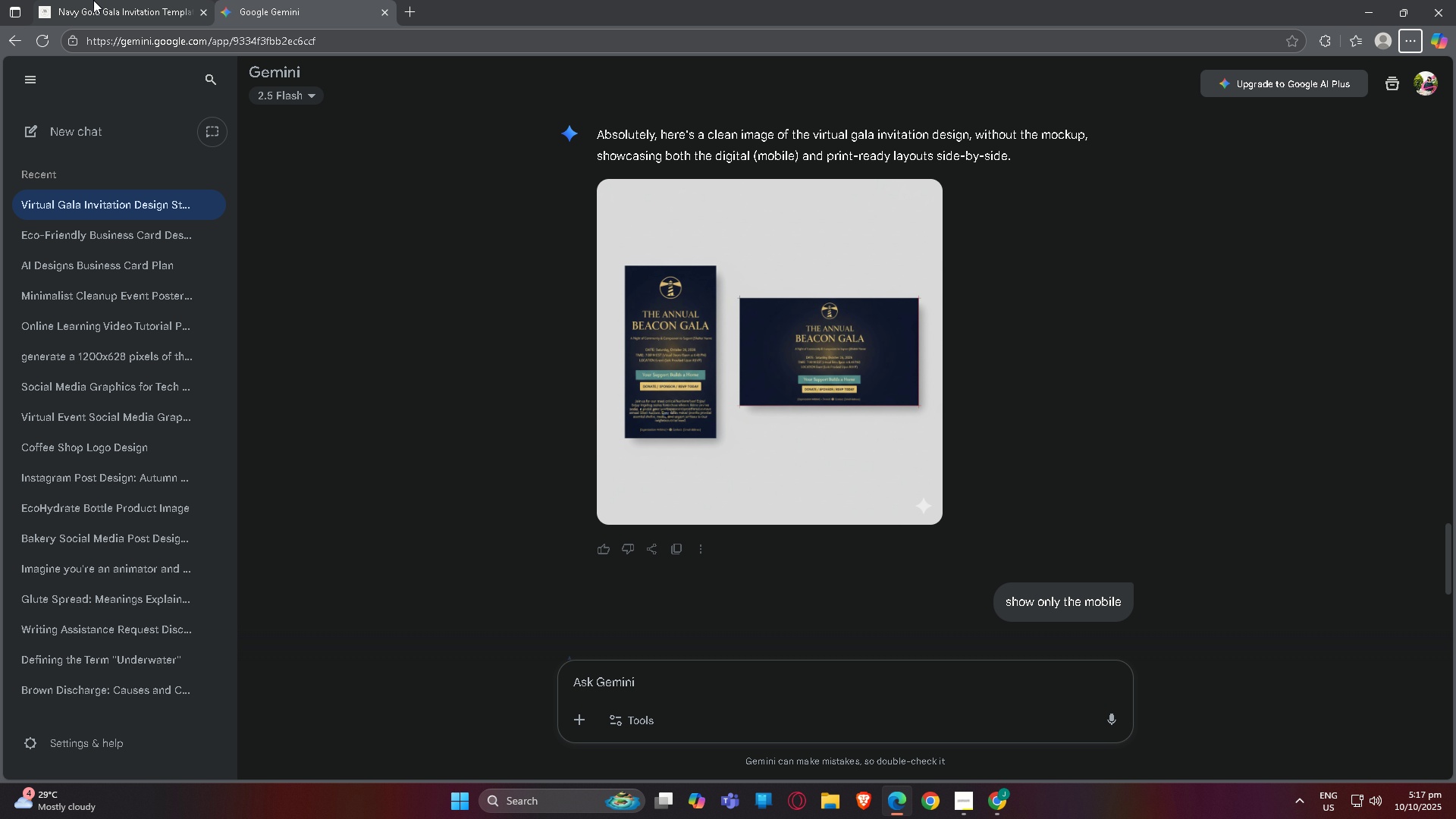 
key(Alt+Tab)
 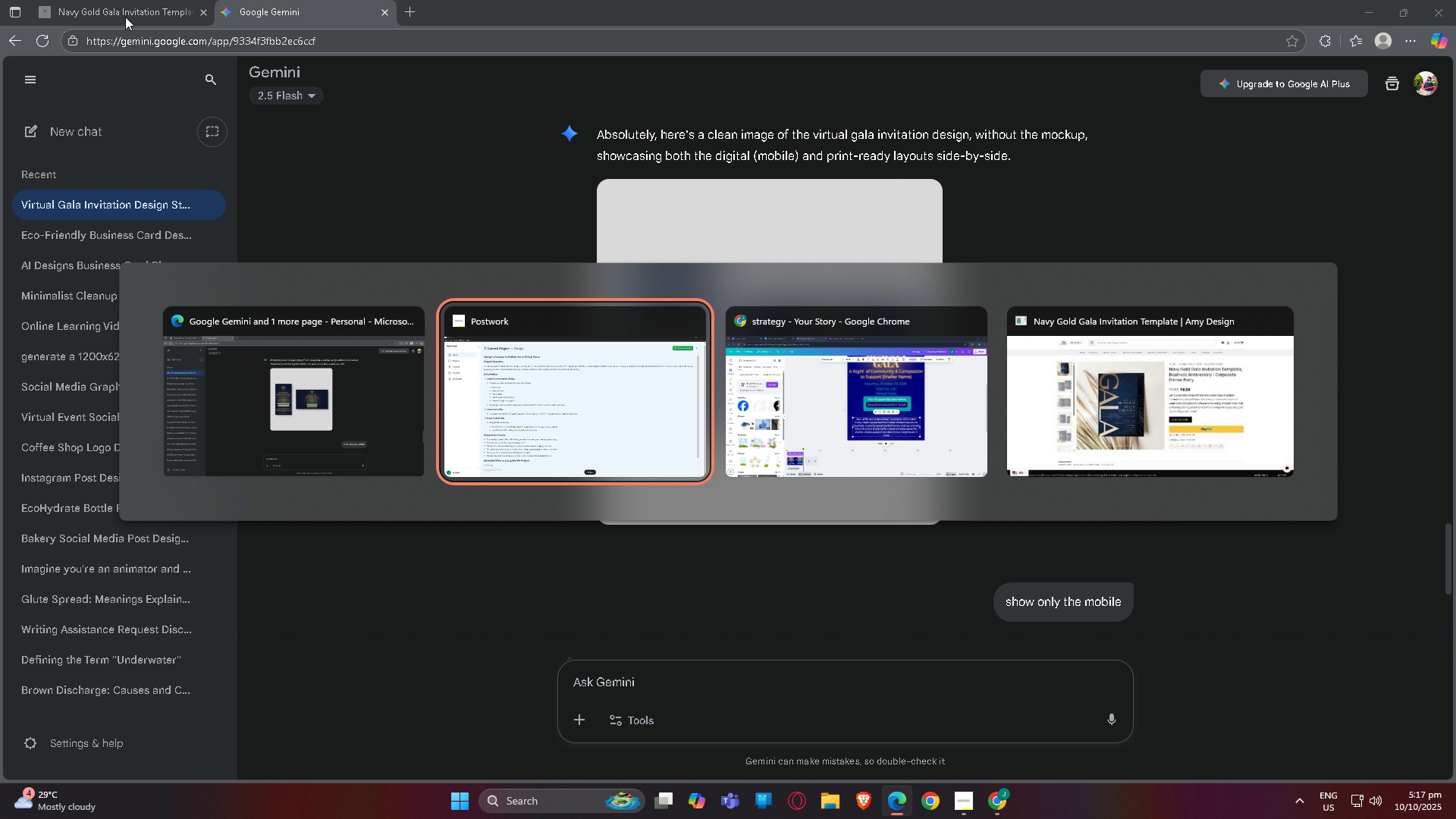 
key(Alt+Tab)
 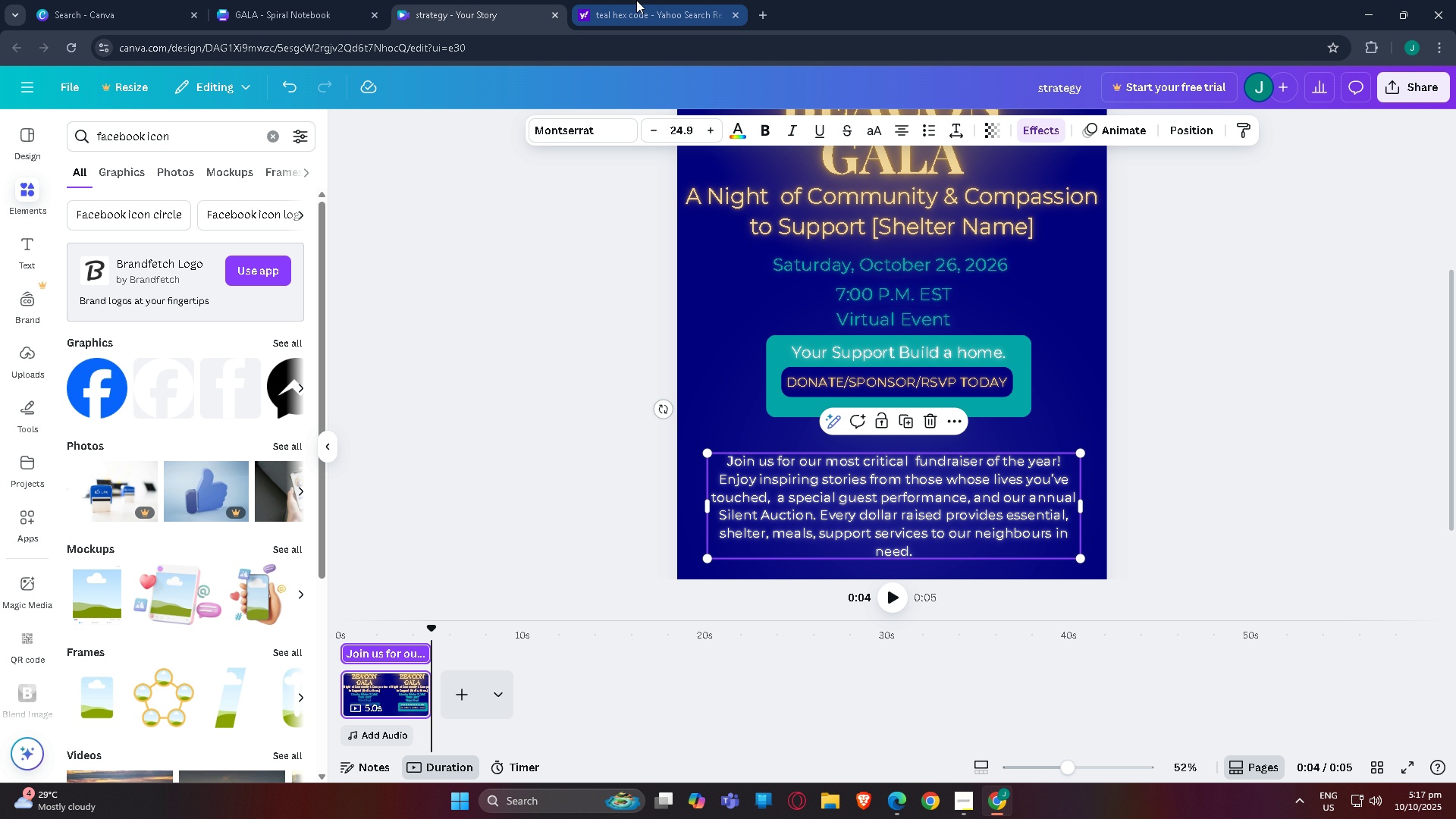 
left_click([634, 1])
 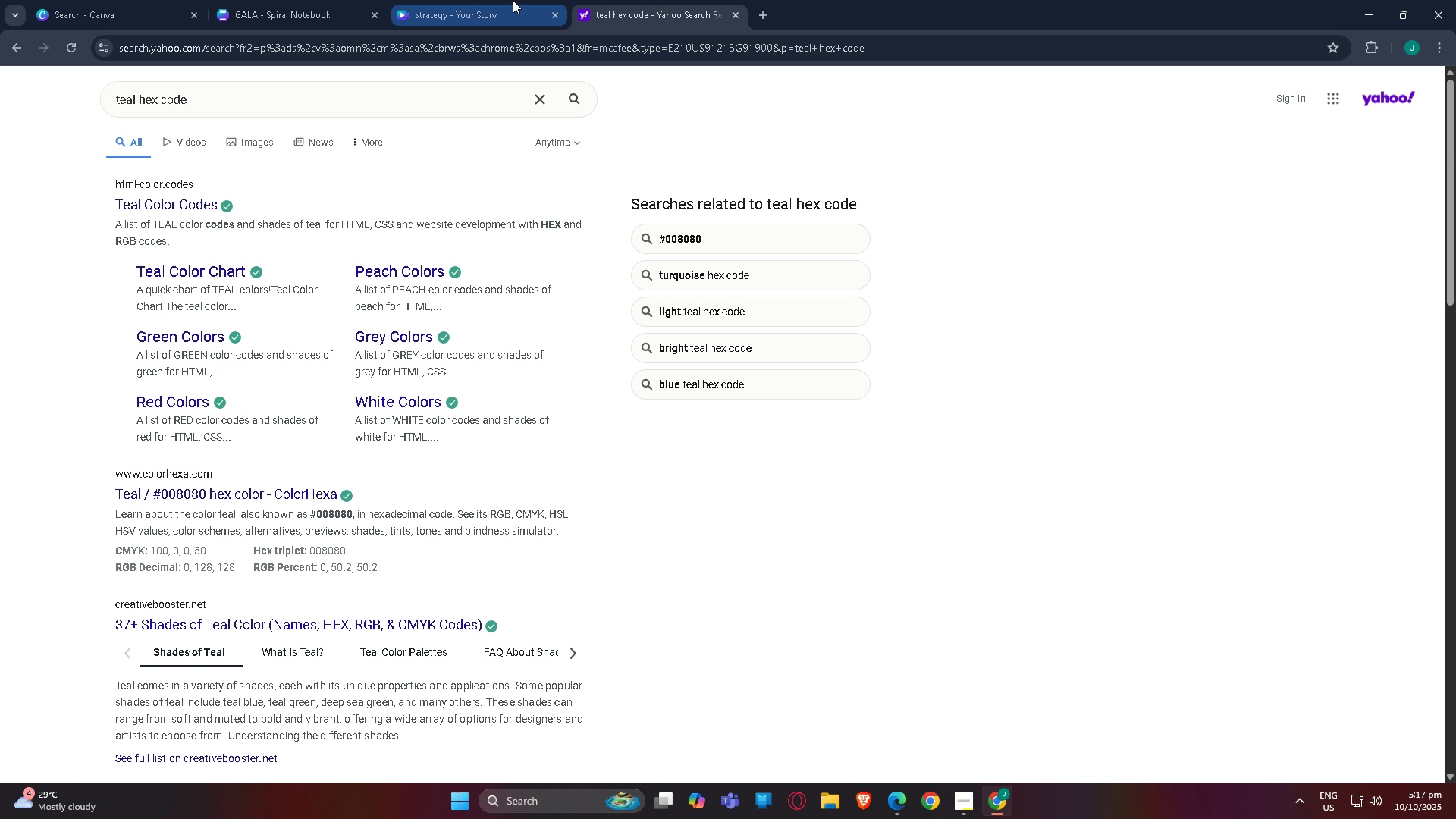 
left_click([513, 0])
 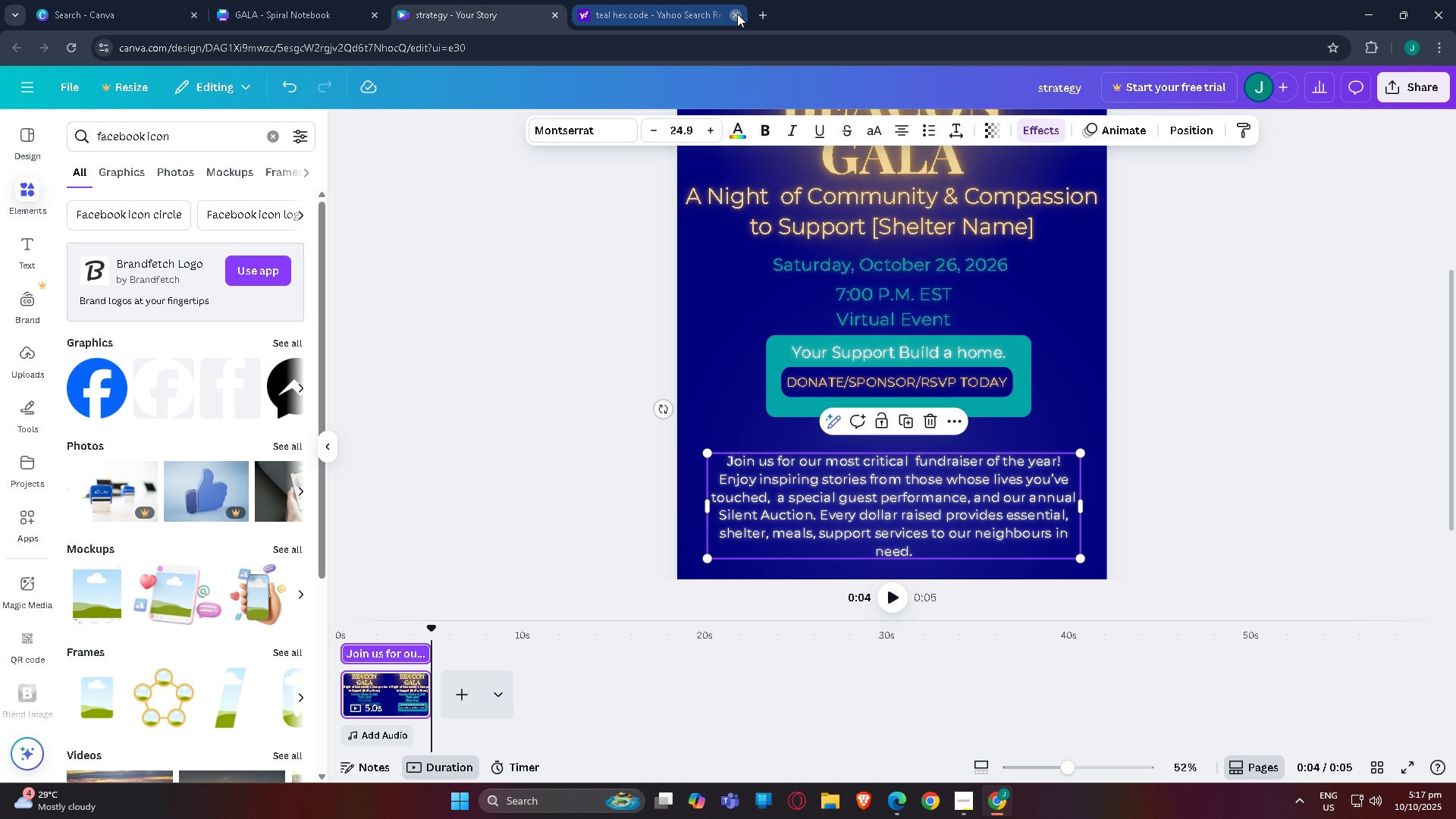 
double_click([310, 0])
 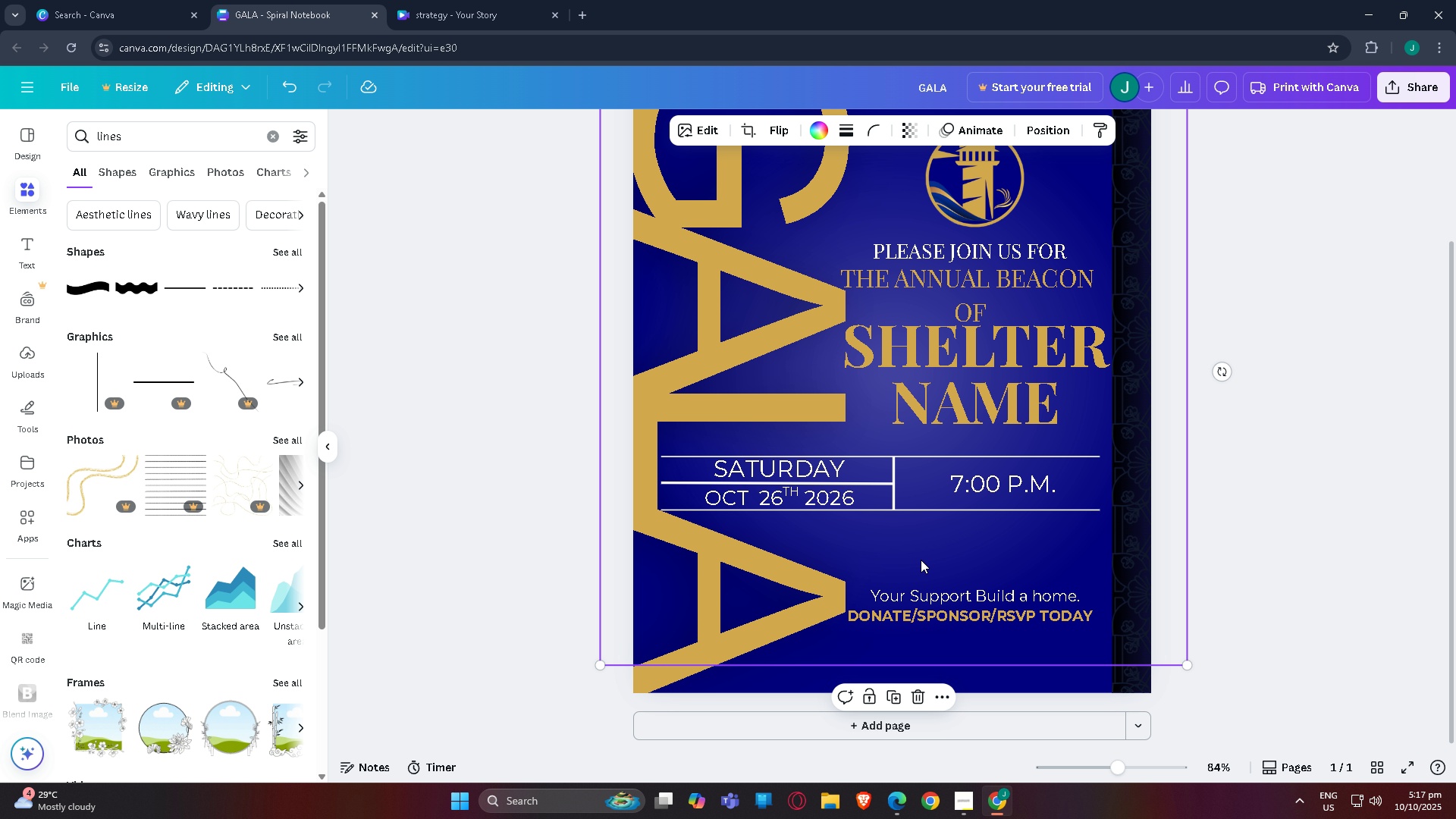 
left_click([1230, 534])
 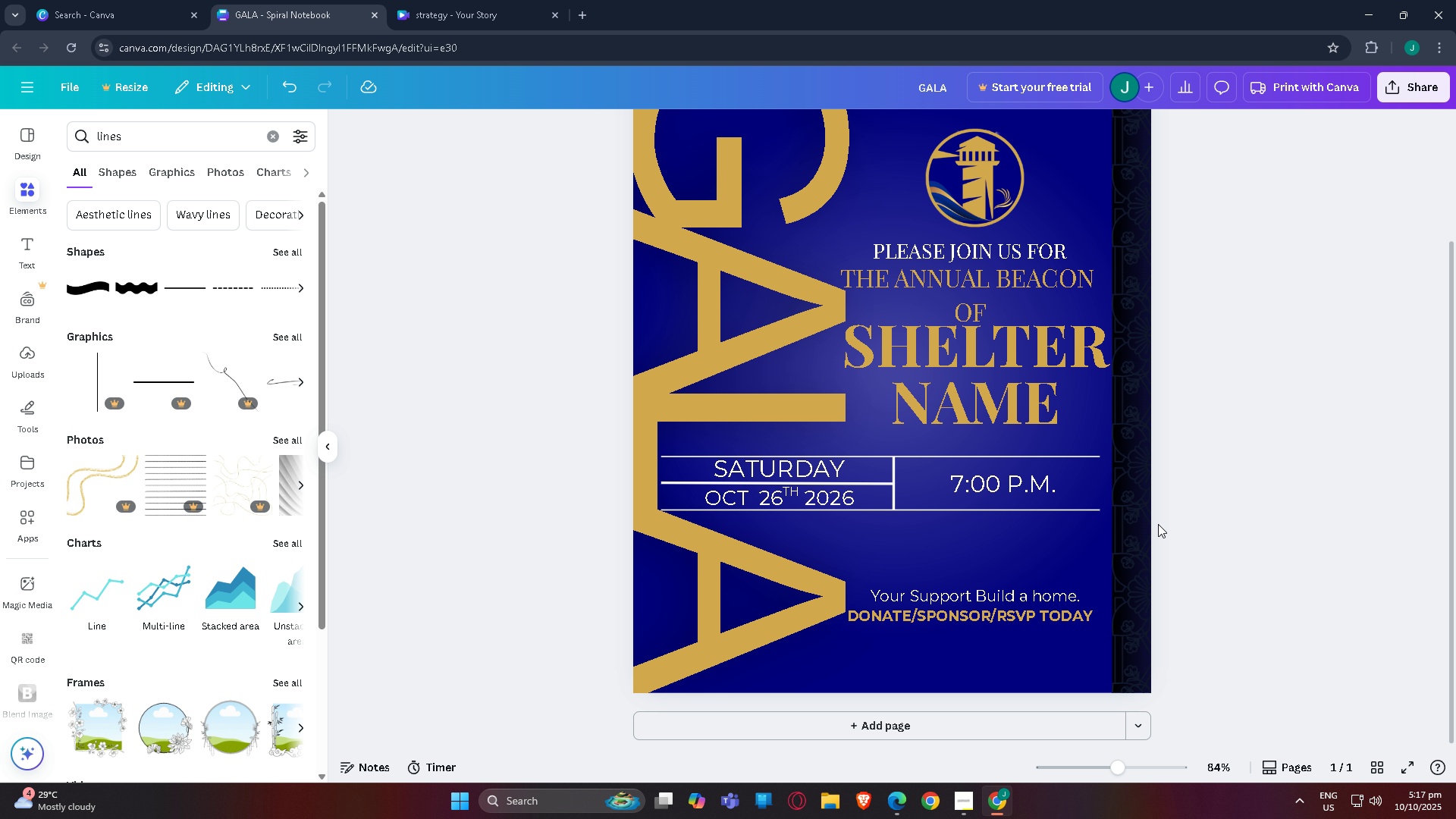 
key(Control+V)
 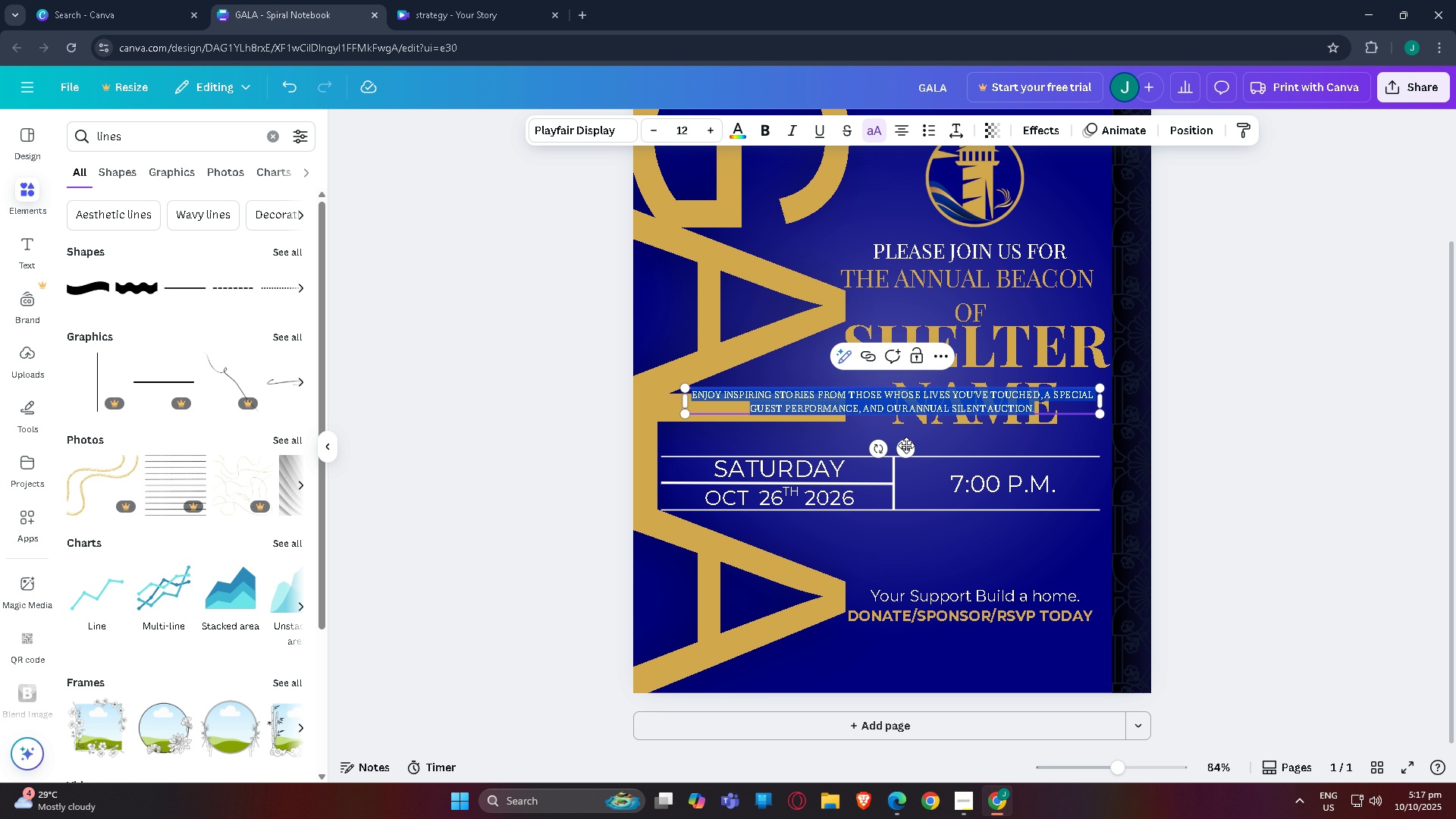 
left_click_drag(start_coordinate=[908, 449], to_coordinate=[946, 581])
 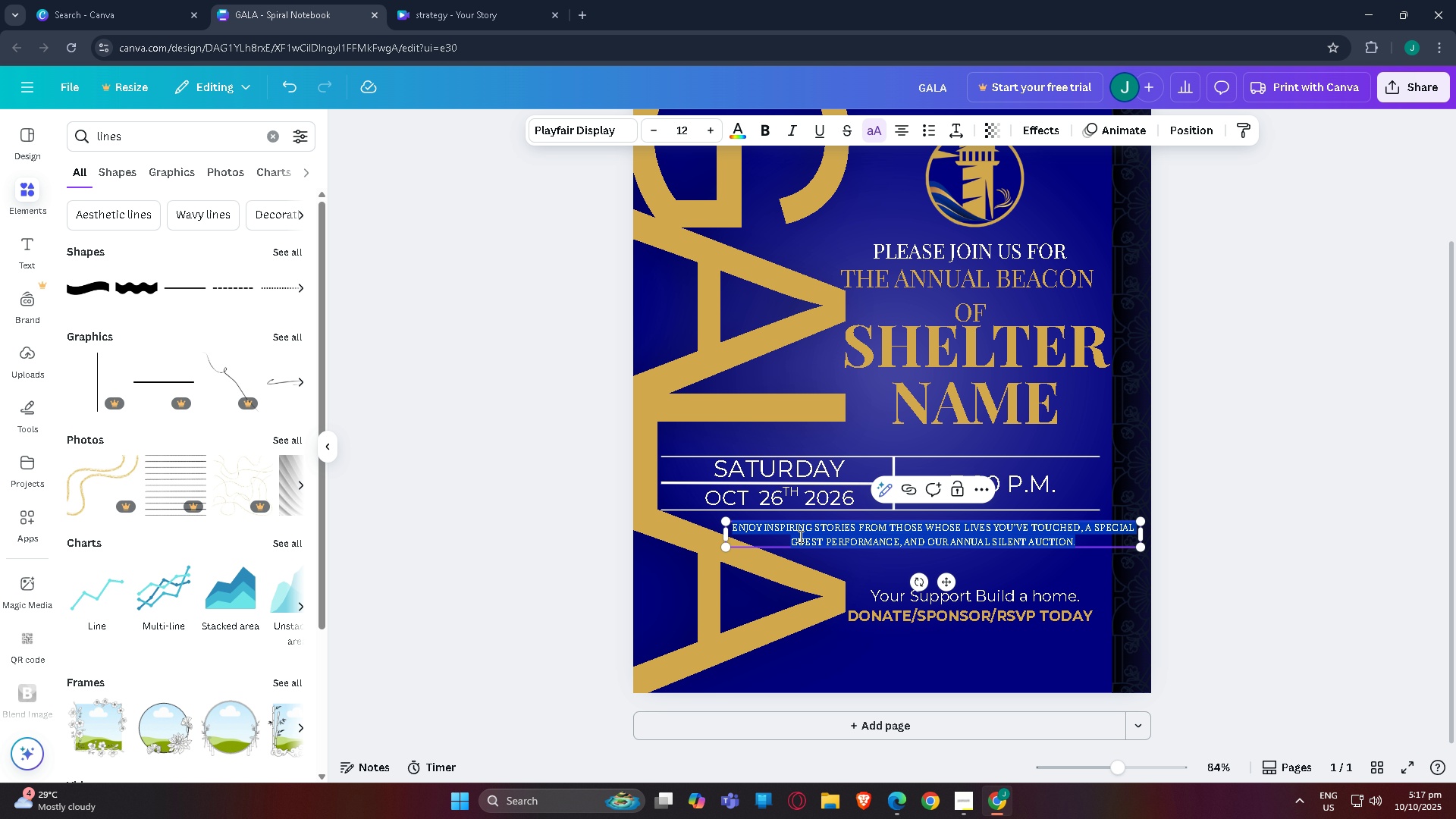 
left_click([799, 536])
 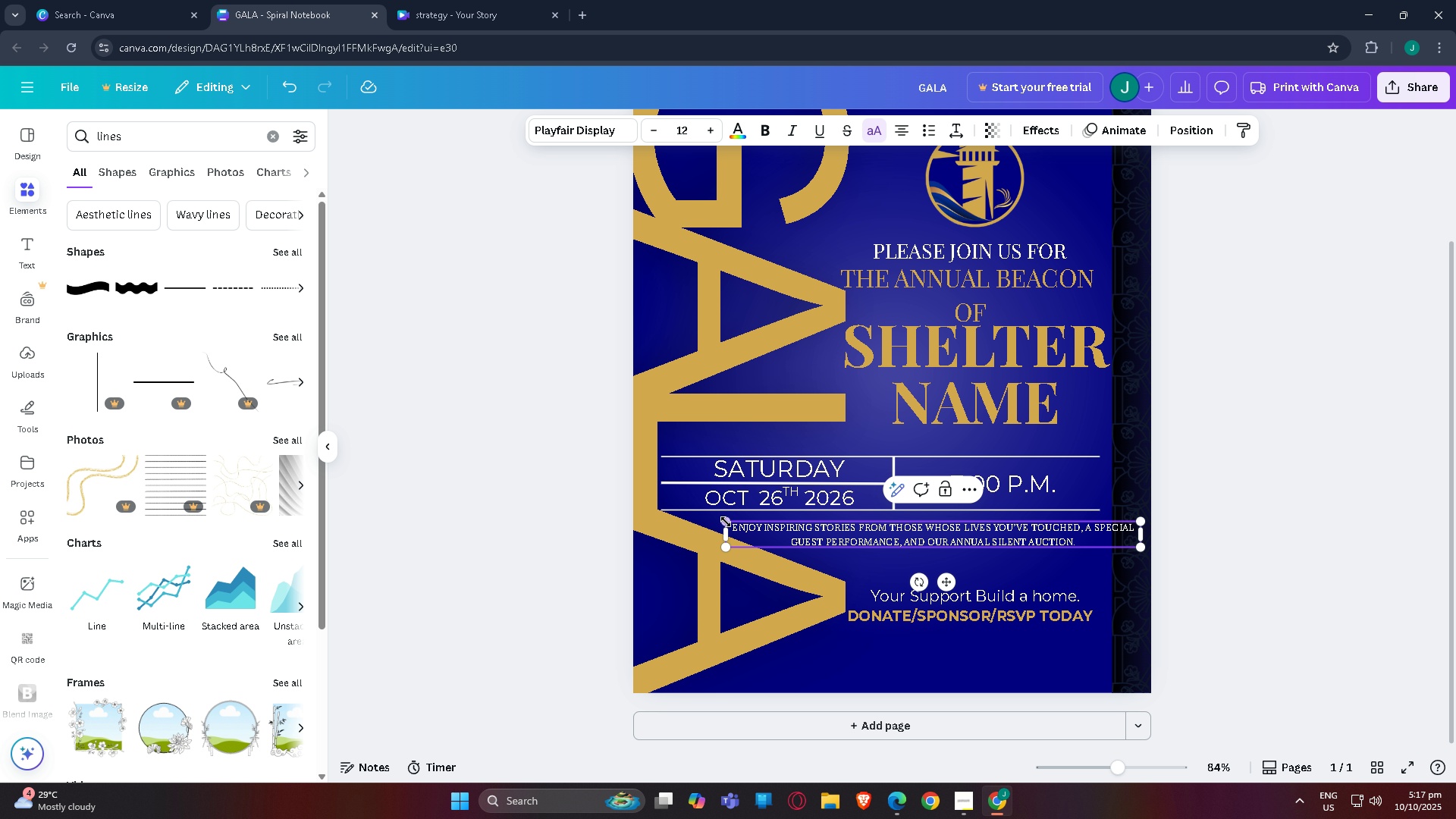 
left_click_drag(start_coordinate=[726, 522], to_coordinate=[701, 512])
 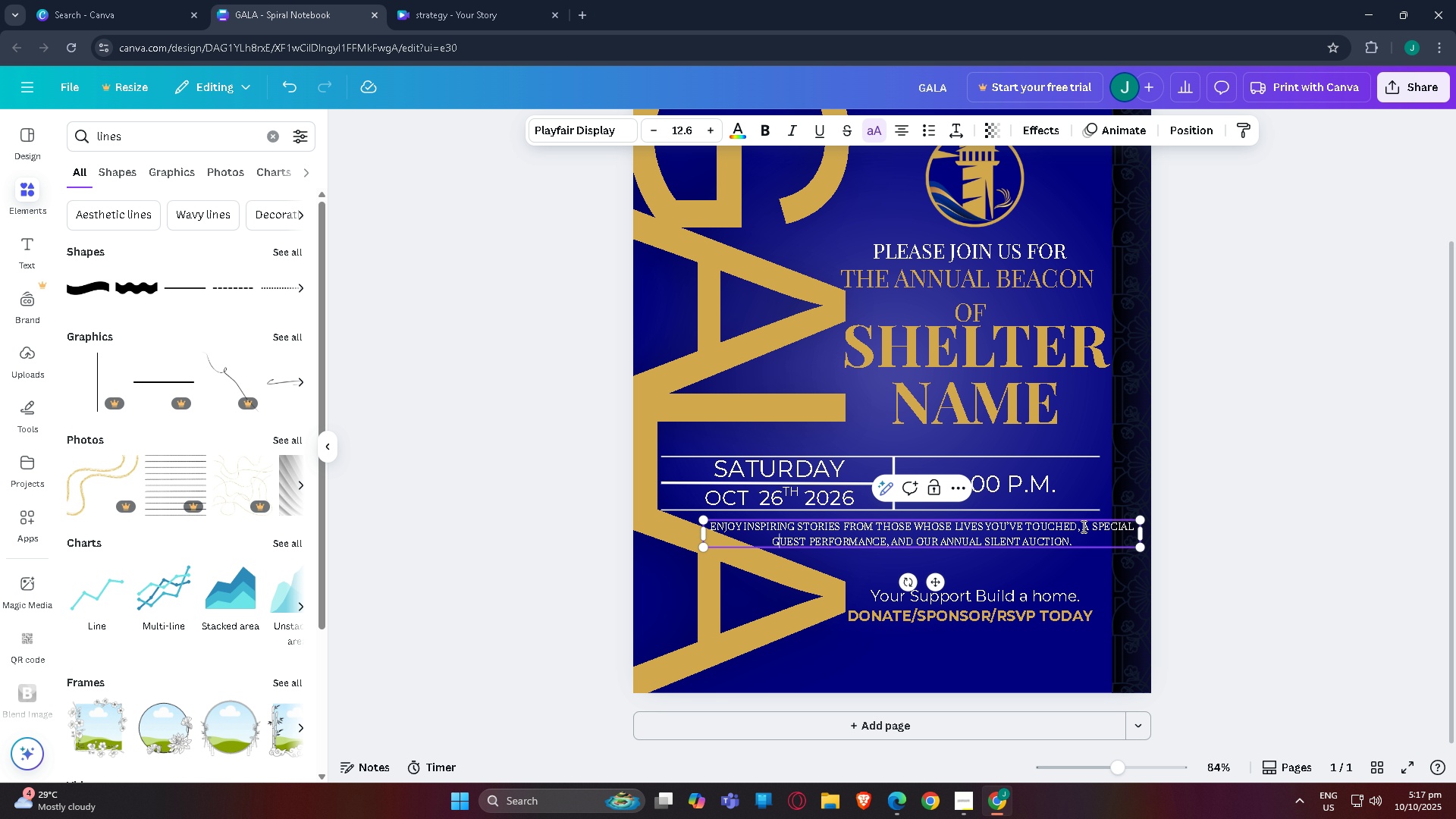 
left_click([1079, 526])
 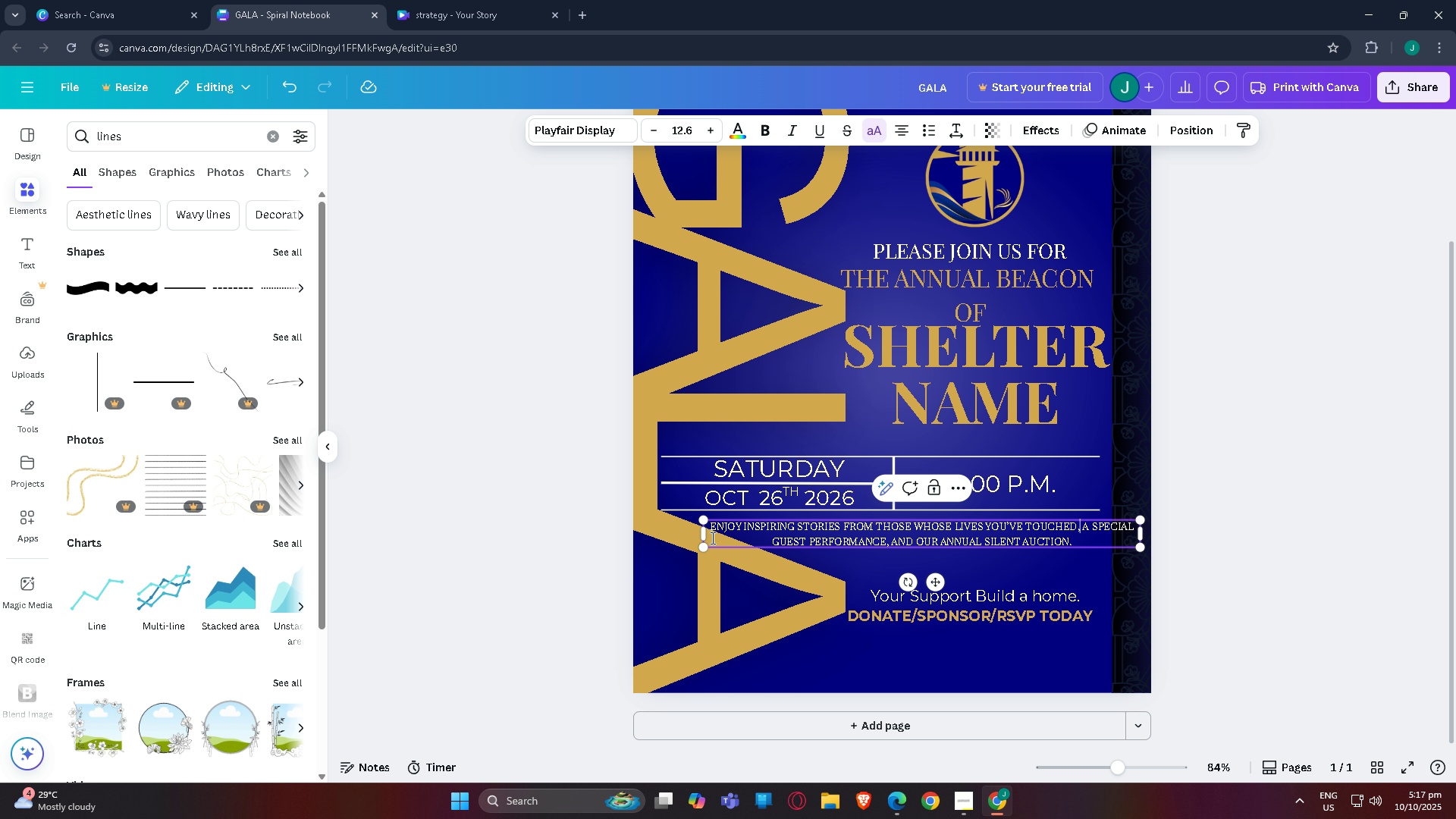 
left_click_drag(start_coordinate=[703, 535], to_coordinate=[896, 535])
 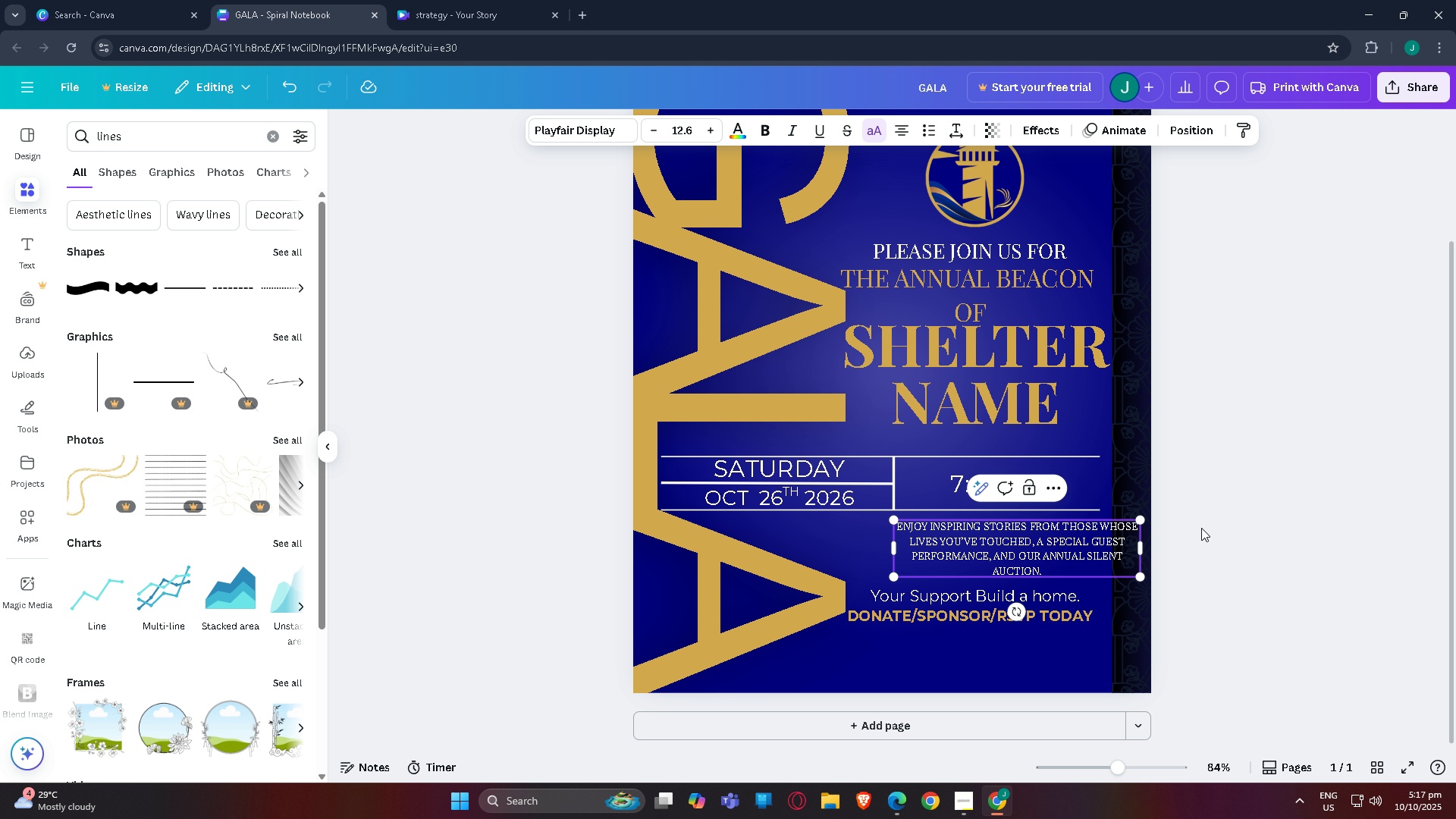 
left_click([1202, 528])
 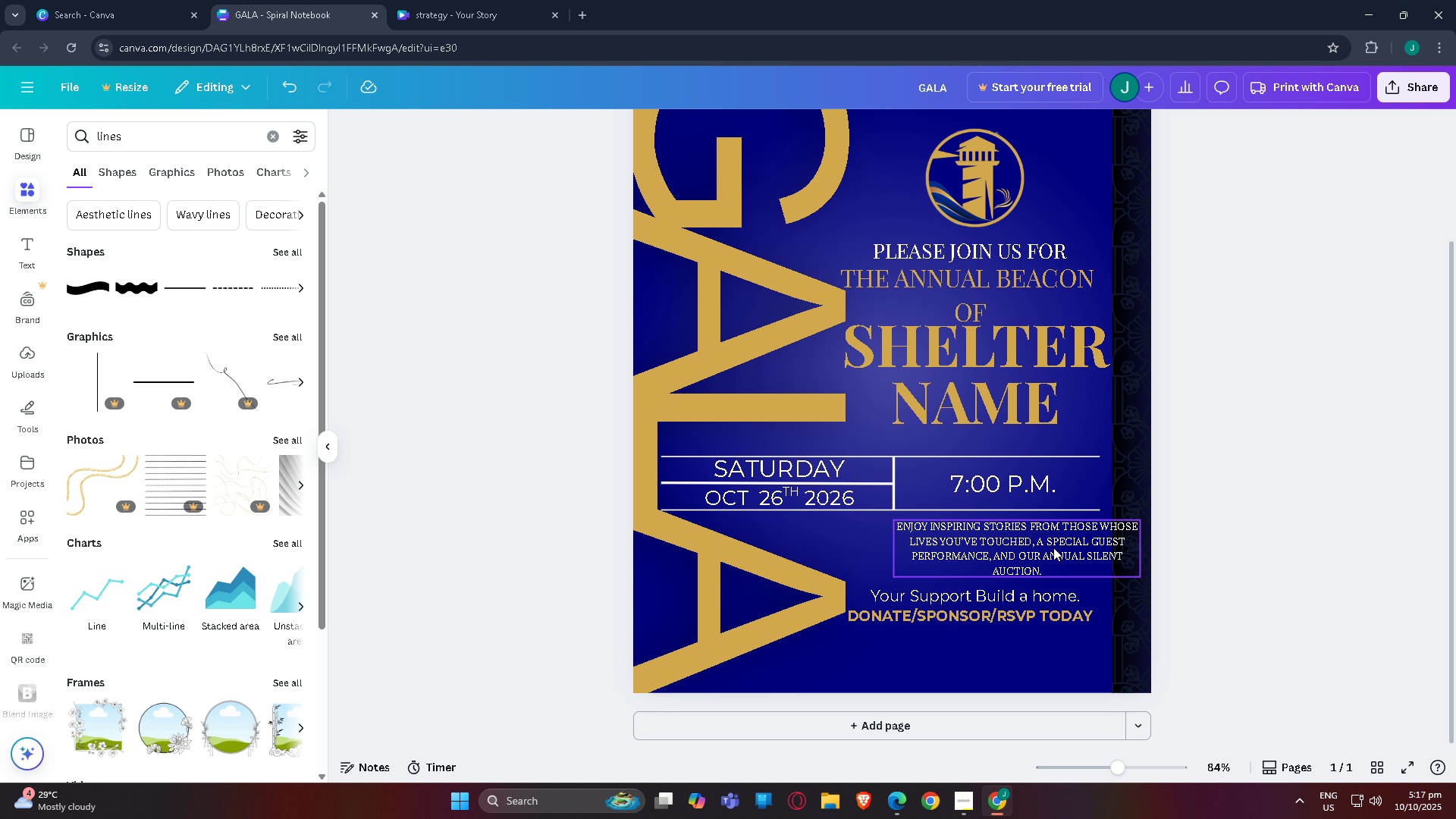 
left_click_drag(start_coordinate=[1053, 548], to_coordinate=[1018, 548])
 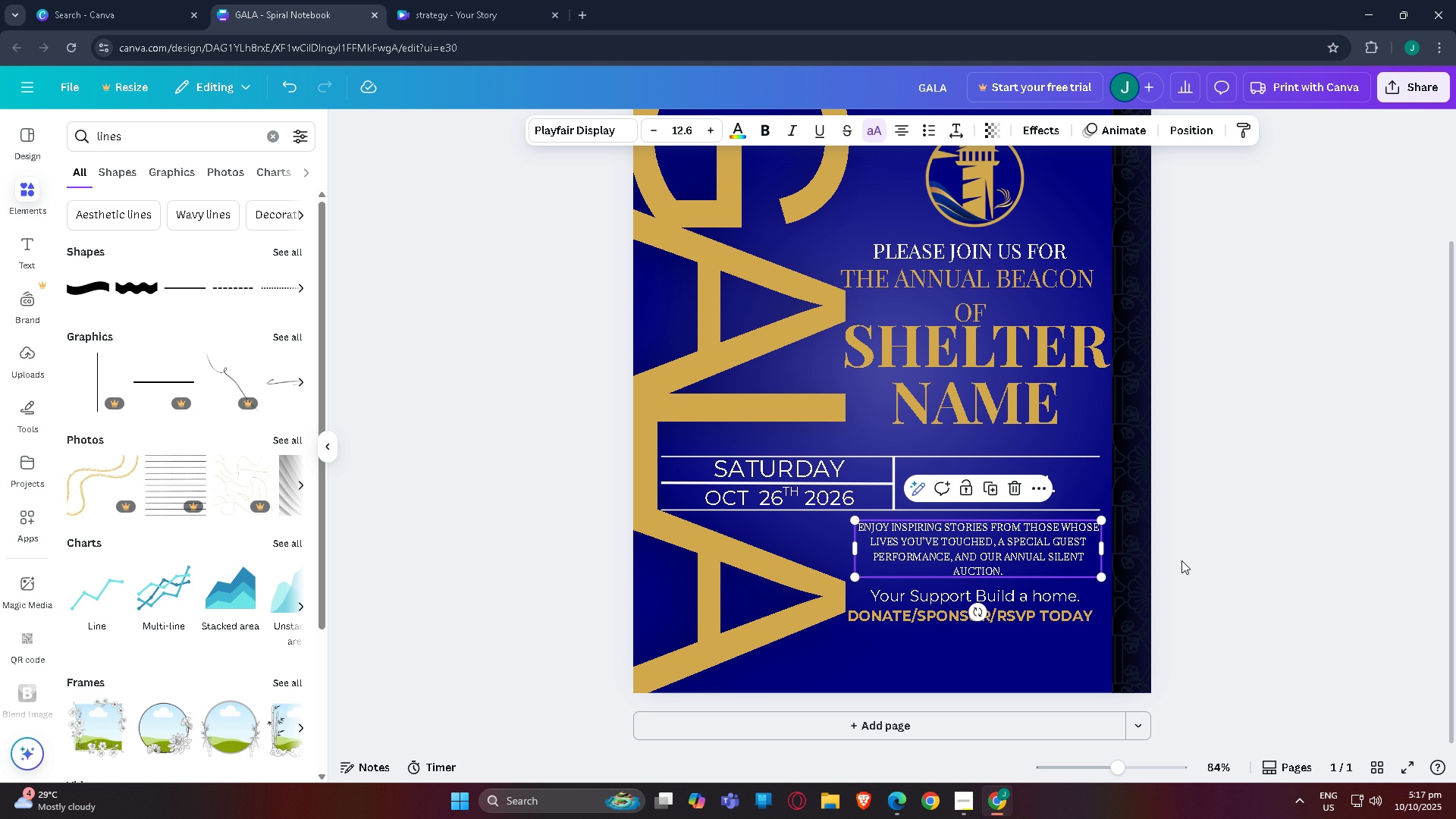 
left_click([1197, 560])
 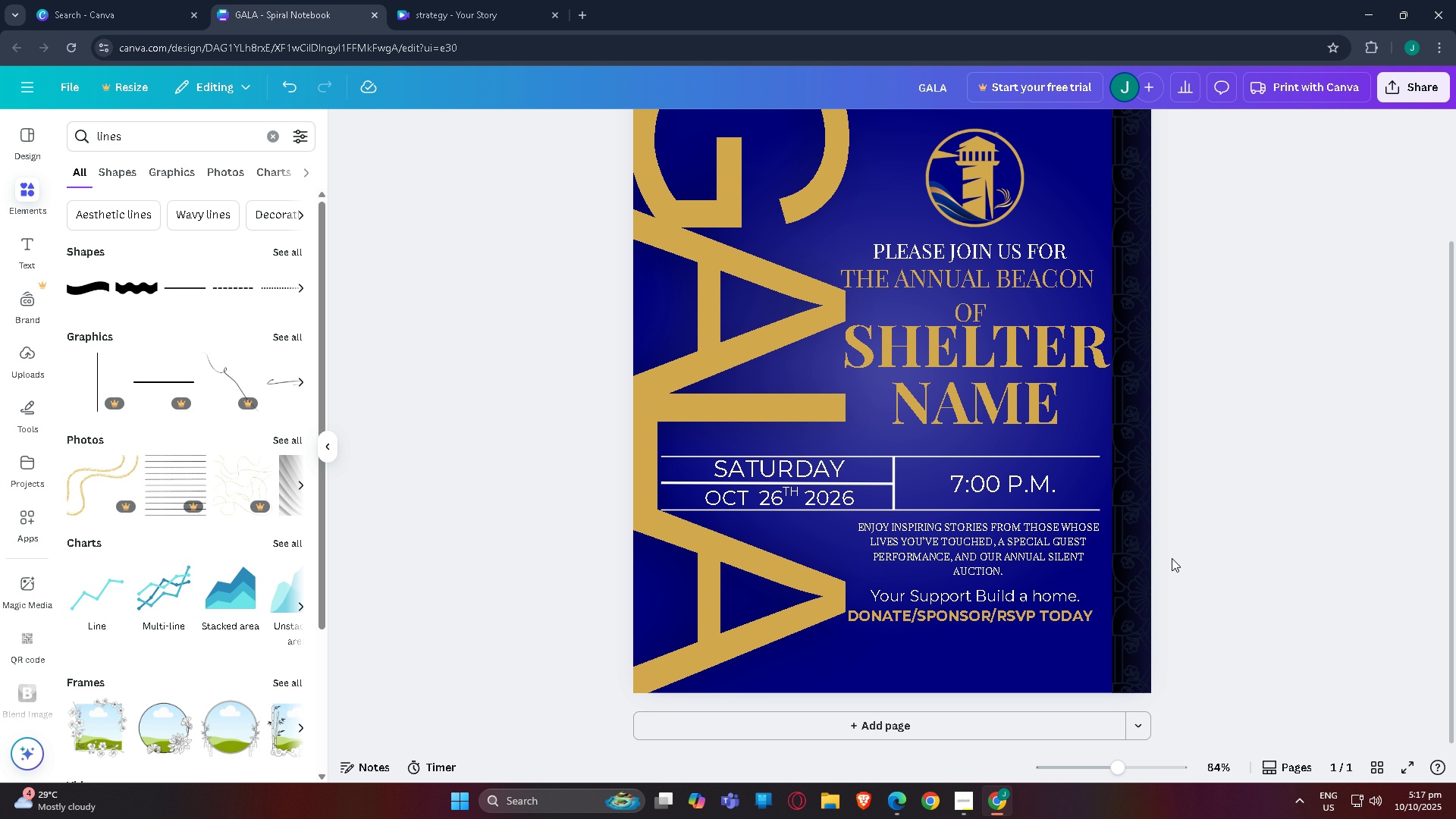 
scroll: coordinate [1147, 552], scroll_direction: down, amount: 2.0
 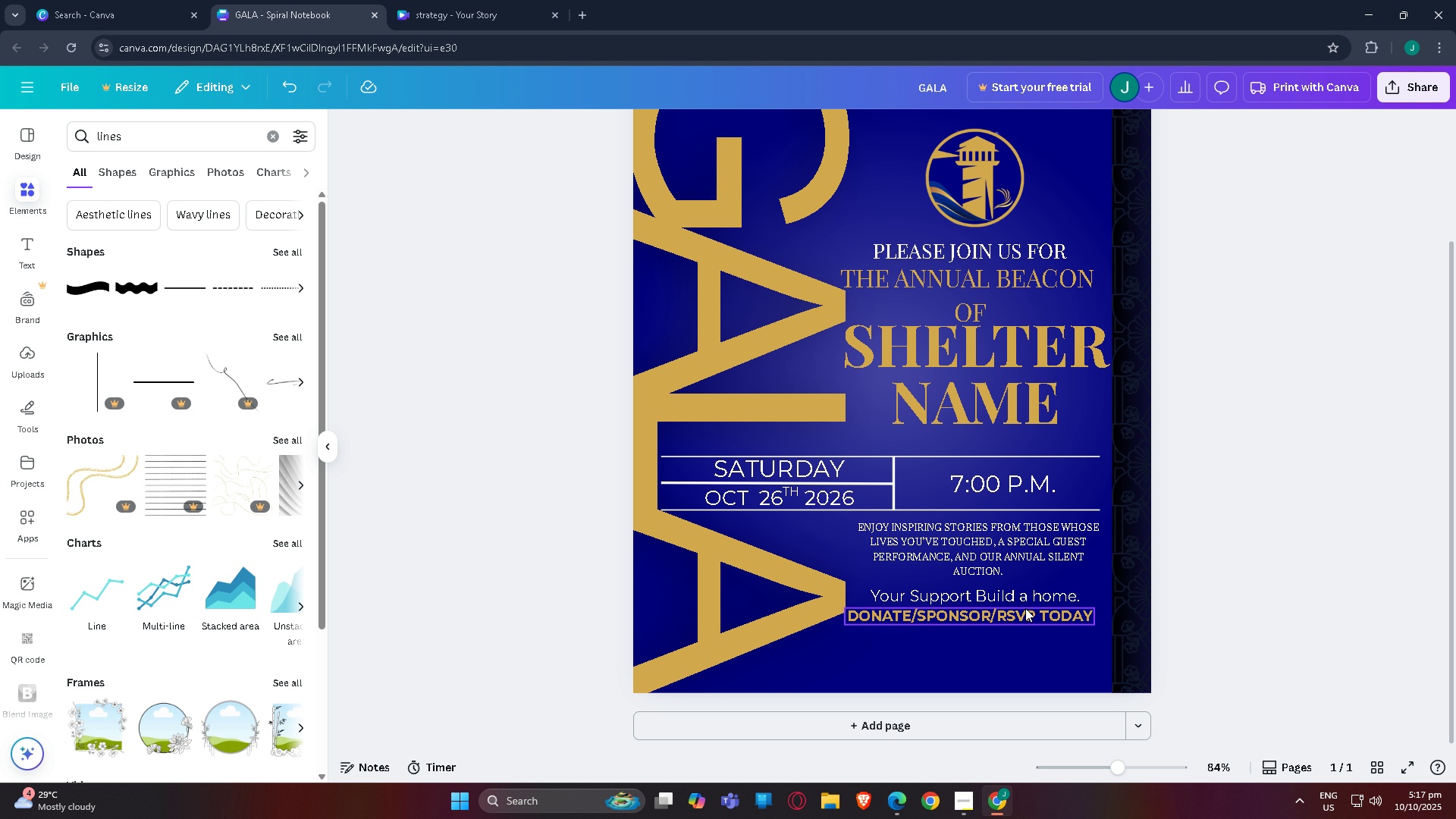 
left_click([1028, 613])
 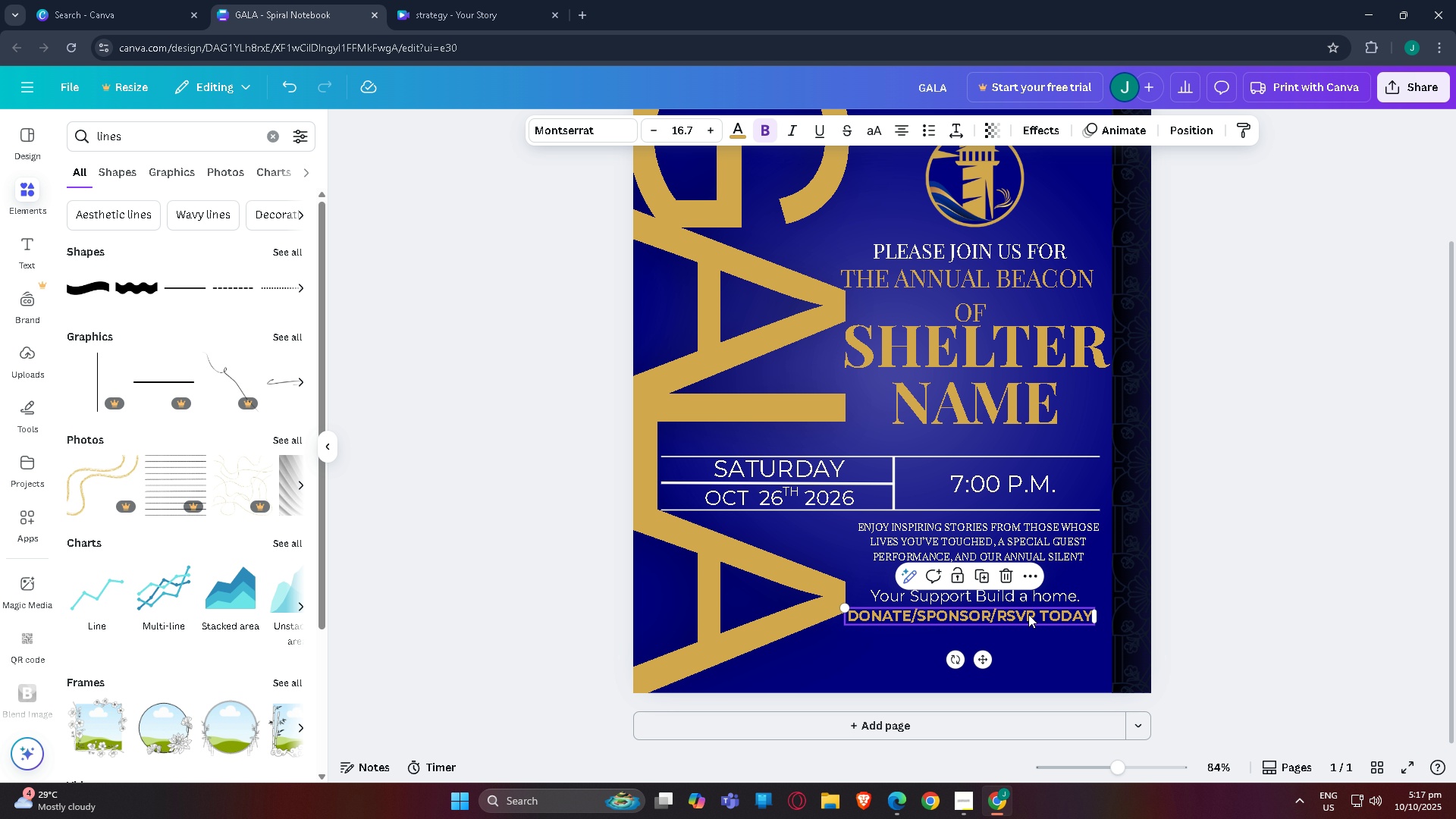 
left_click_drag(start_coordinate=[1028, 615], to_coordinate=[1031, 626])
 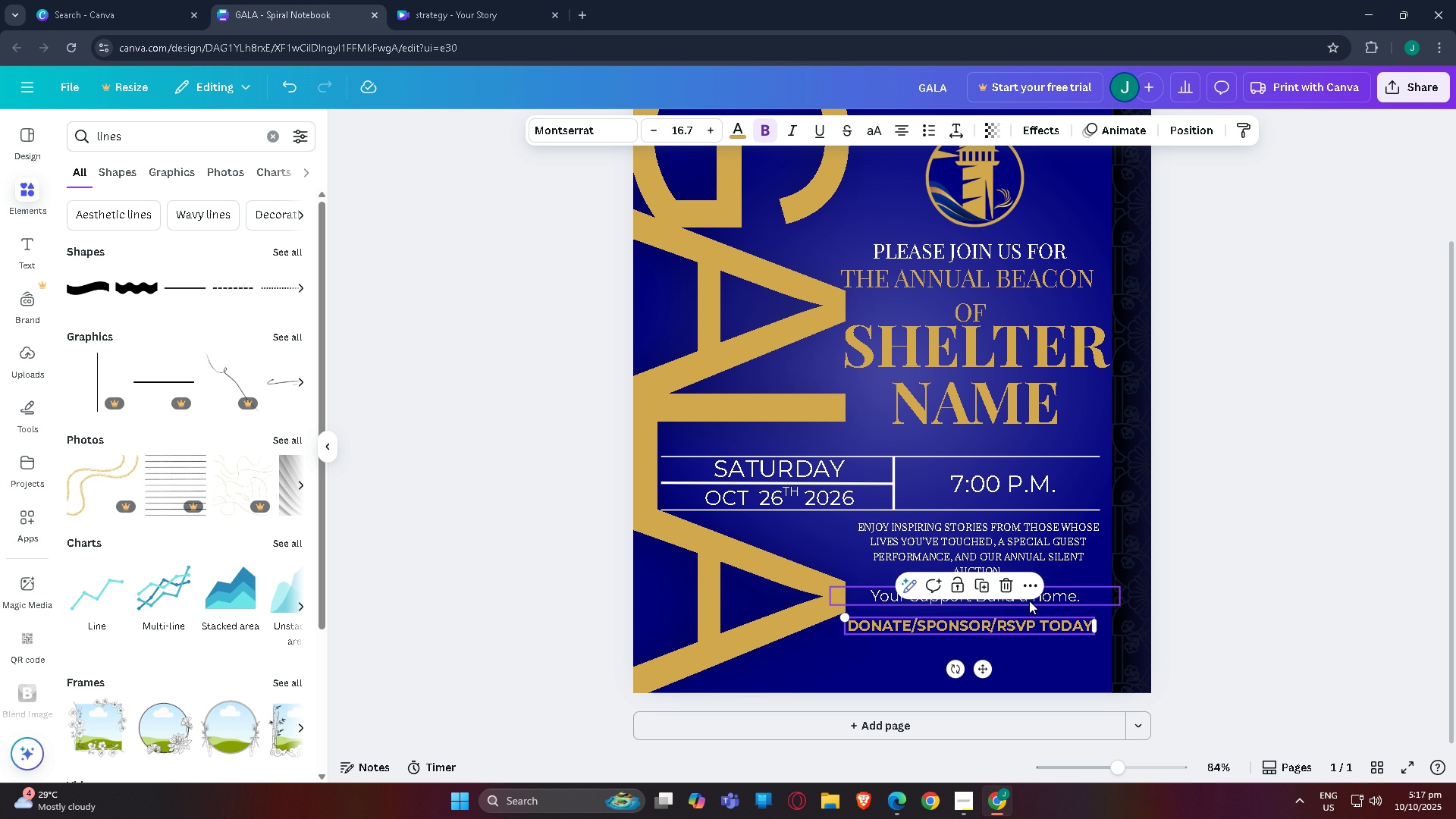 
left_click_drag(start_coordinate=[1029, 601], to_coordinate=[1028, 595])
 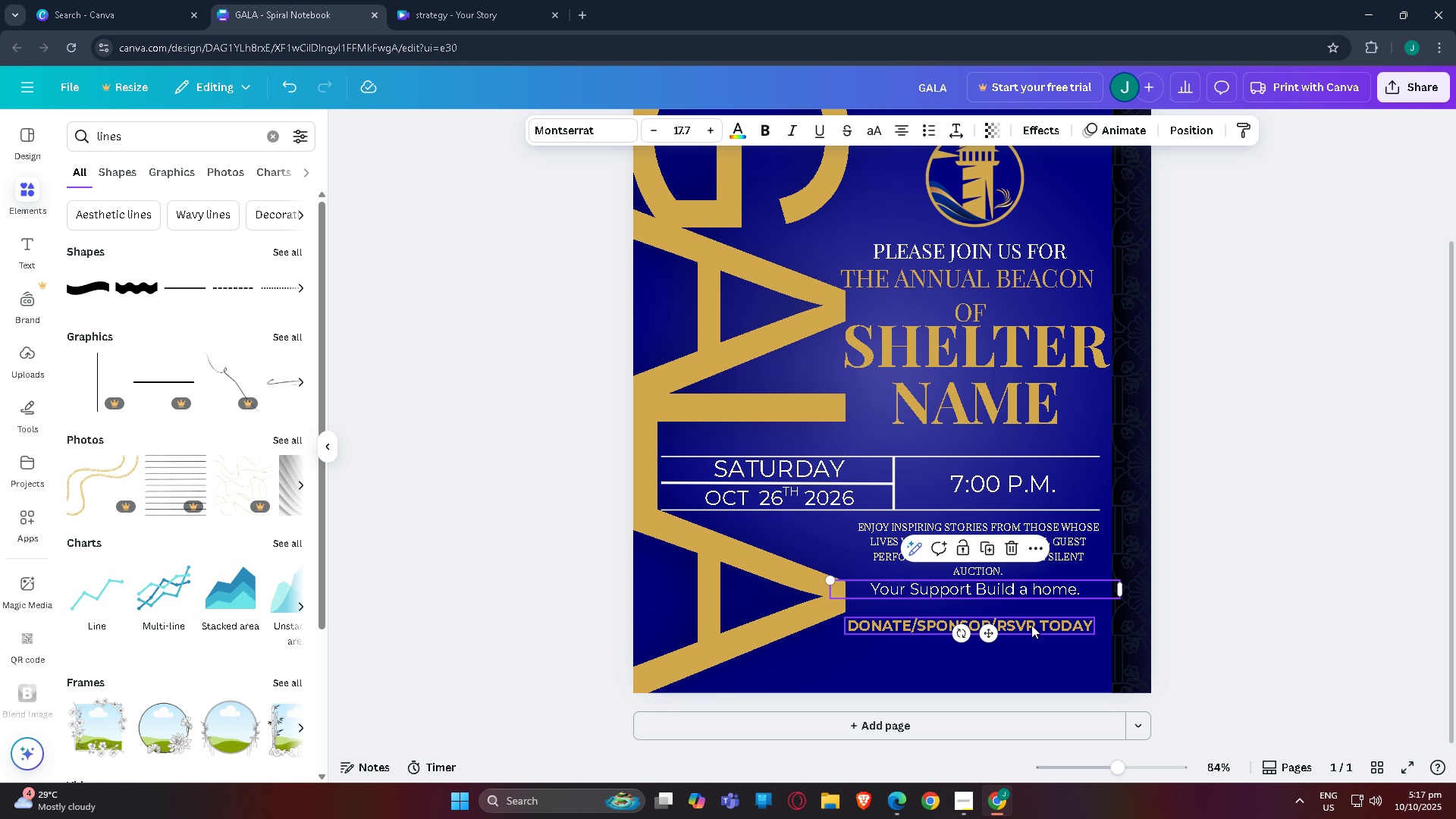 
left_click_drag(start_coordinate=[1031, 625], to_coordinate=[1031, 613])
 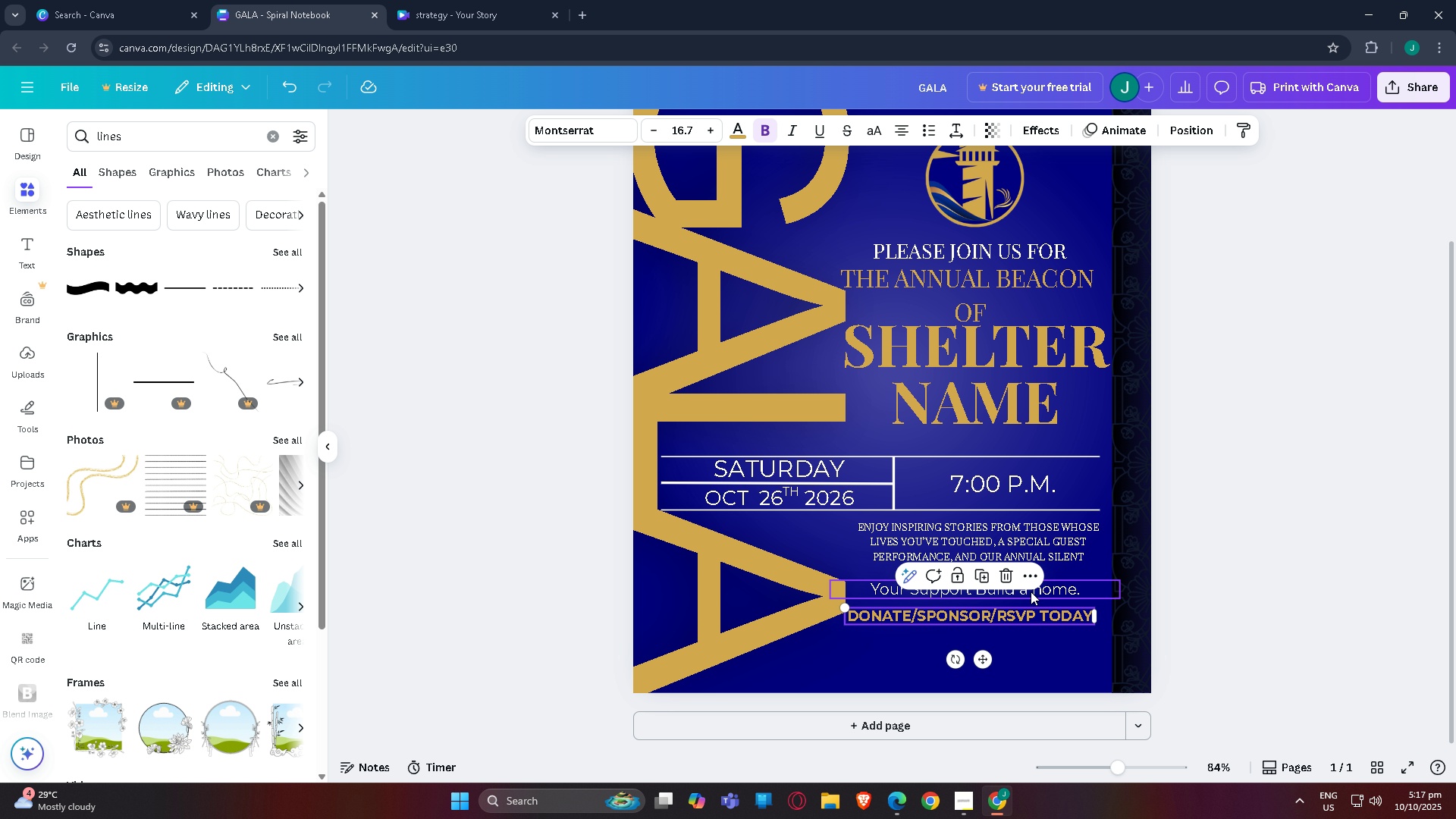 
left_click_drag(start_coordinate=[1031, 591], to_coordinate=[1031, 596])
 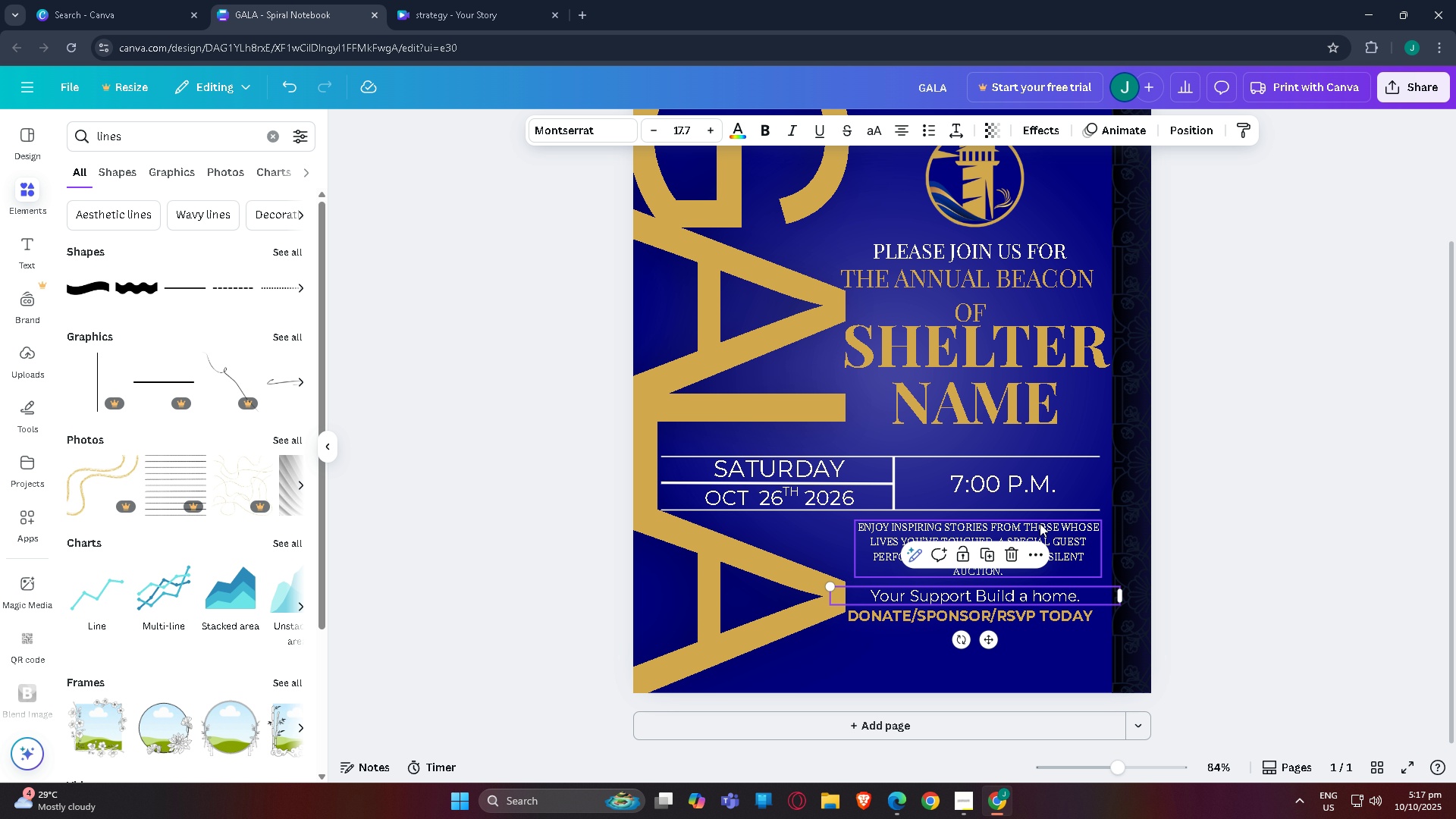 
left_click([1040, 523])
 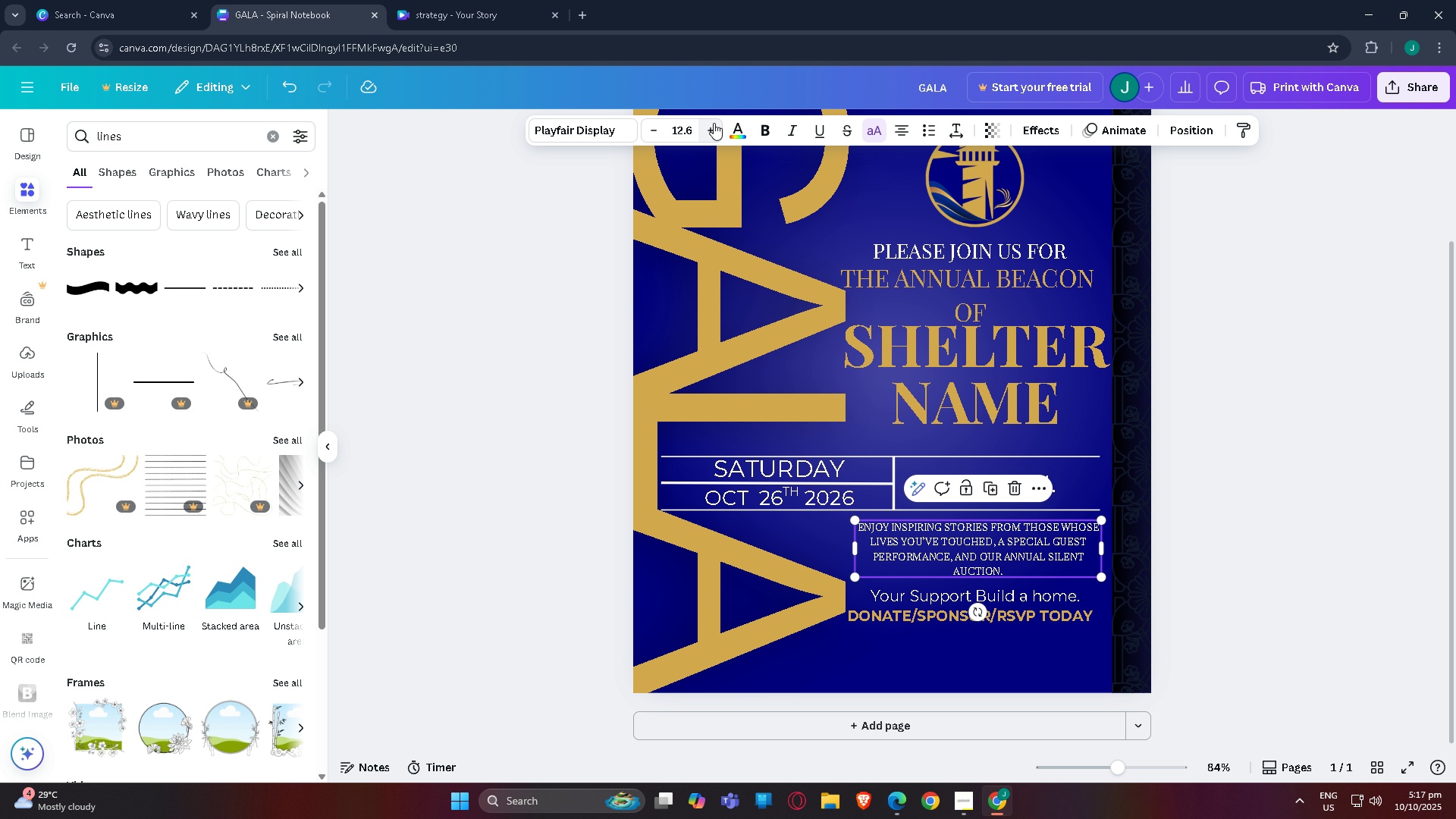 
double_click([714, 123])
 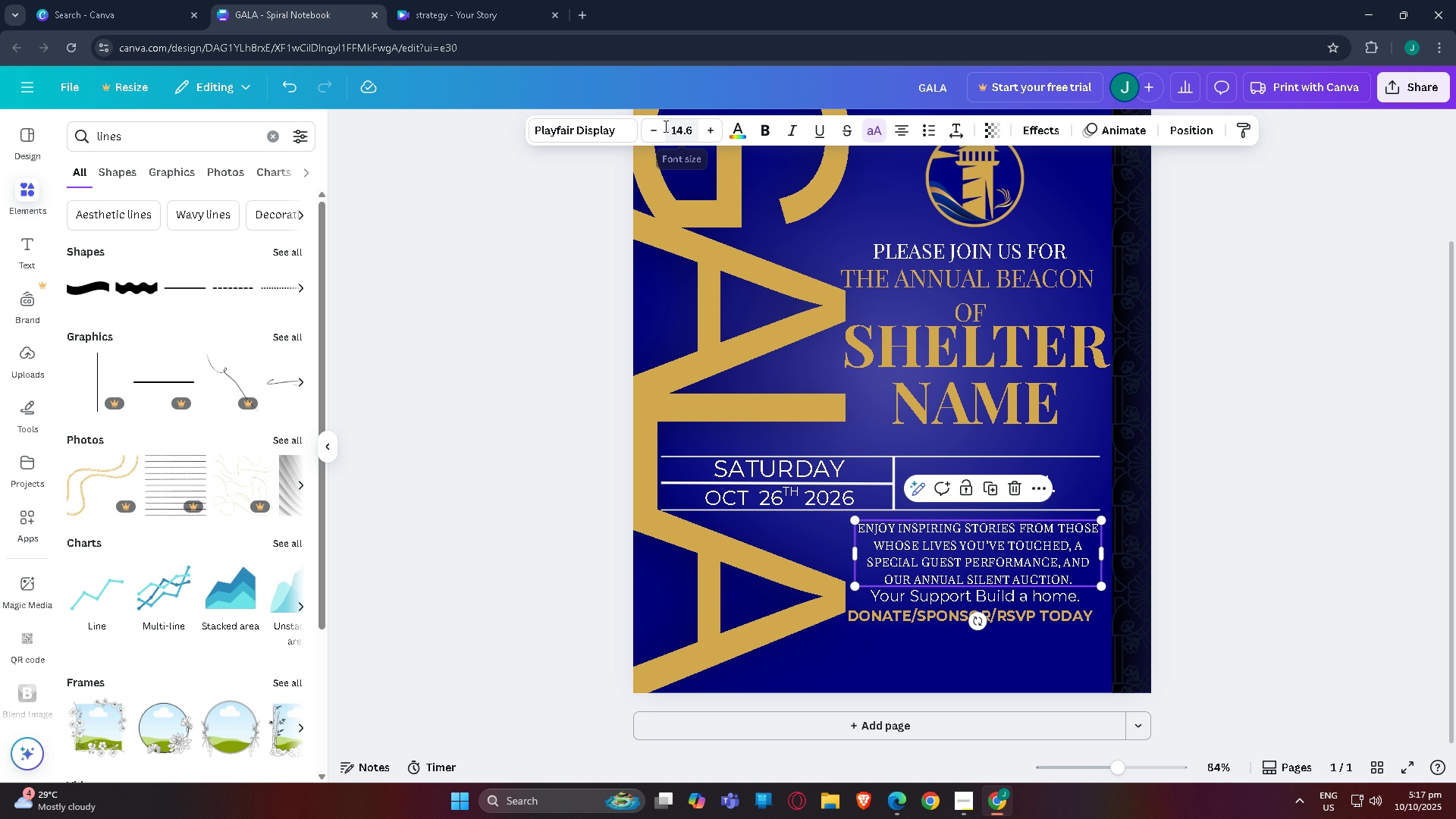 
left_click([654, 126])
 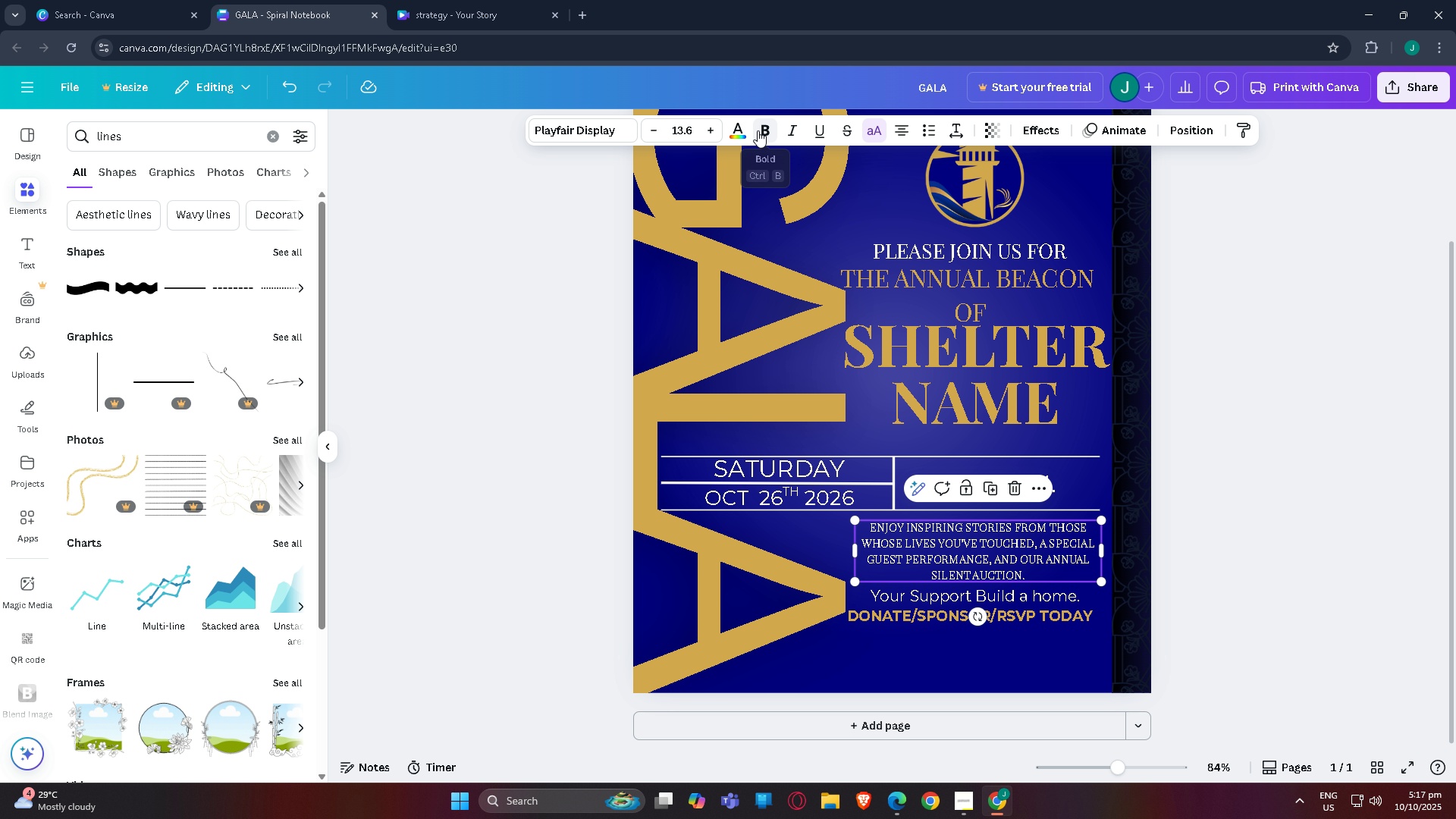 
left_click([758, 130])
 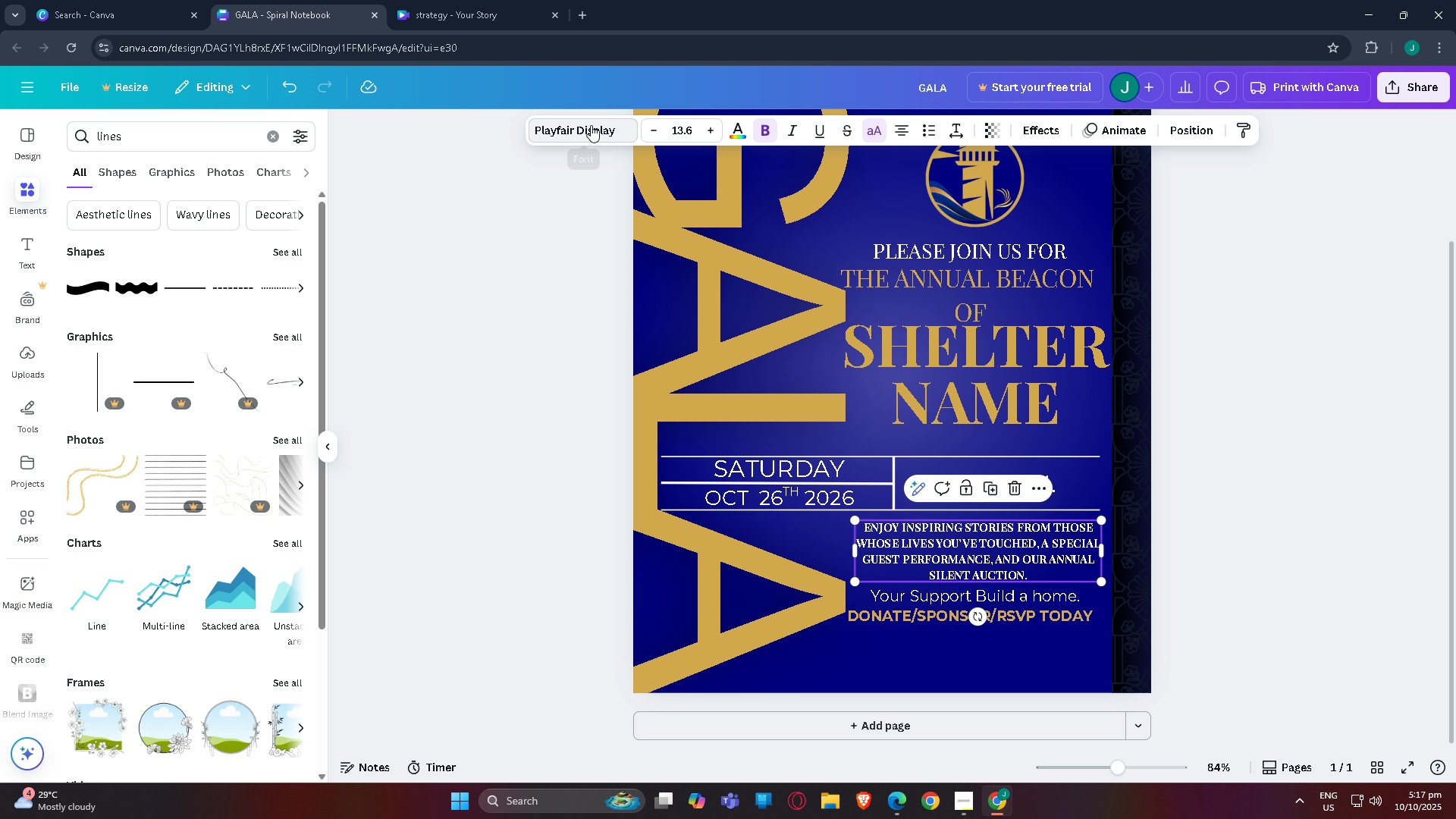 
left_click([591, 125])
 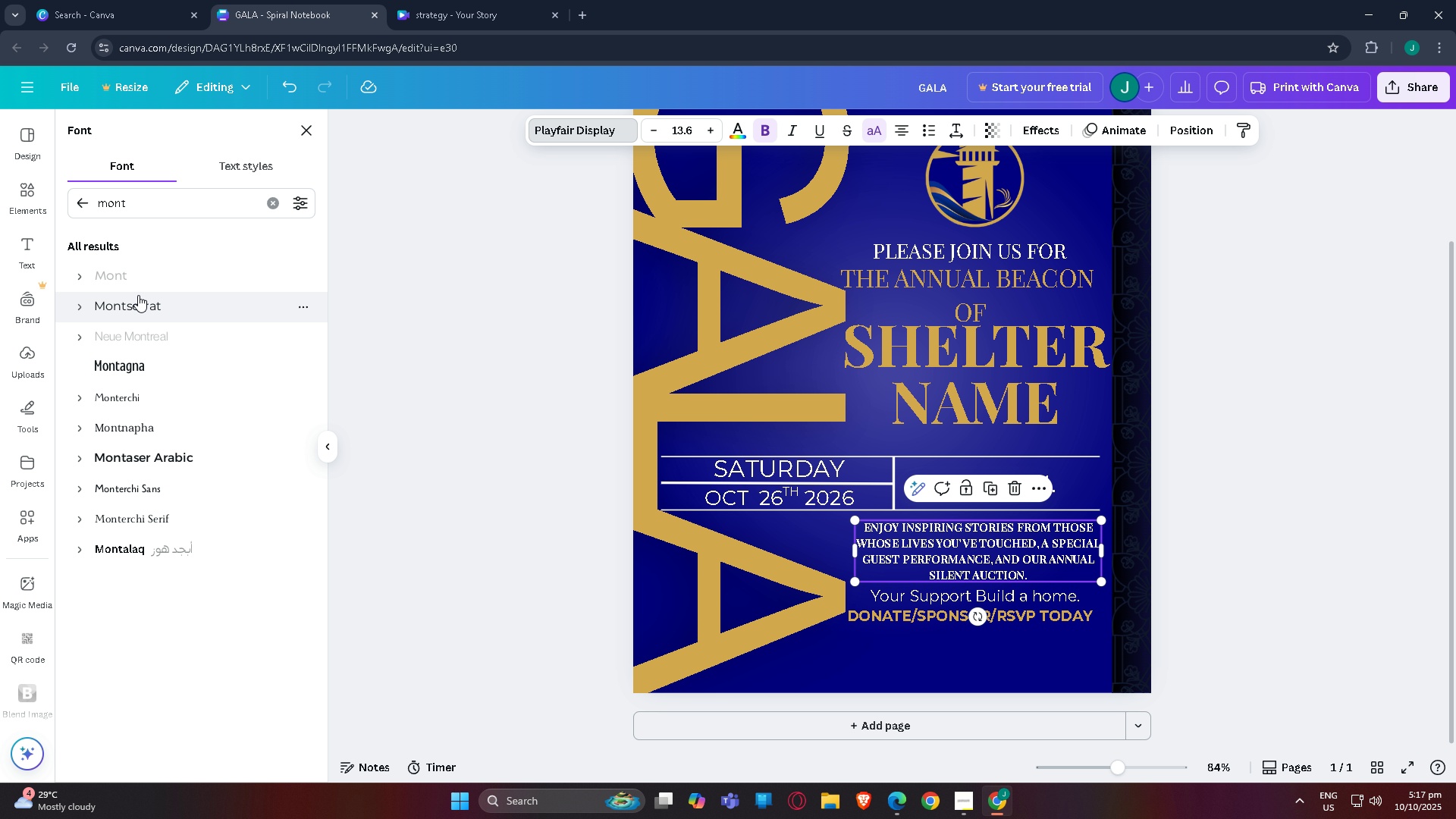 
left_click([142, 308])
 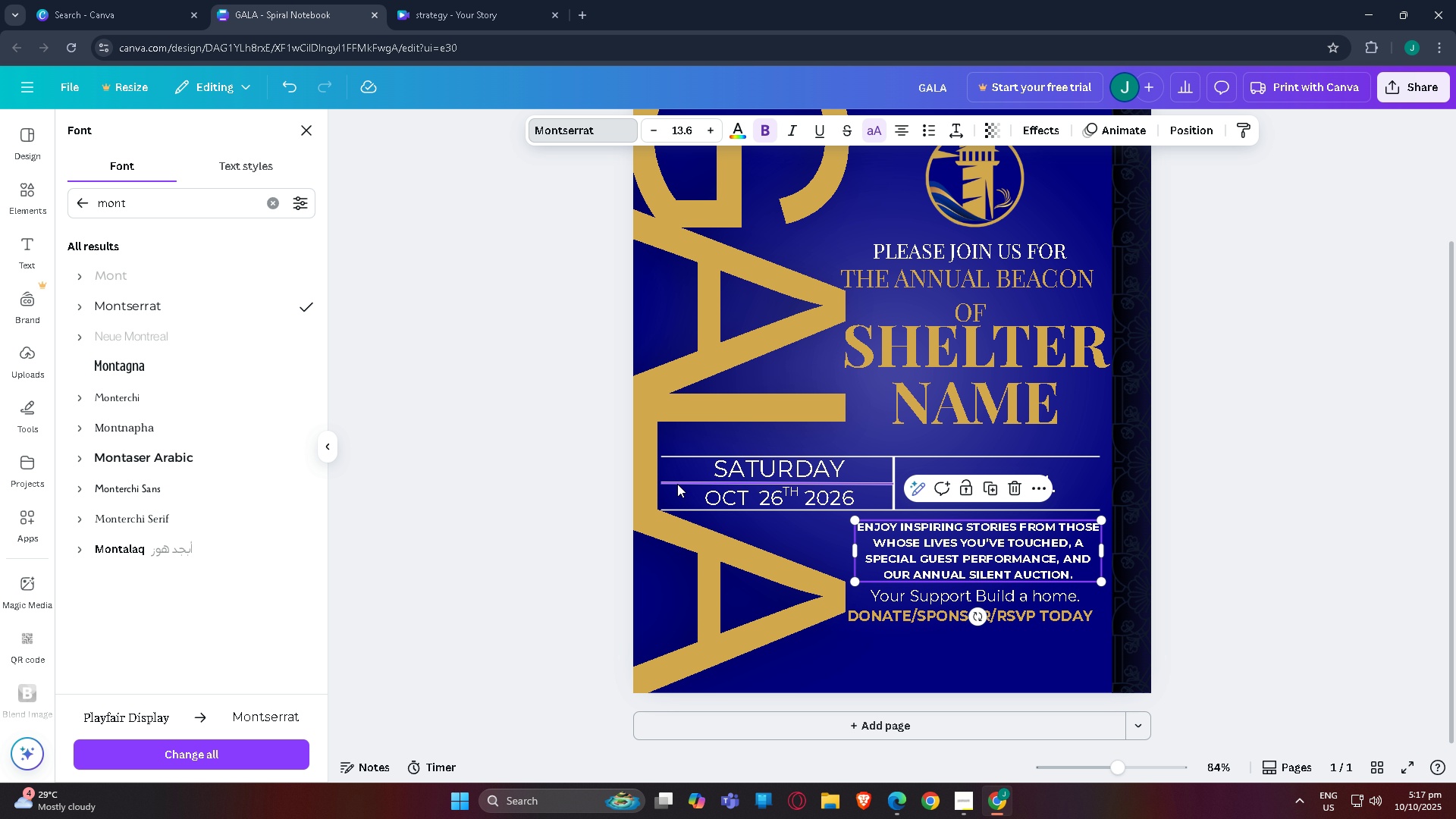 
left_click([677, 484])
 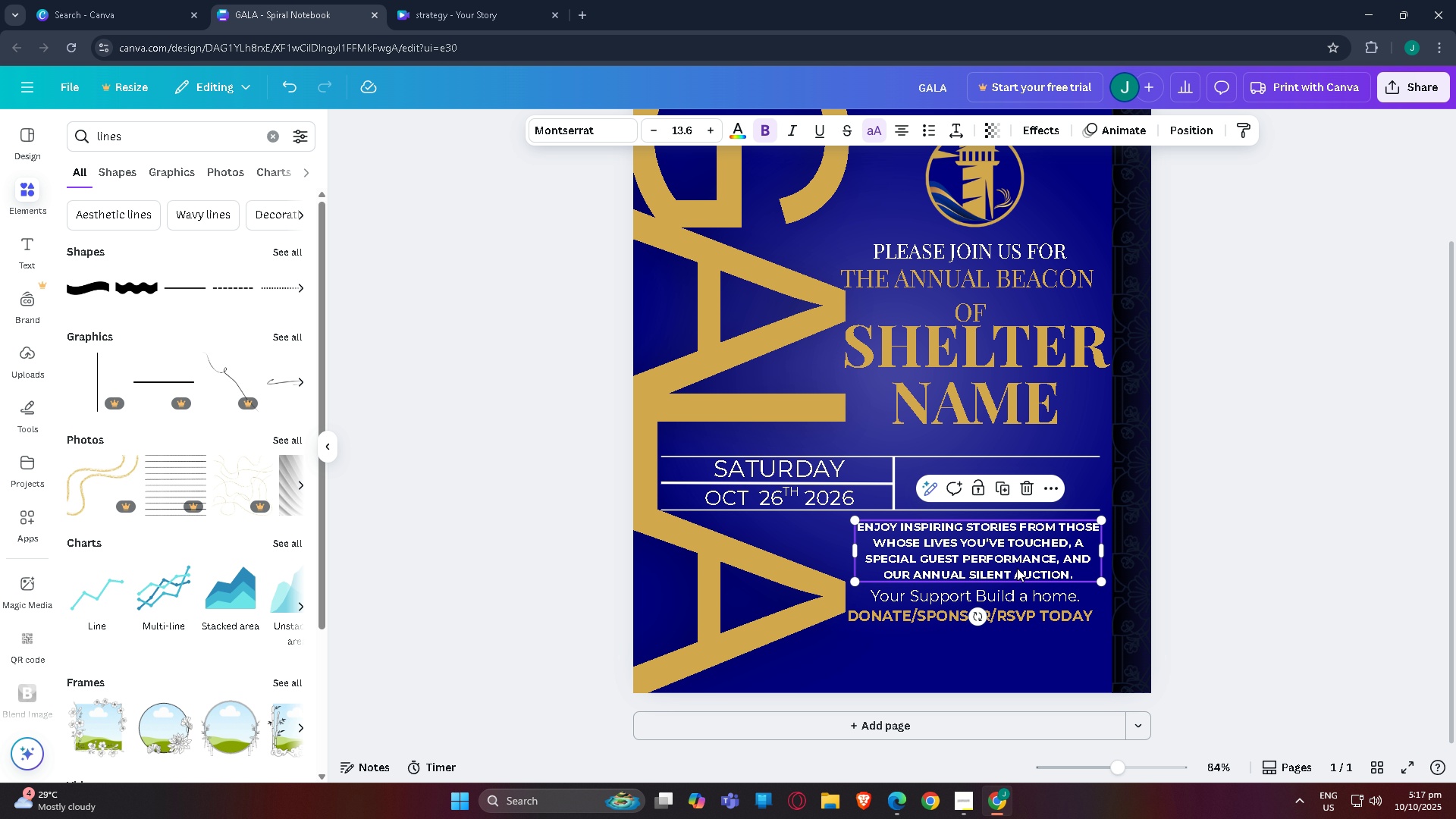 
double_click([1017, 568])
 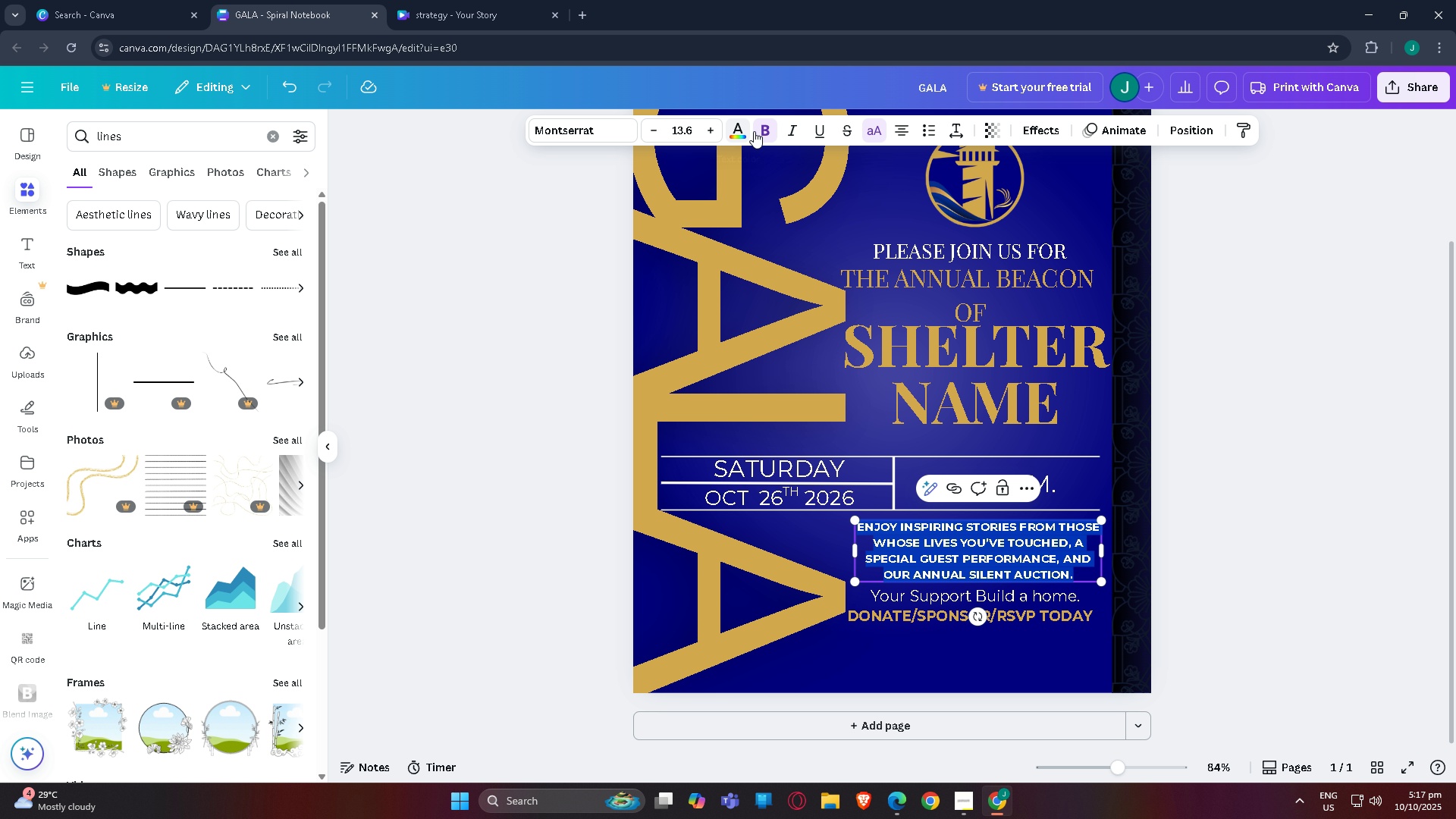 
left_click([767, 134])
 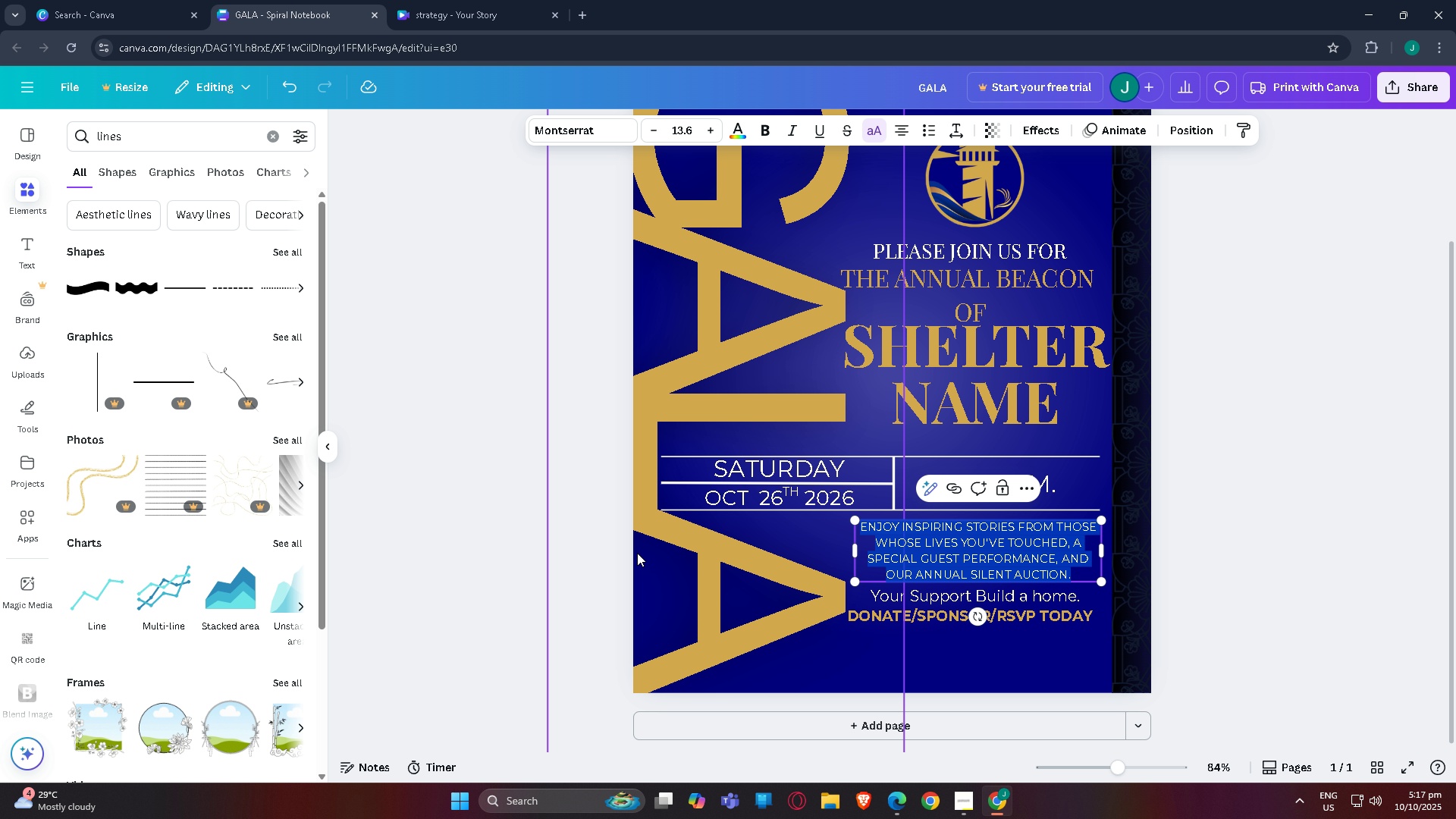 
left_click([607, 551])
 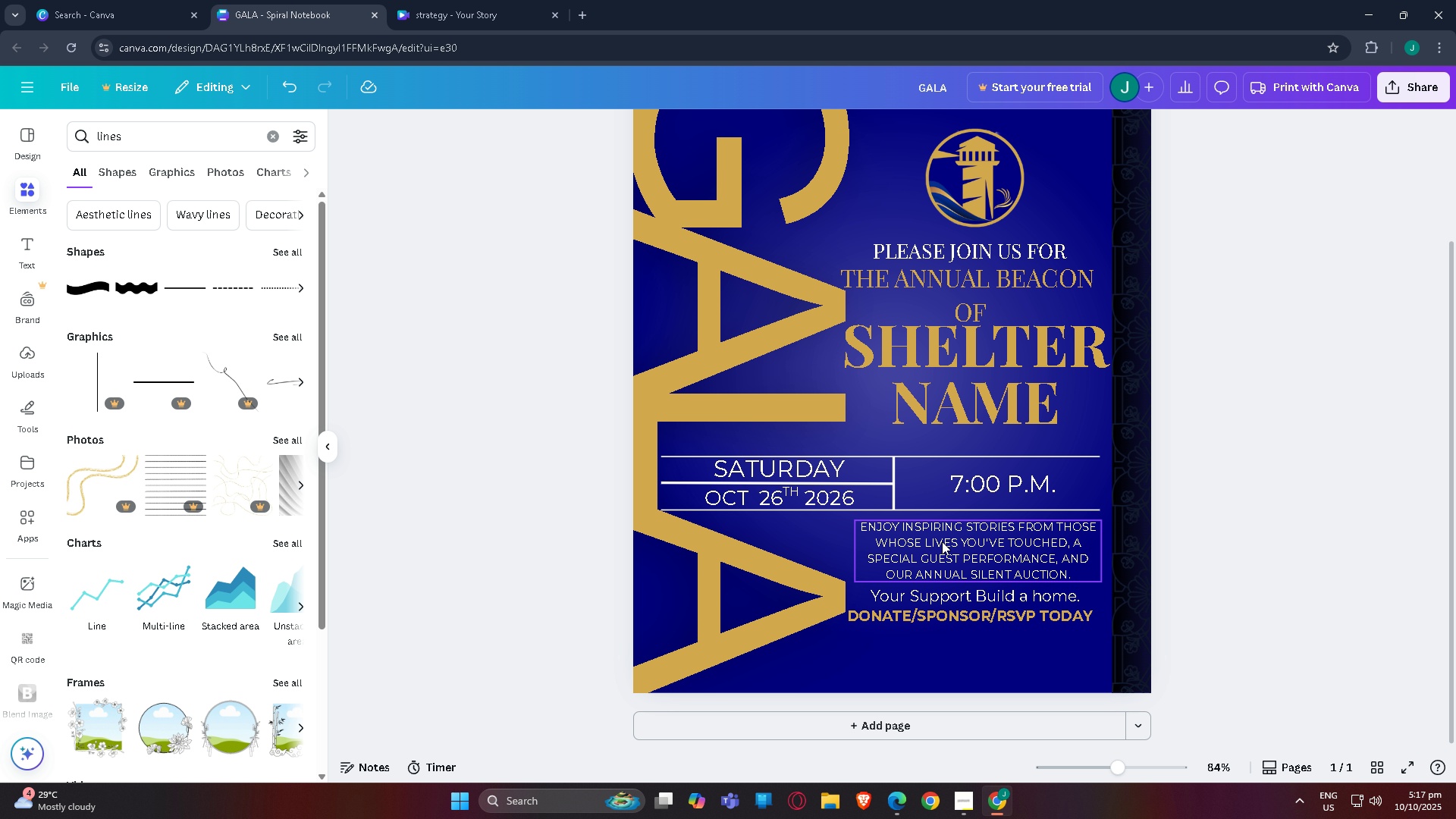 
left_click([942, 541])
 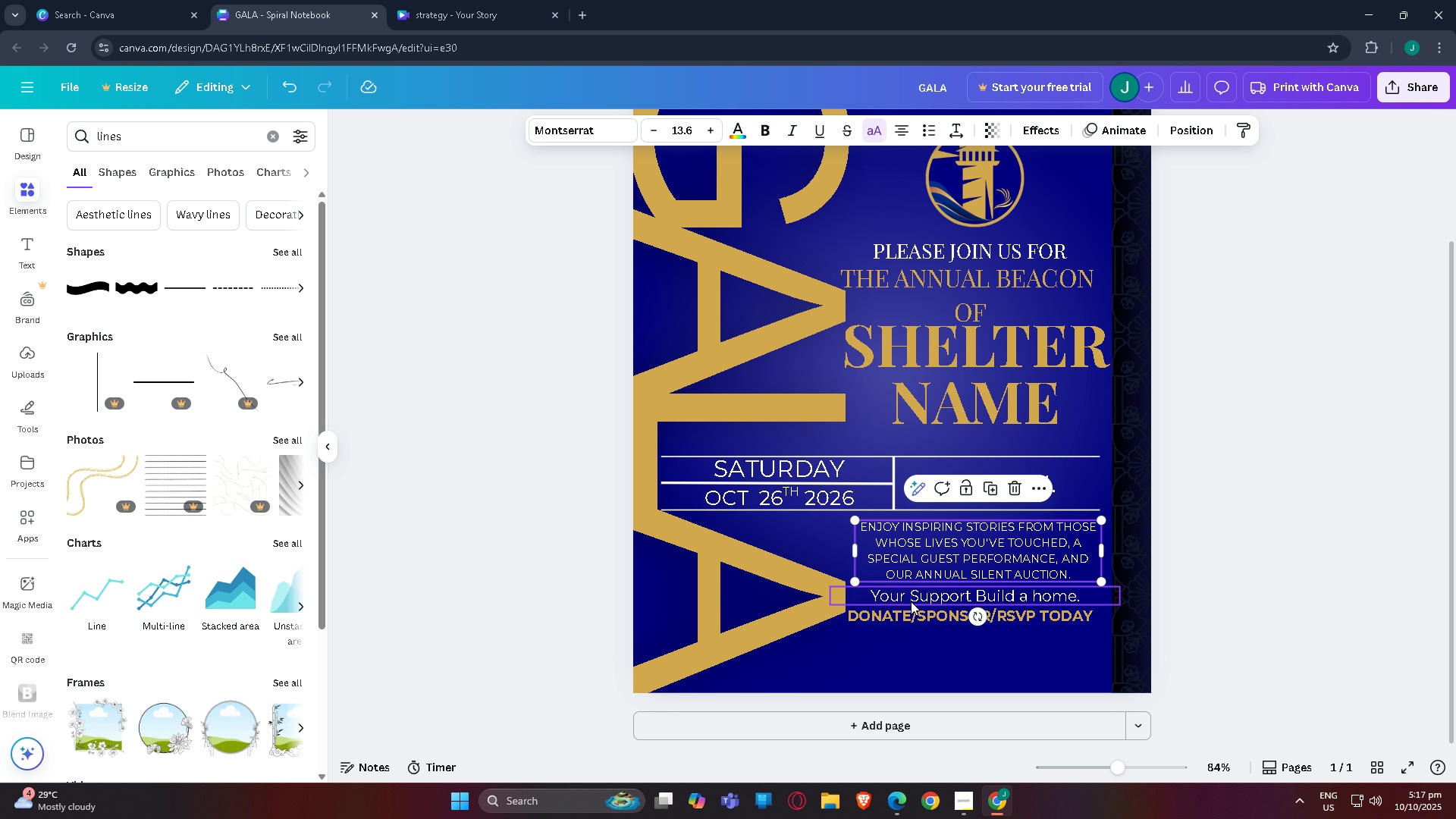 
left_click([911, 601])
 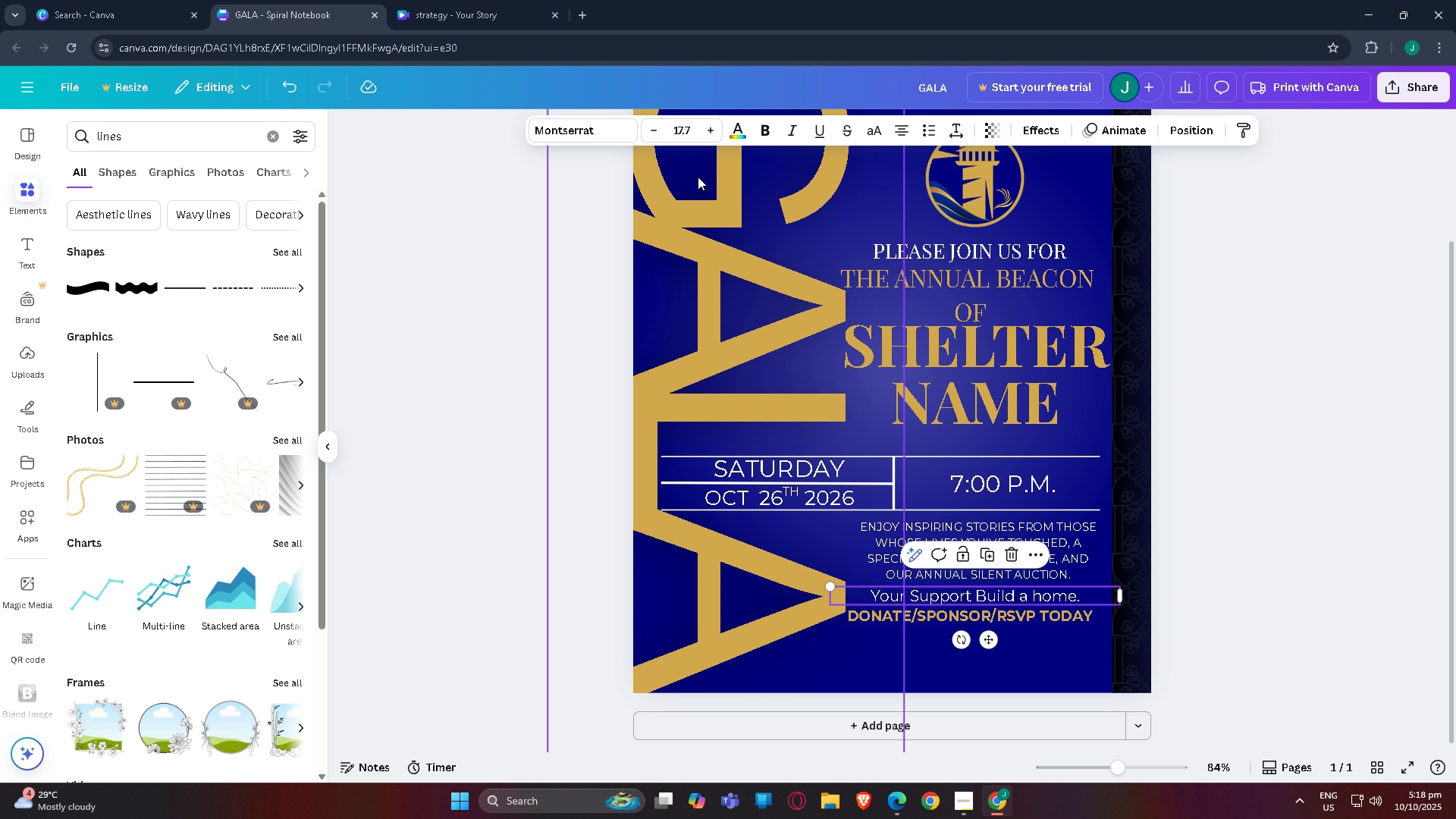 
left_click([765, 126])
 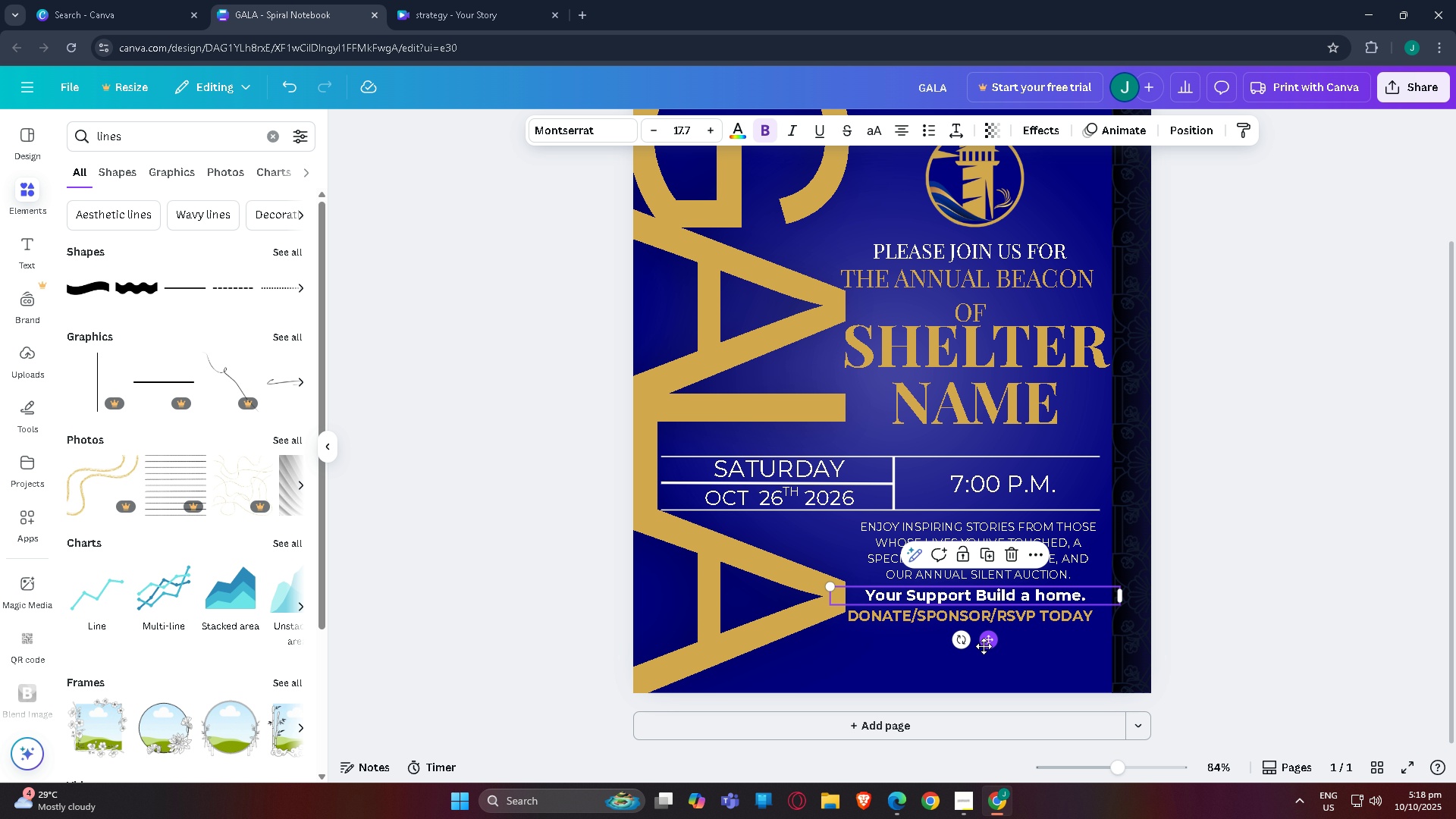 
double_click([1264, 564])
 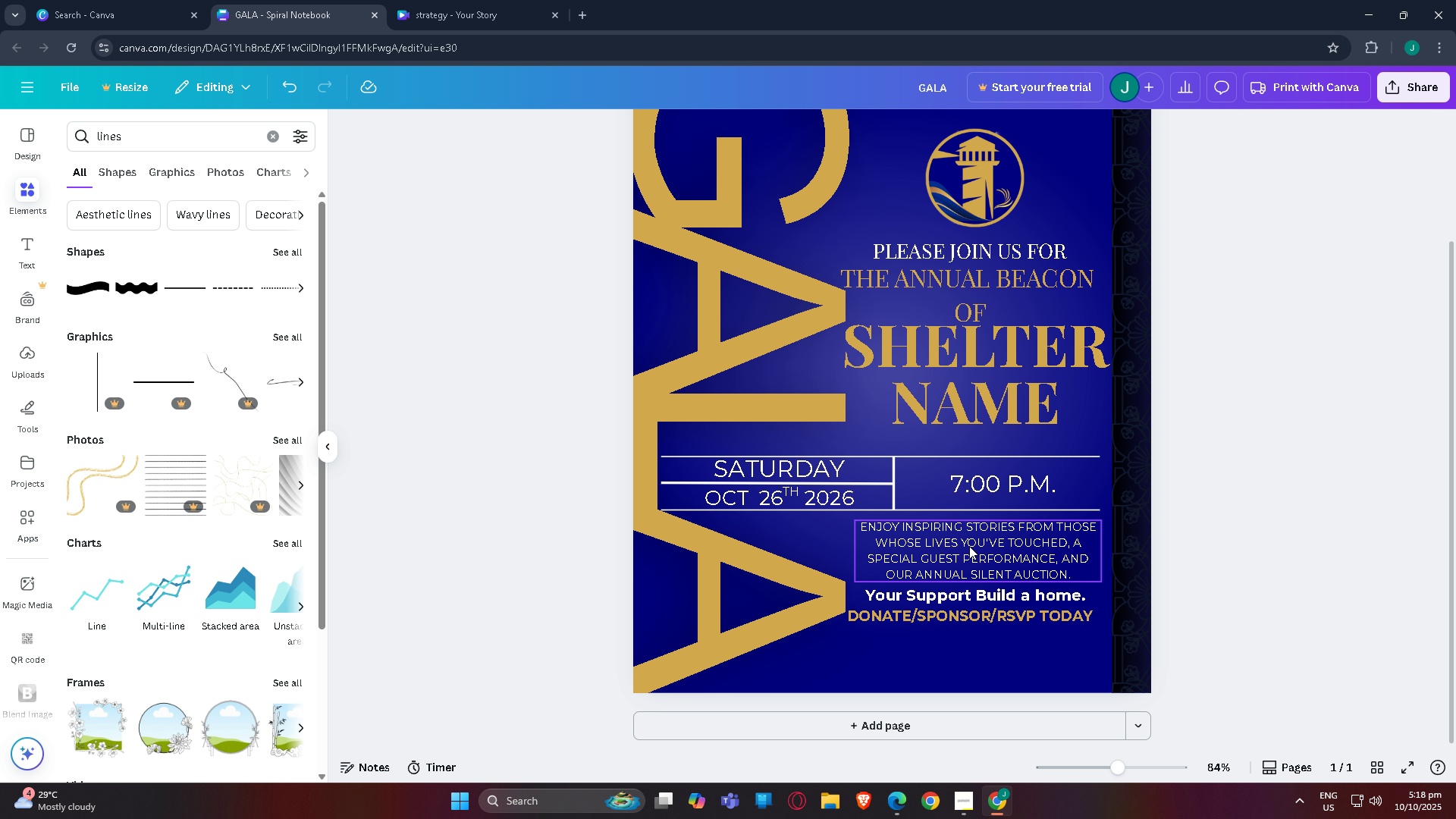 
left_click([963, 538])
 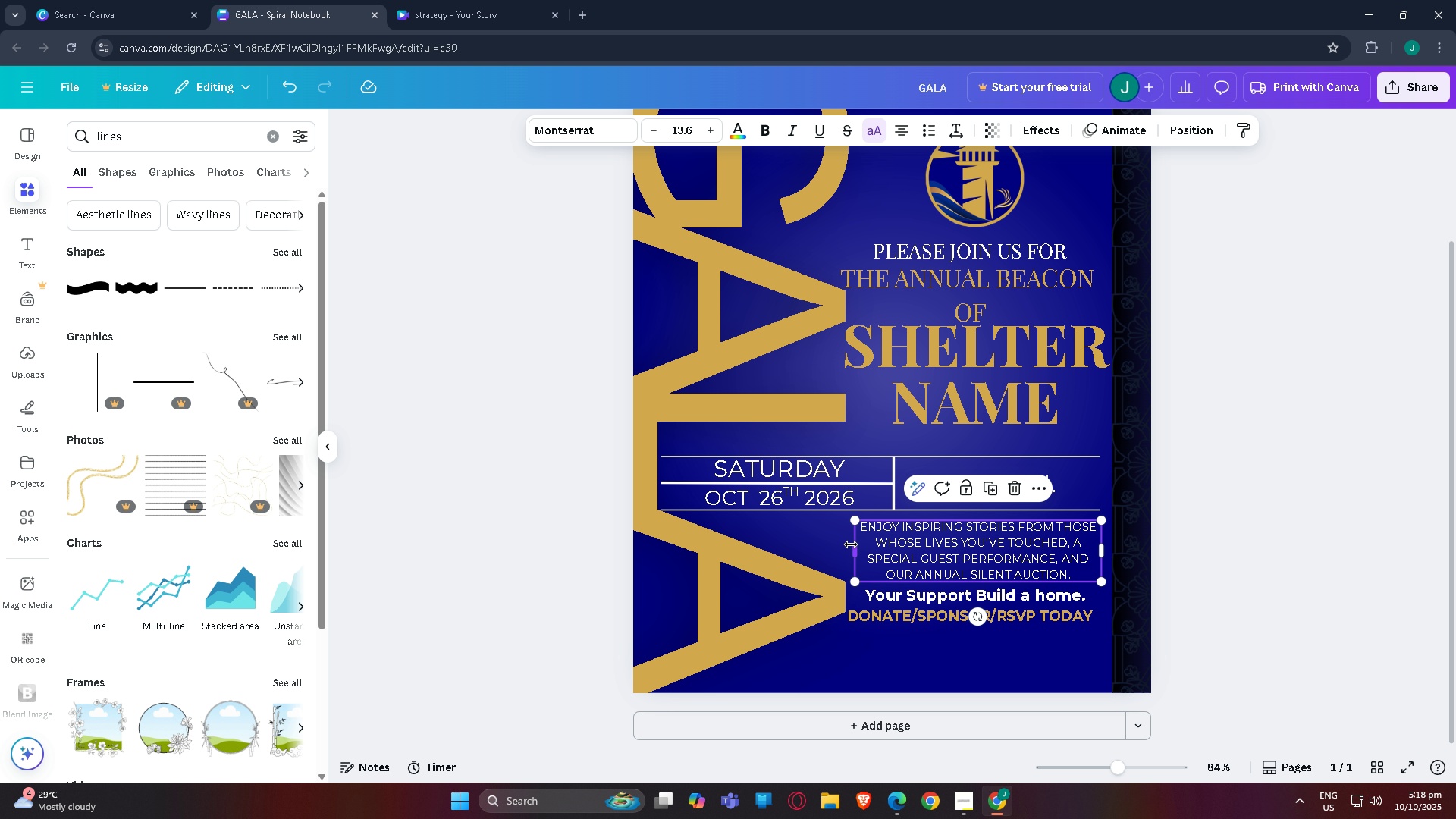 
left_click_drag(start_coordinate=[853, 548], to_coordinate=[789, 541])
 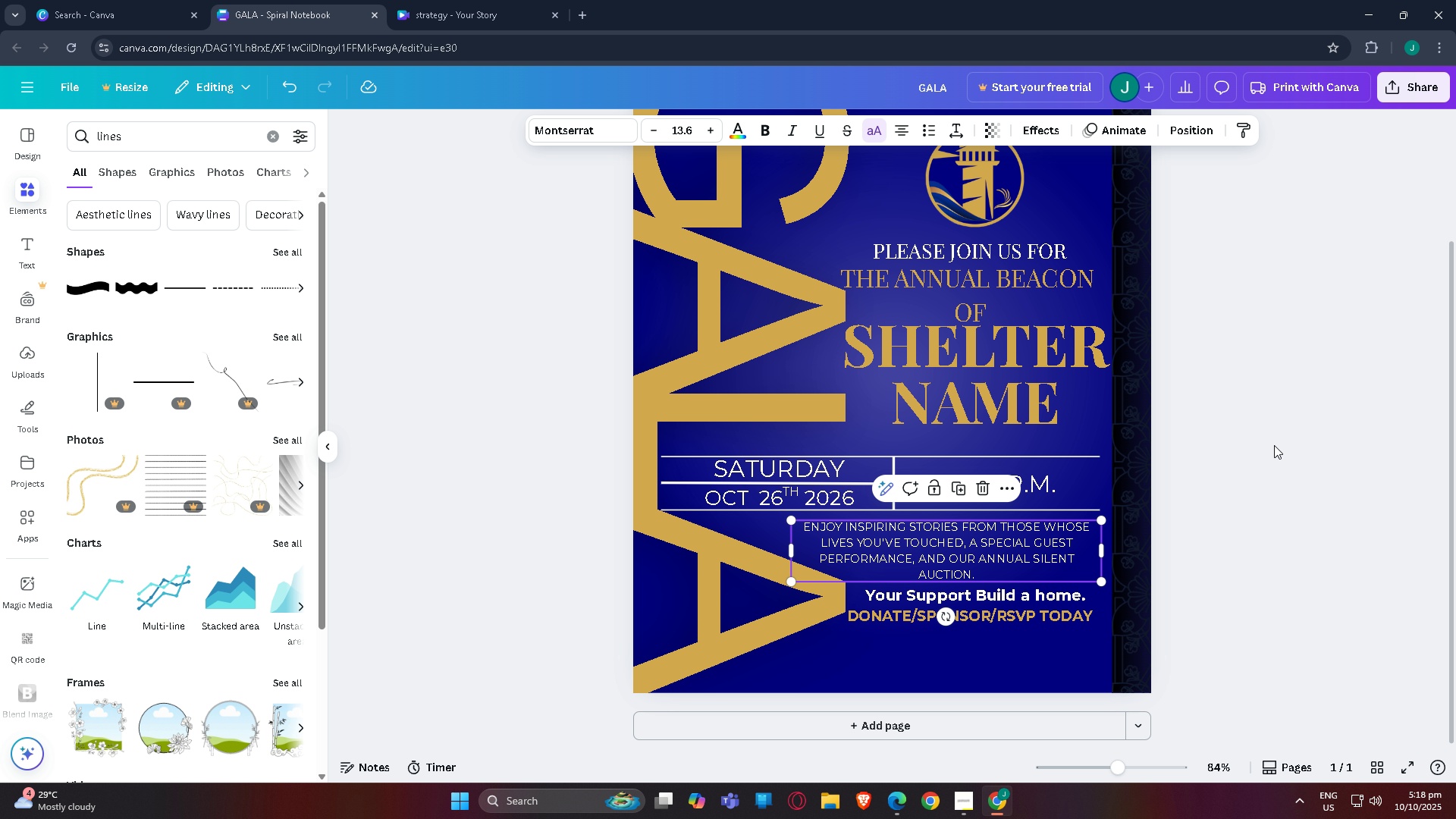 
left_click([1274, 445])
 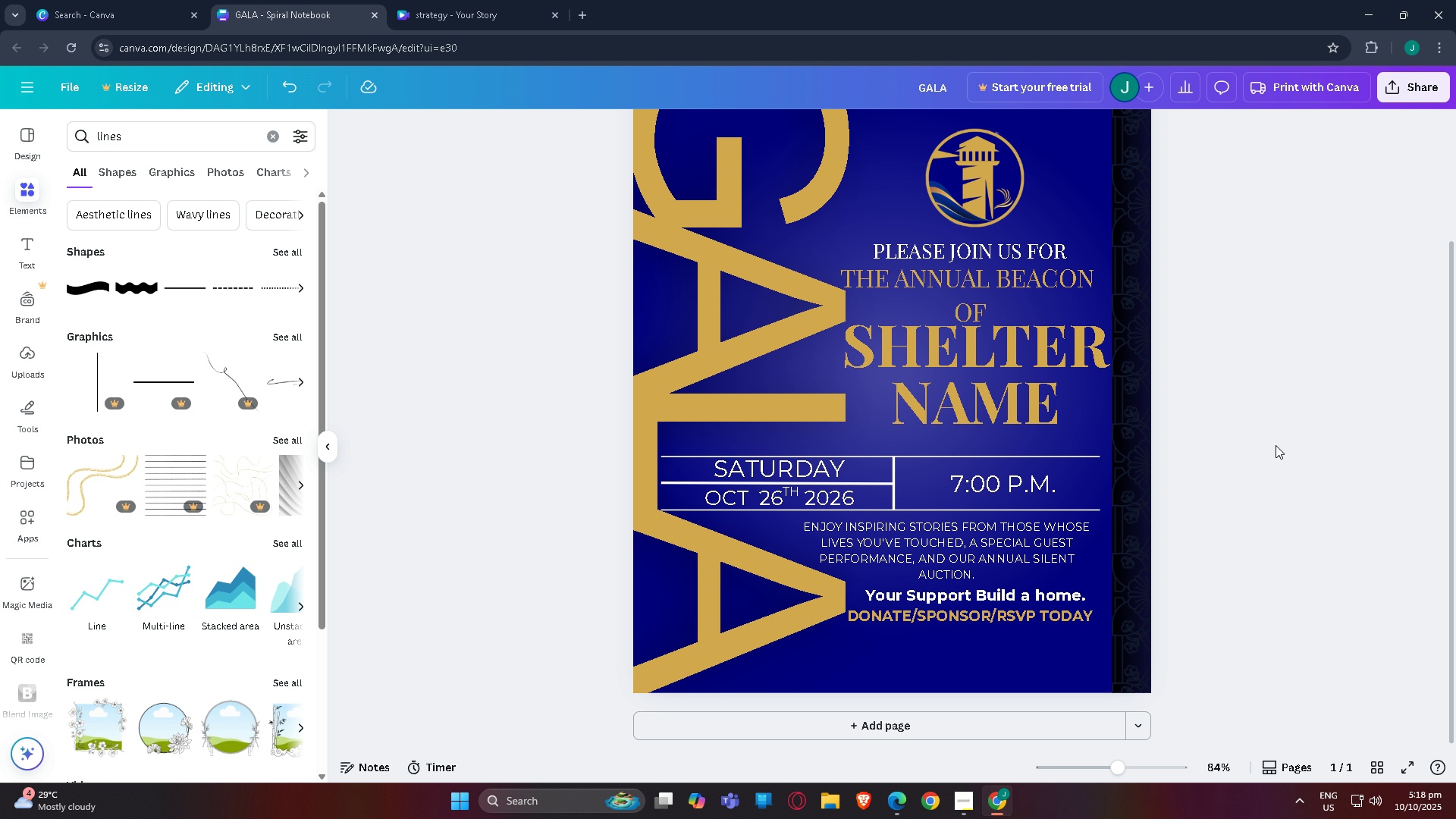 
scroll: coordinate [1275, 445], scroll_direction: down, amount: 2.0
 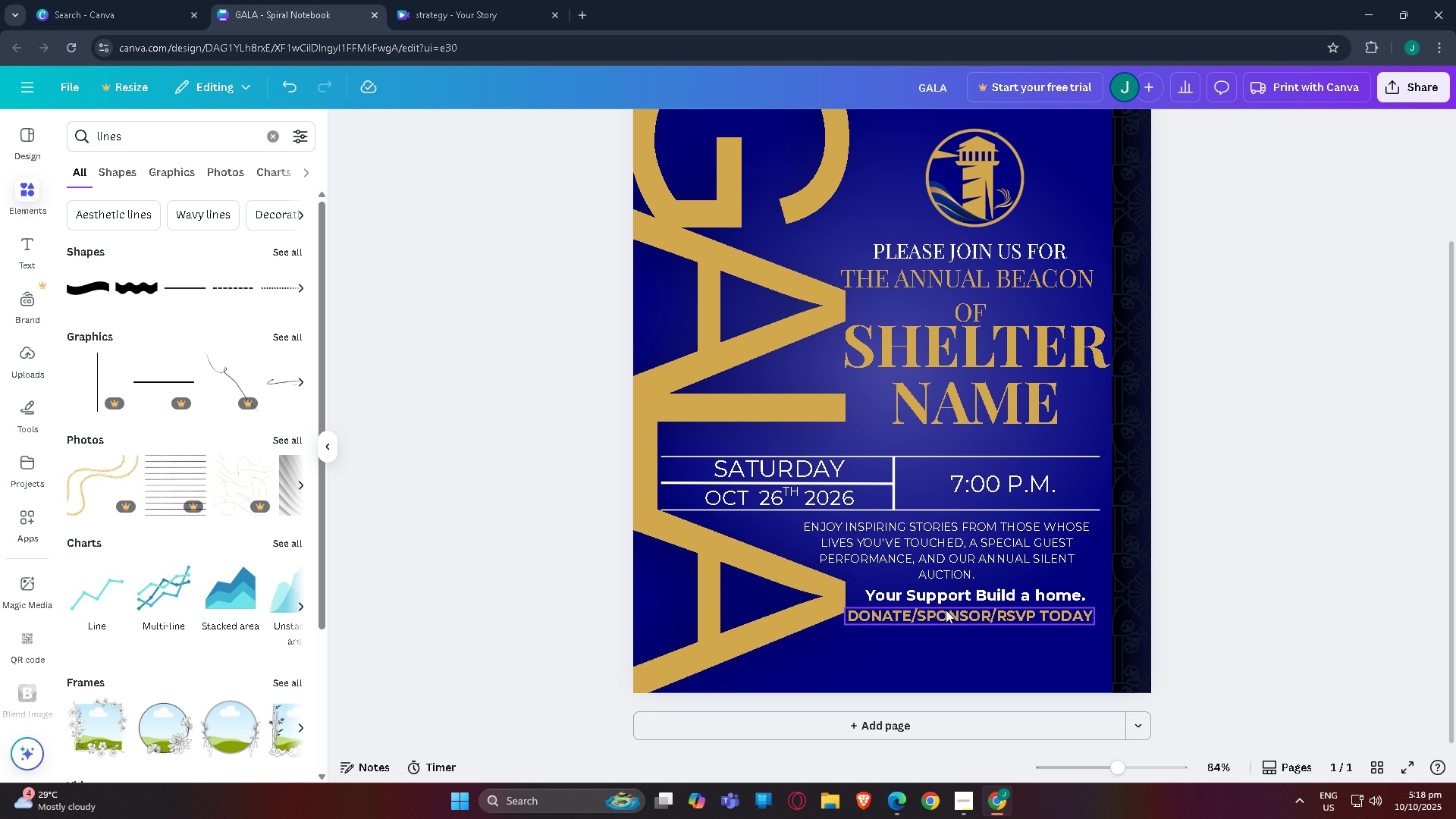 
left_click_drag(start_coordinate=[960, 592], to_coordinate=[961, 585])
 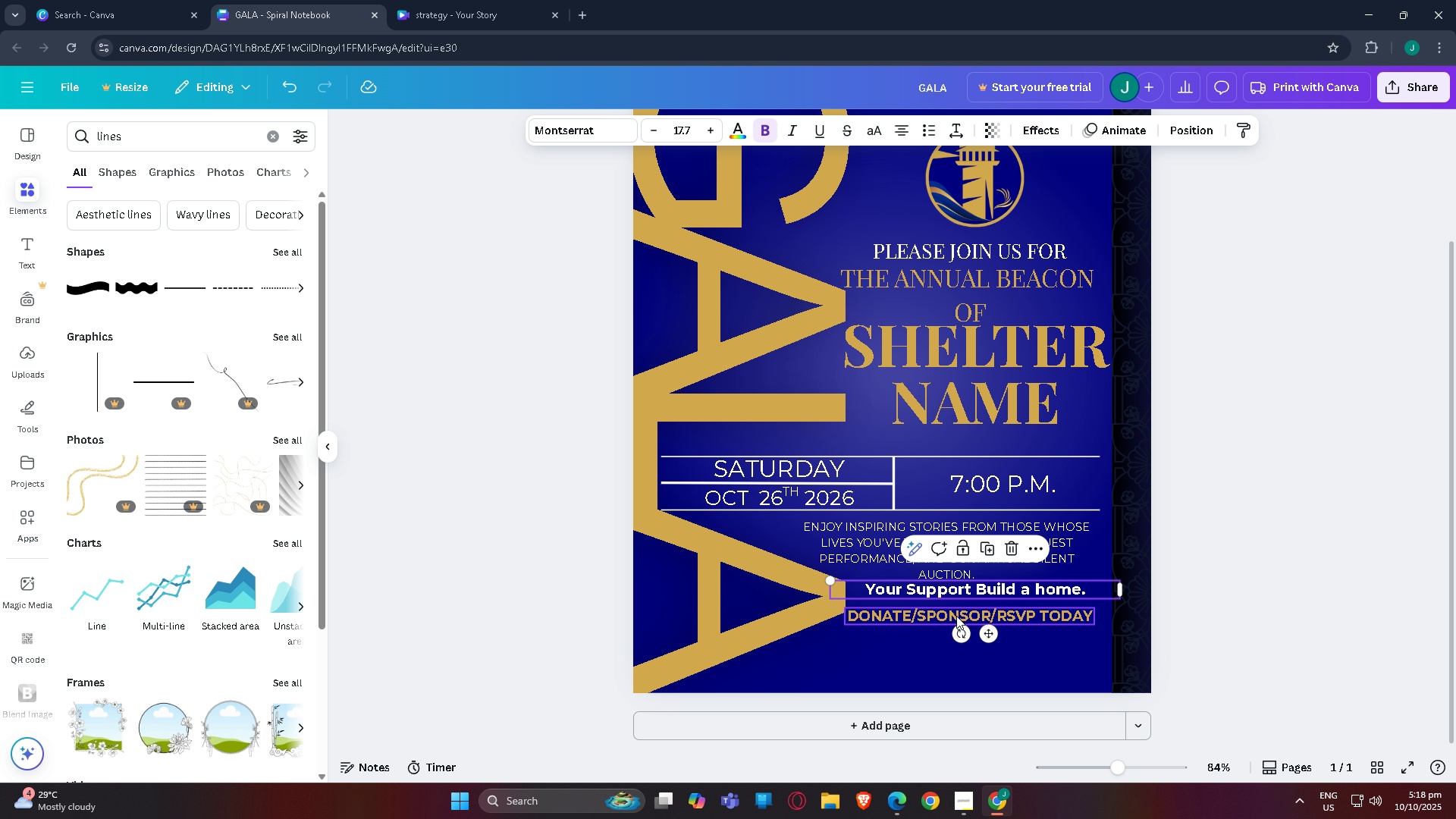 
left_click([955, 616])
 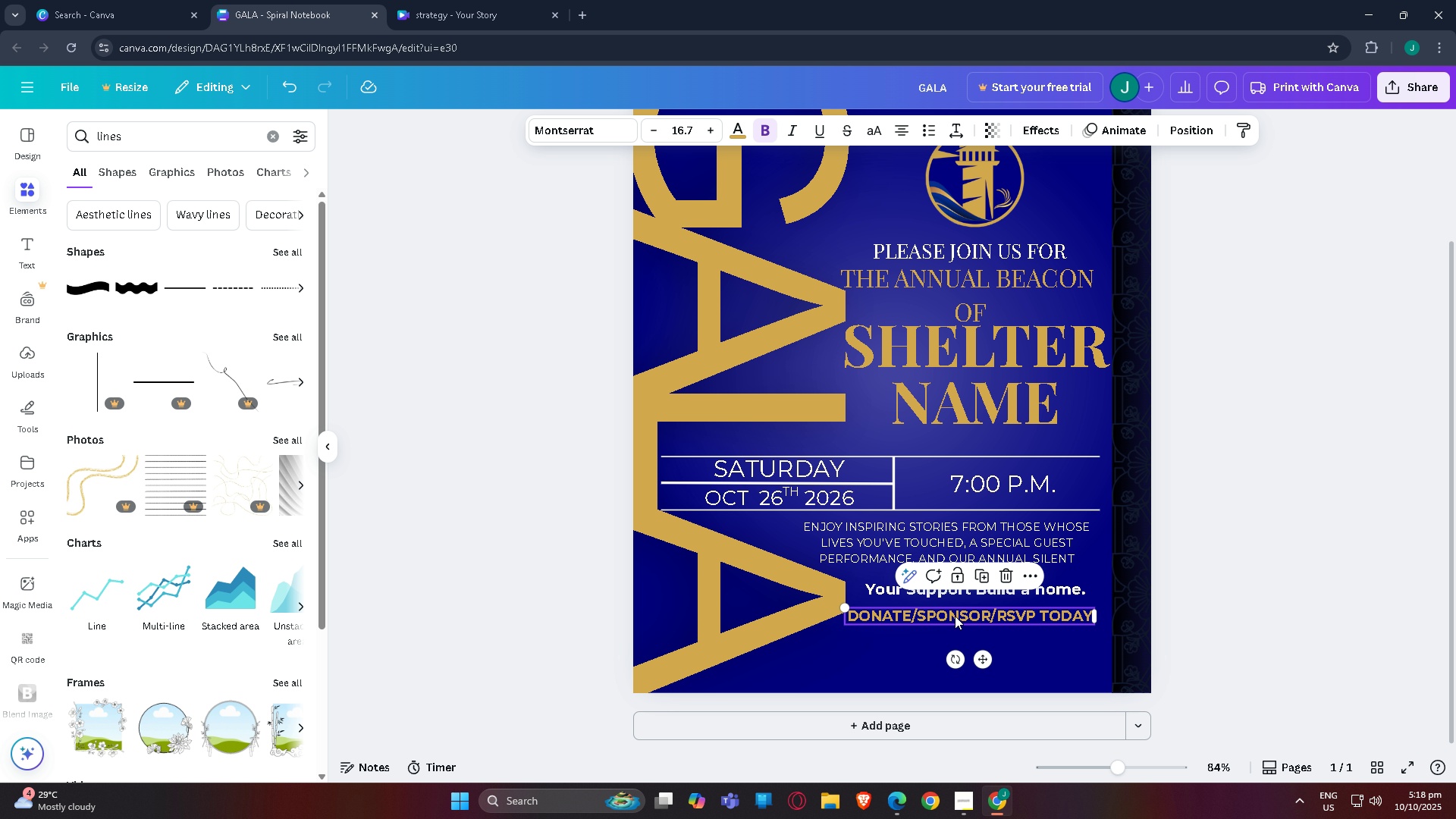 
left_click_drag(start_coordinate=[955, 616], to_coordinate=[959, 608])
 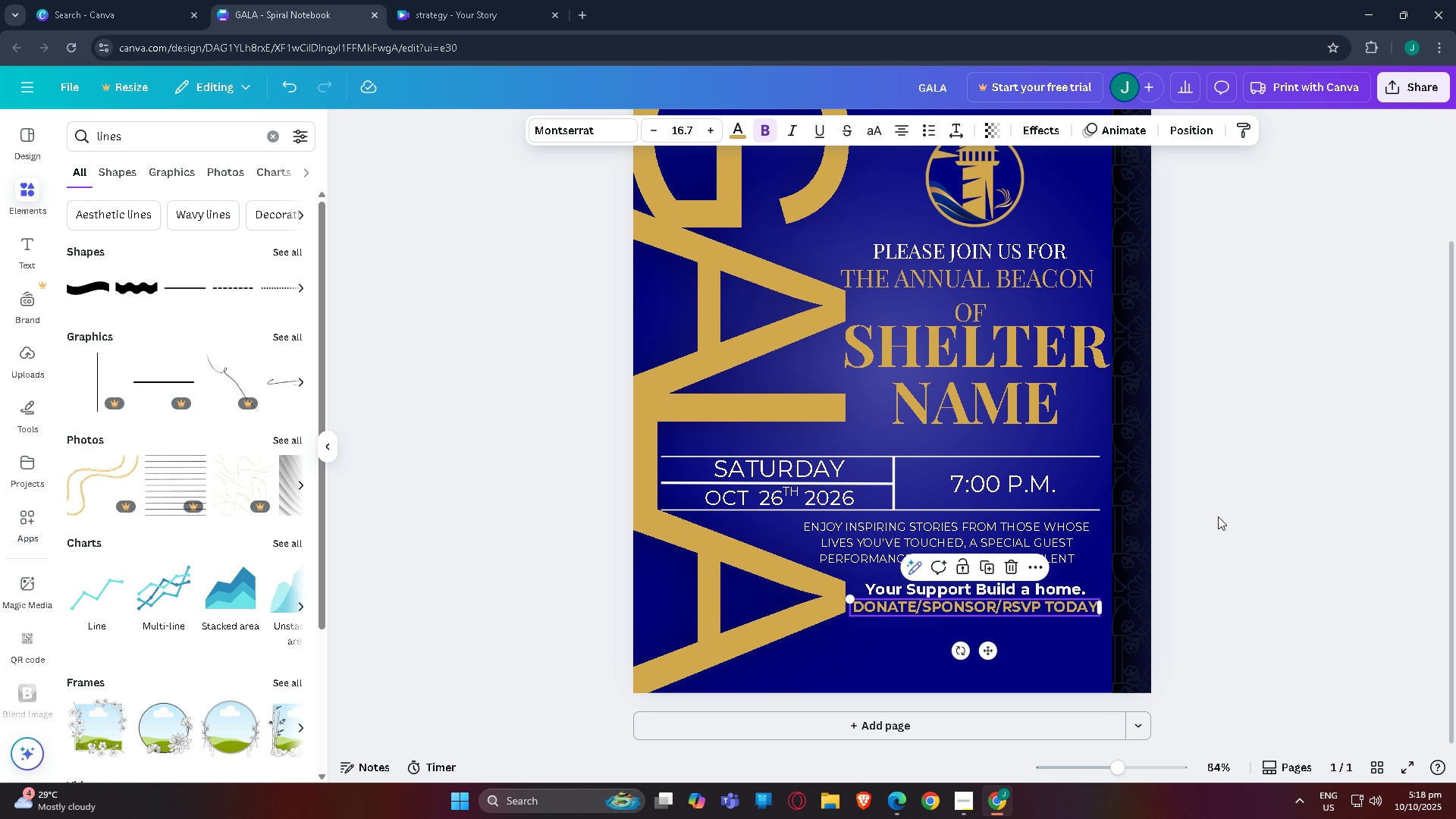 
left_click([1222, 515])
 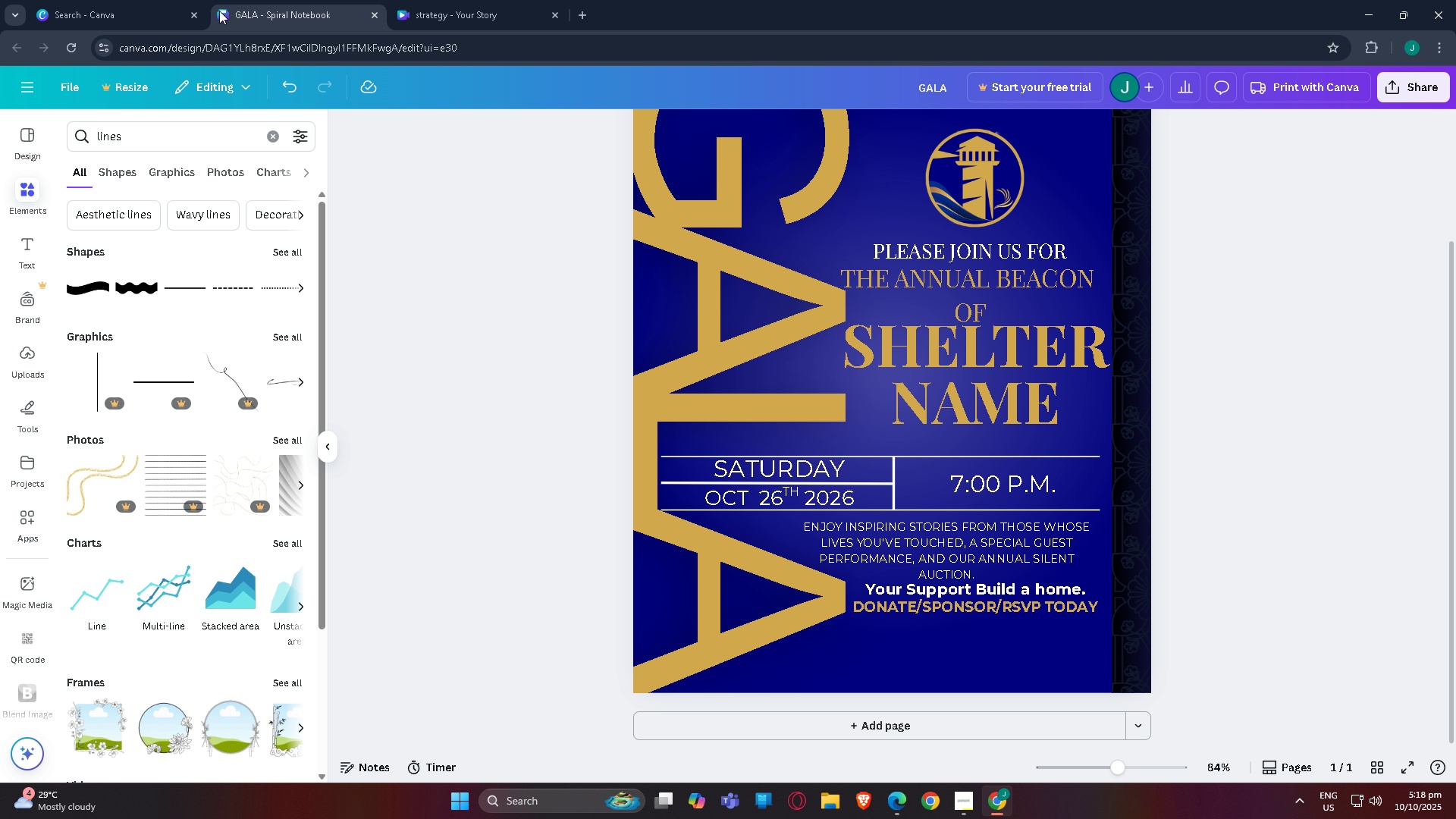 
left_click([82, 0])
 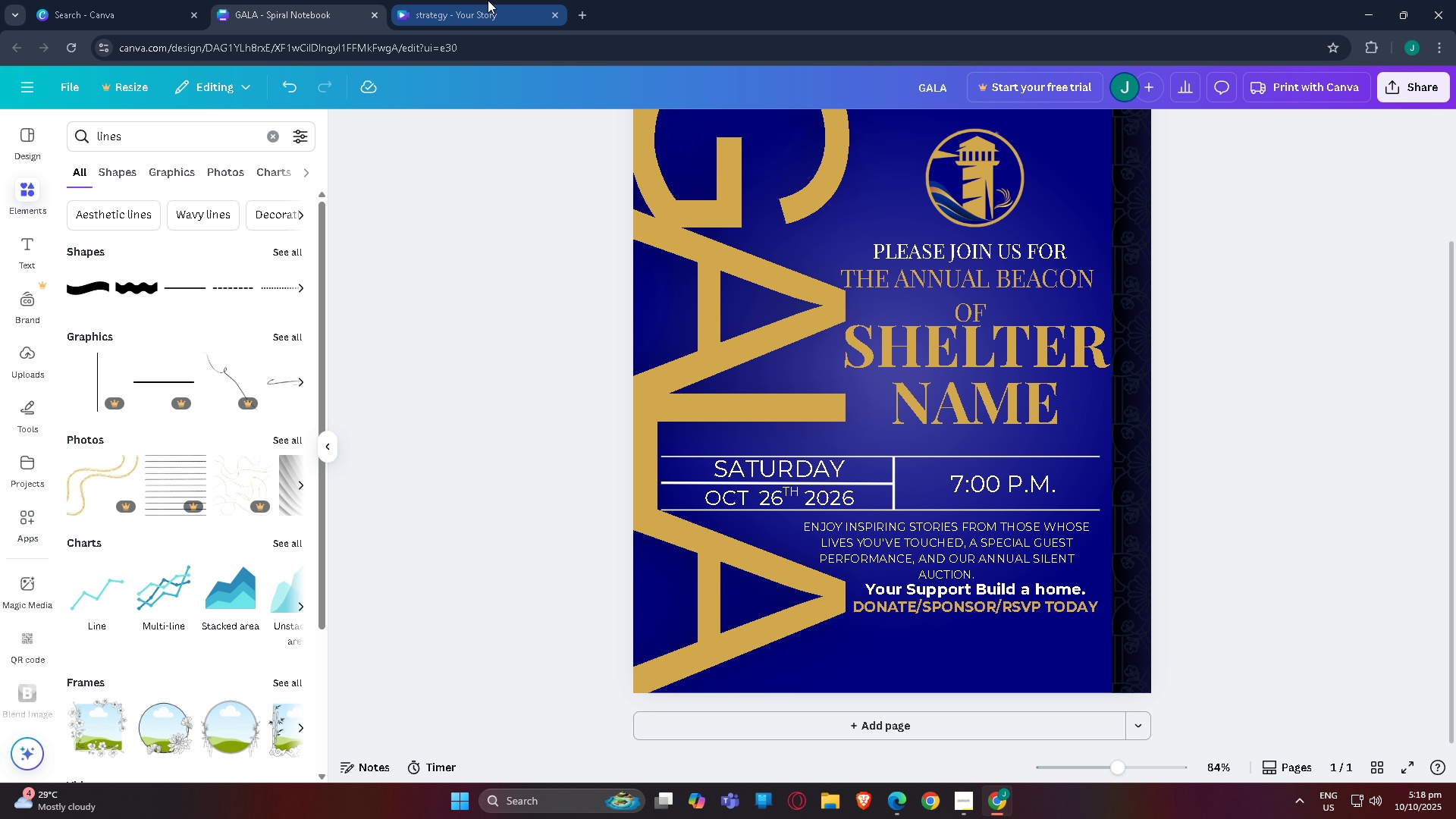 
double_click([495, 0])
 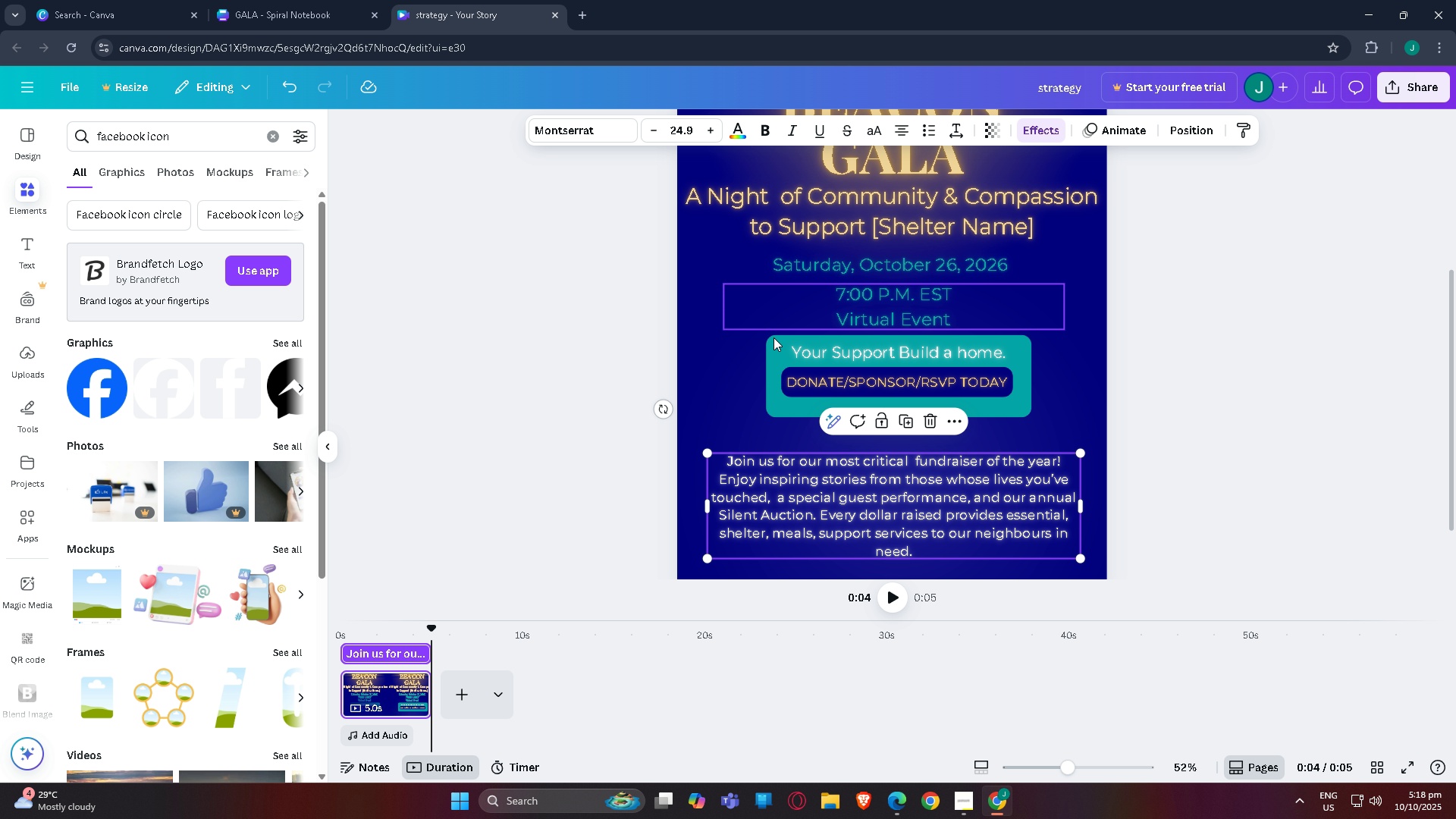 
scroll: coordinate [782, 463], scroll_direction: down, amount: 3.0
 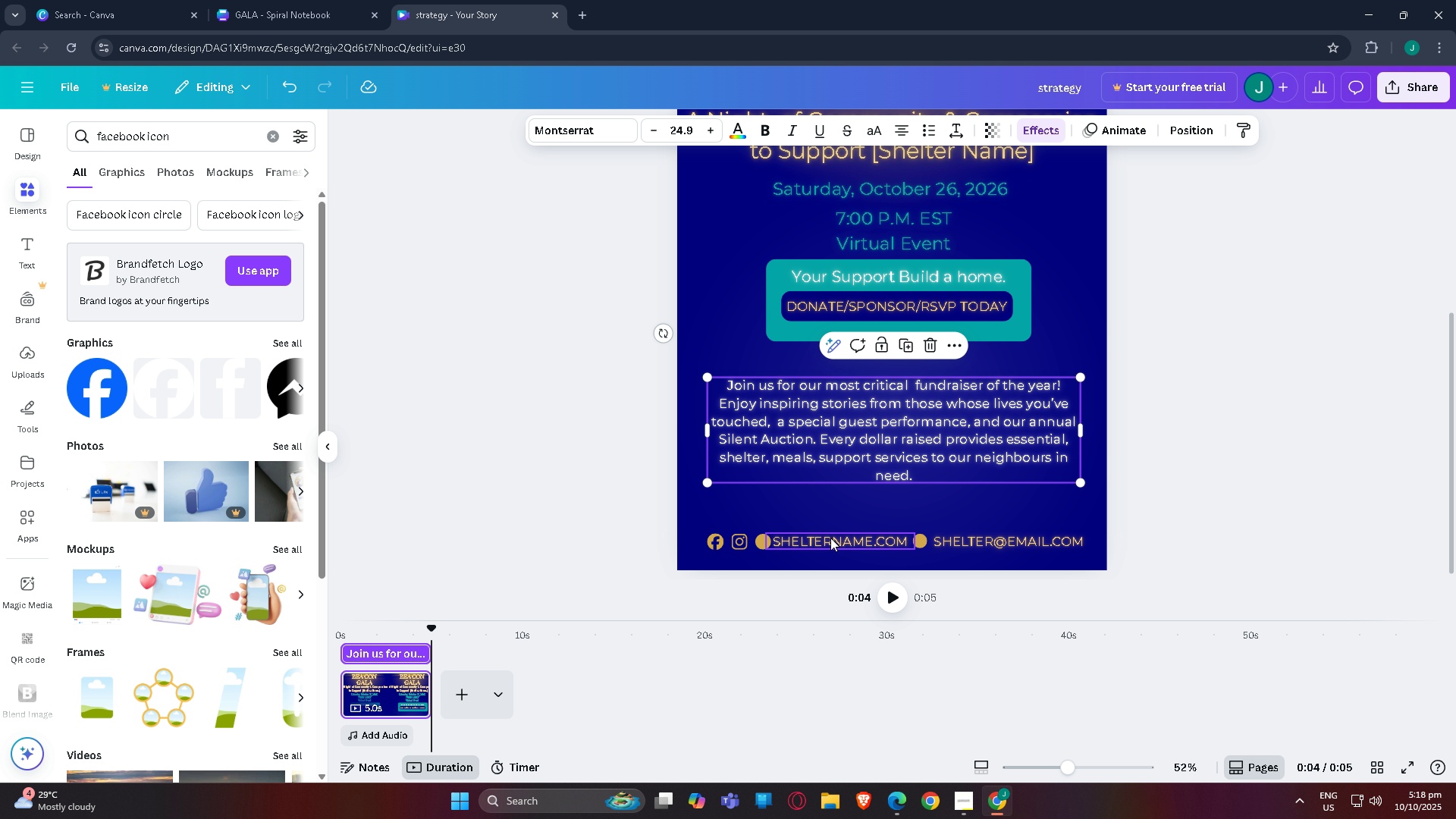 
left_click([830, 538])
 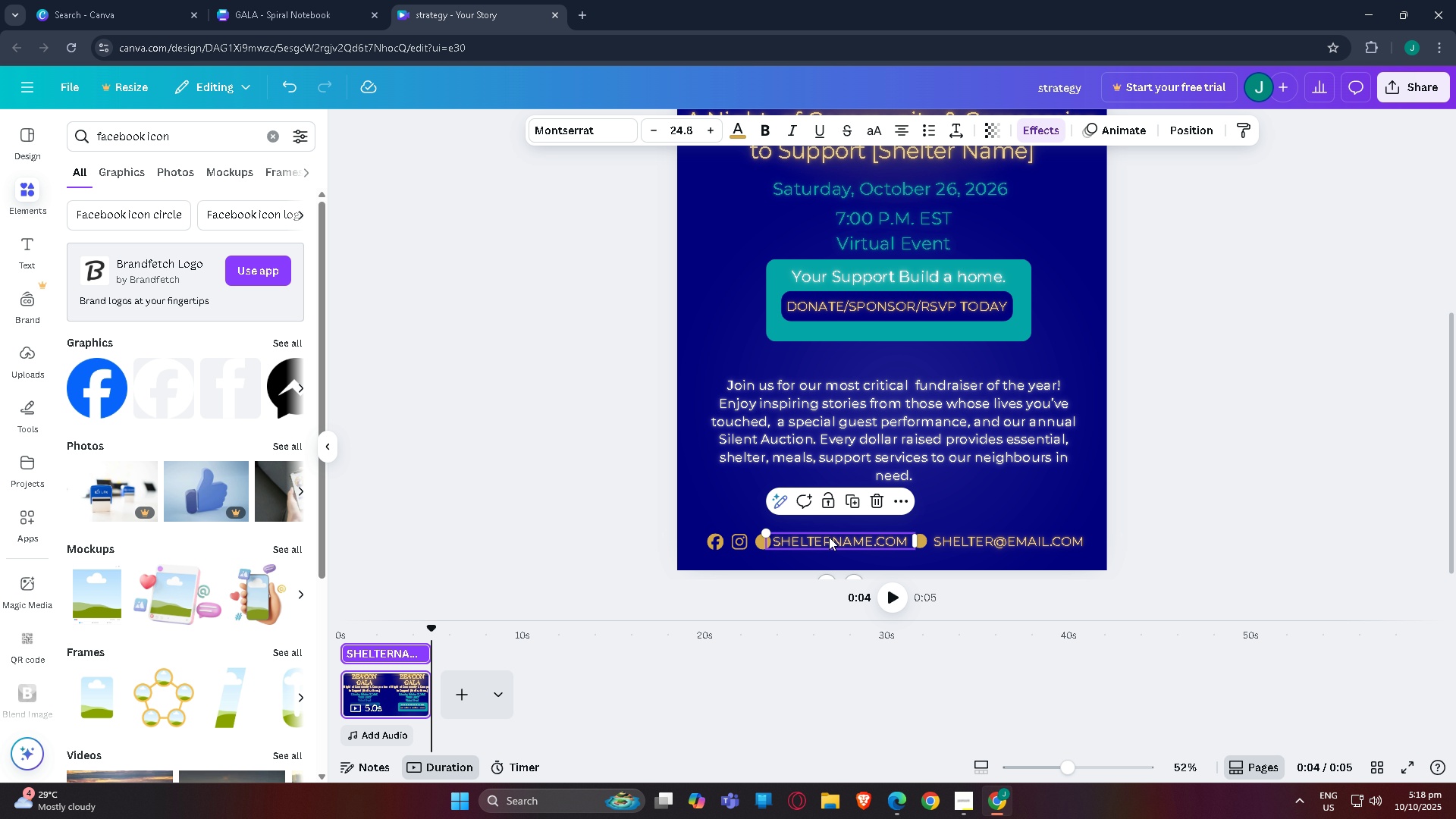 
key(Control+C)
 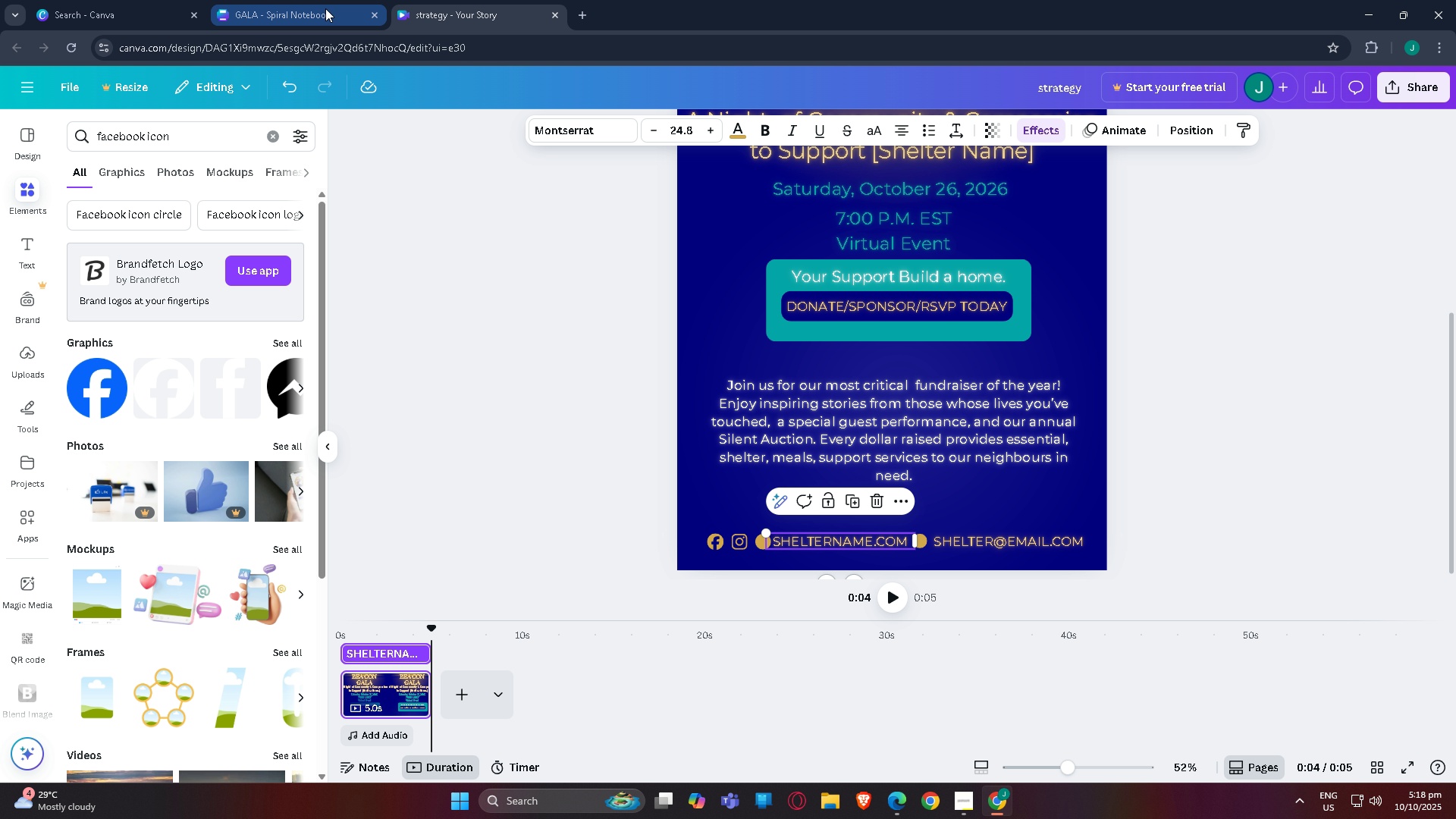 
left_click([325, 8])
 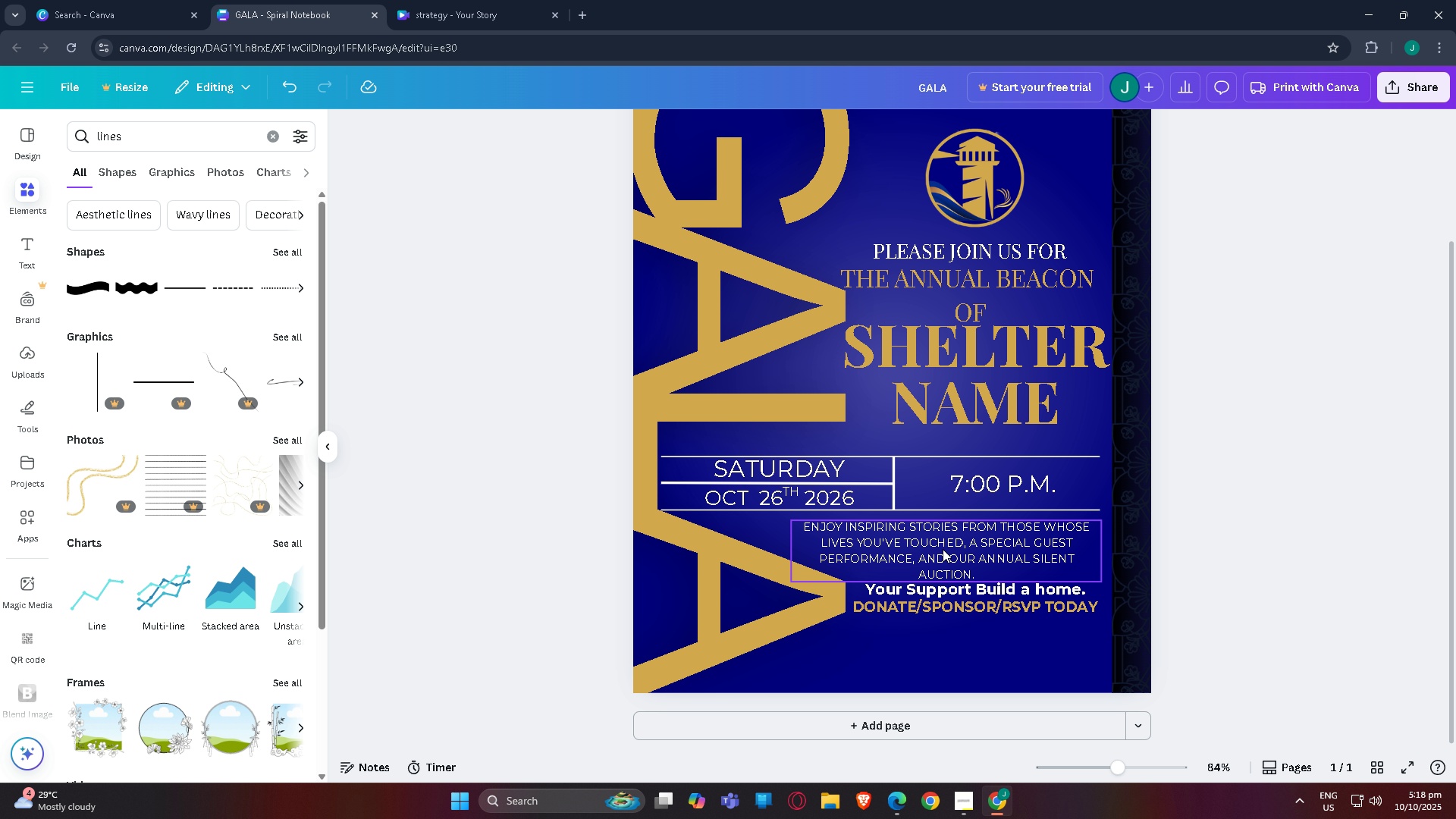 
scroll: coordinate [940, 550], scroll_direction: down, amount: 2.0
 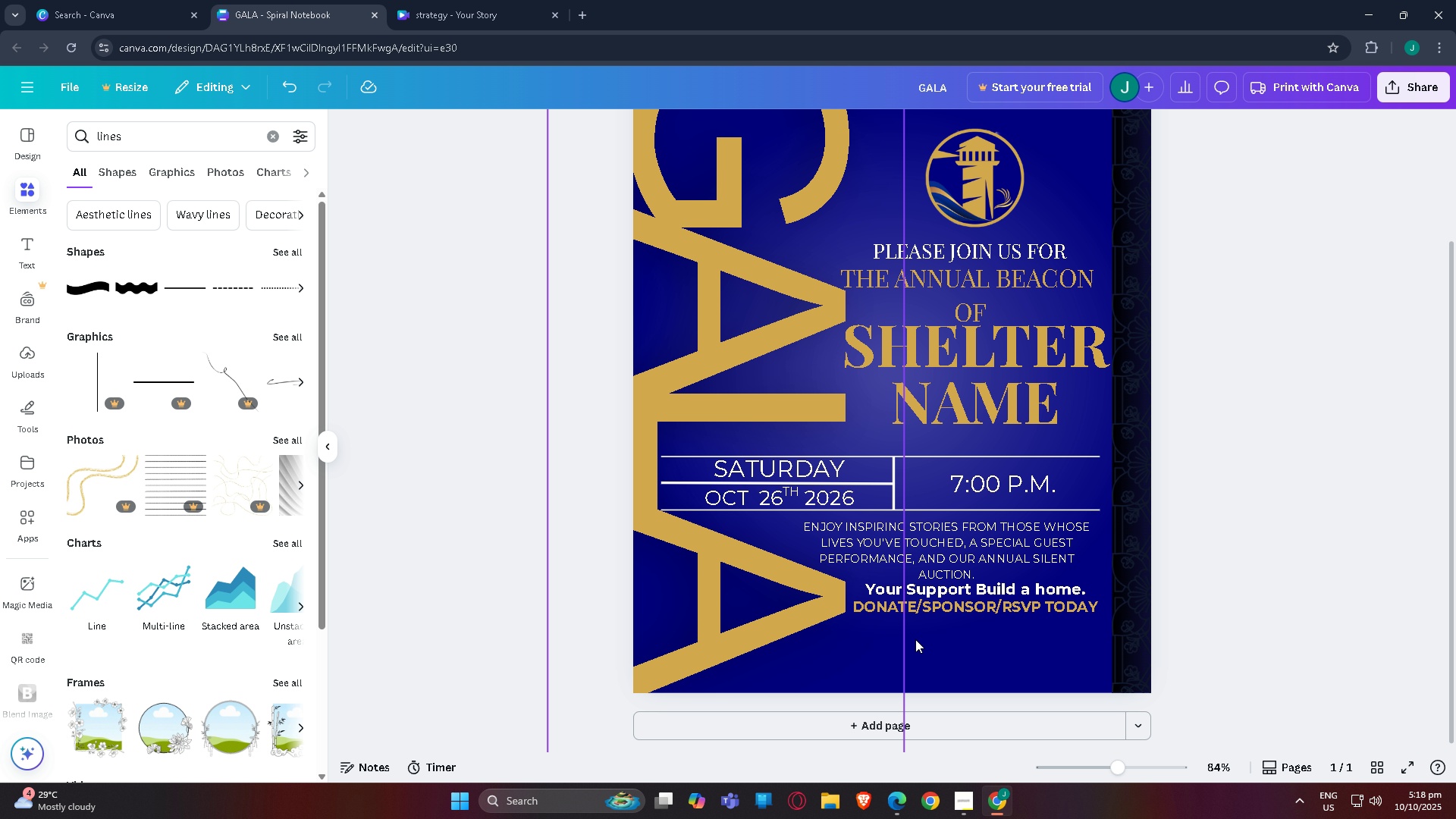 
key(Control+ControlLeft)
 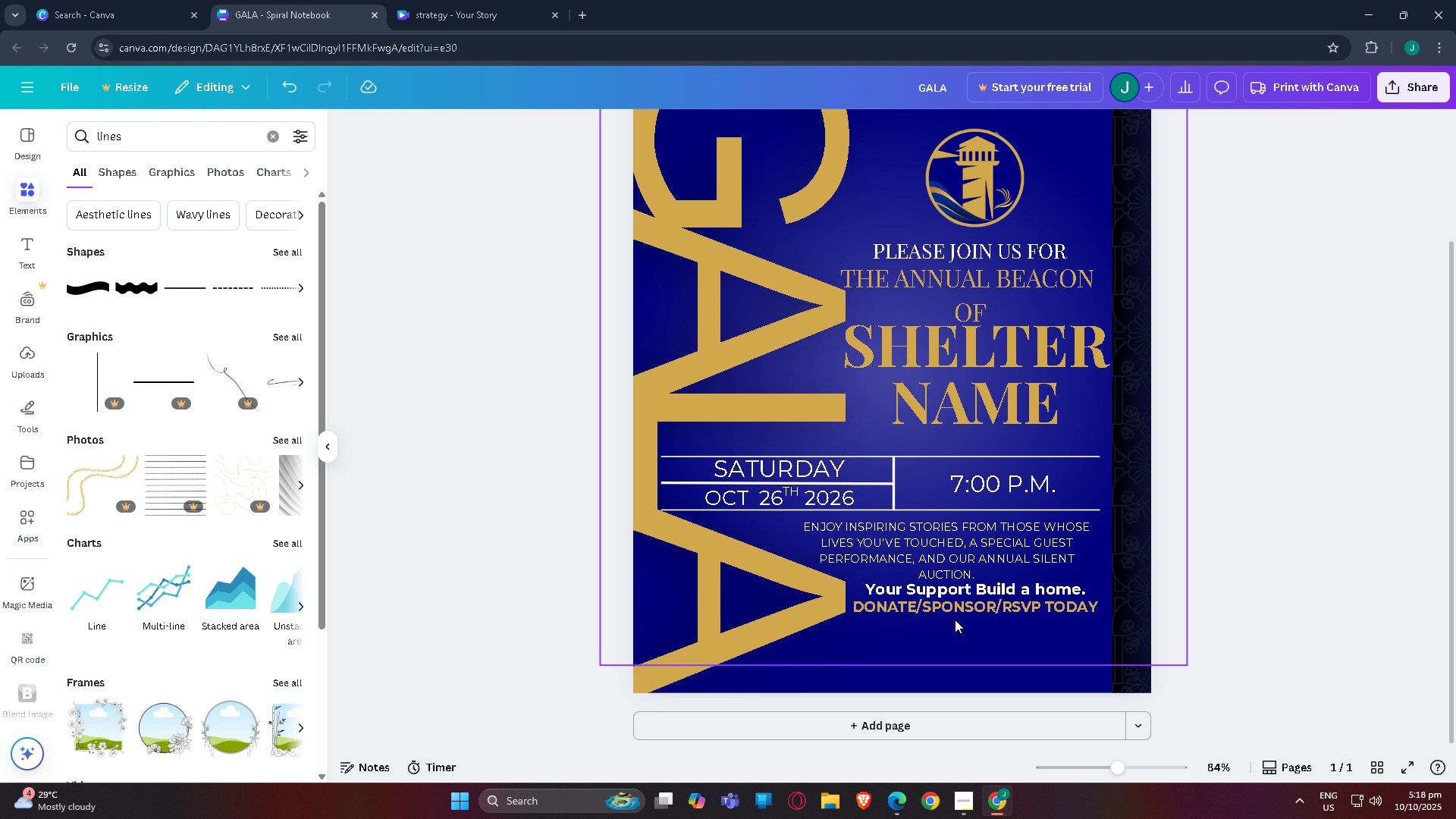 
key(Control+V)
 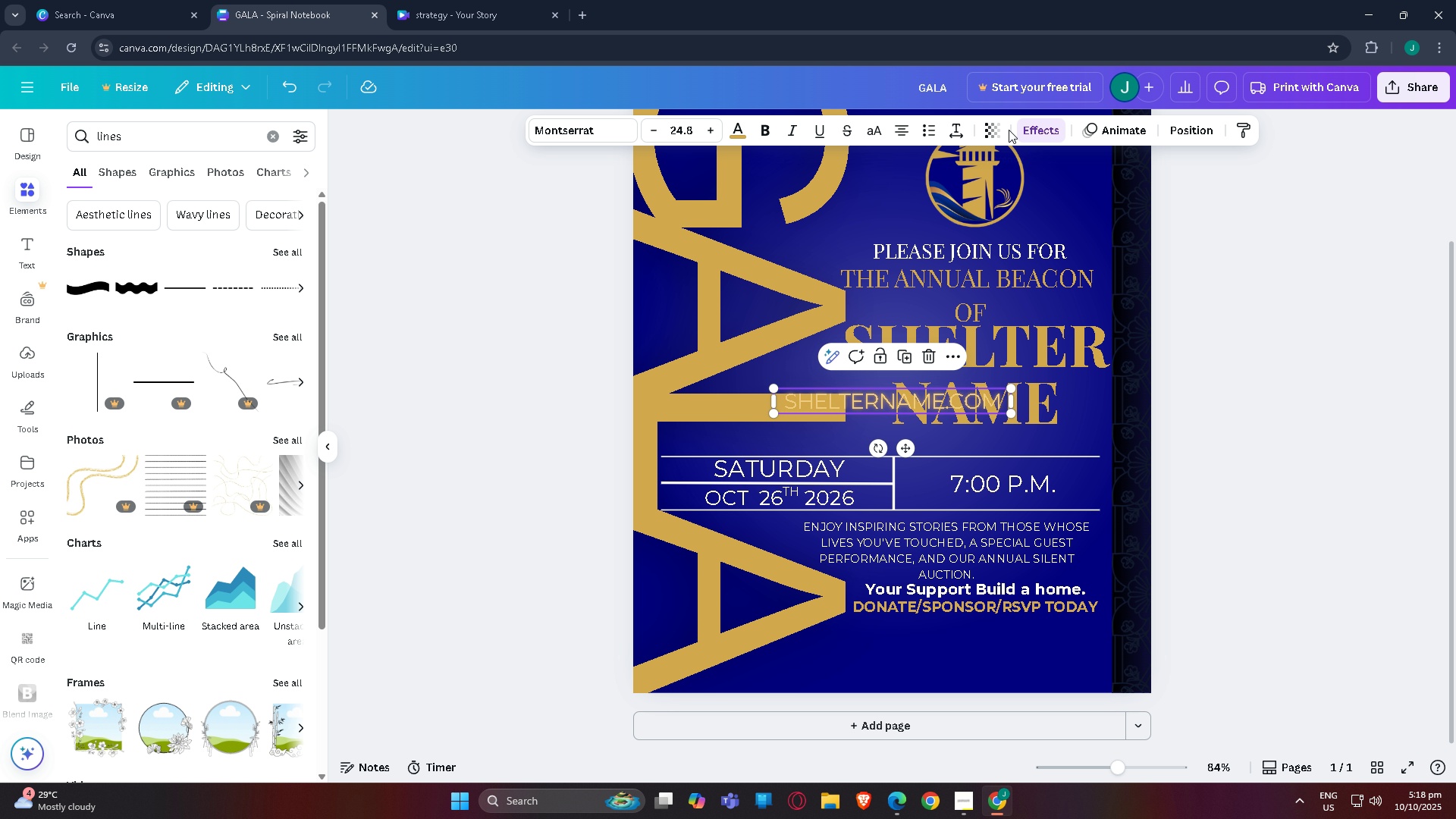 
left_click([1030, 128])
 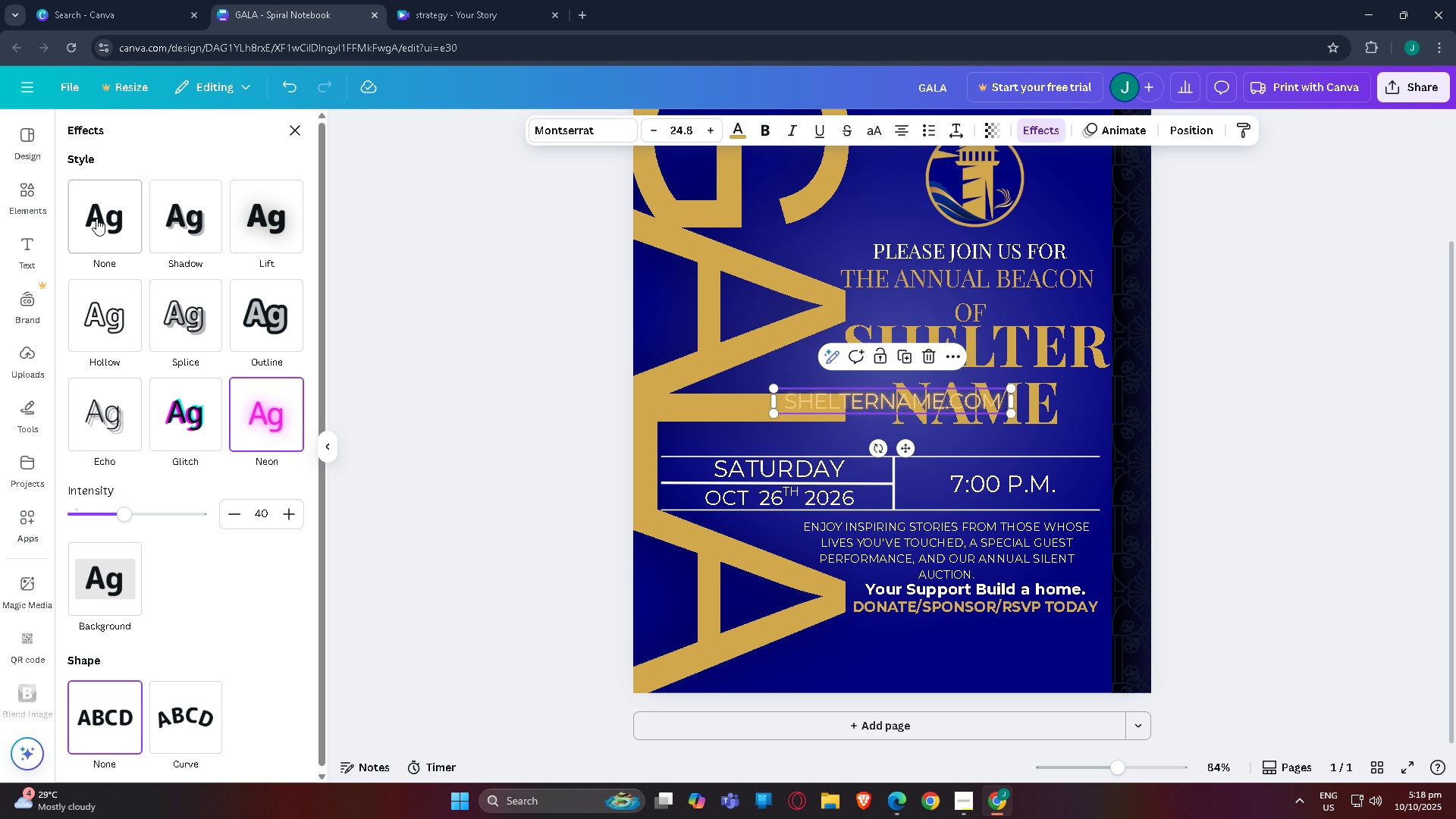 
left_click([96, 218])
 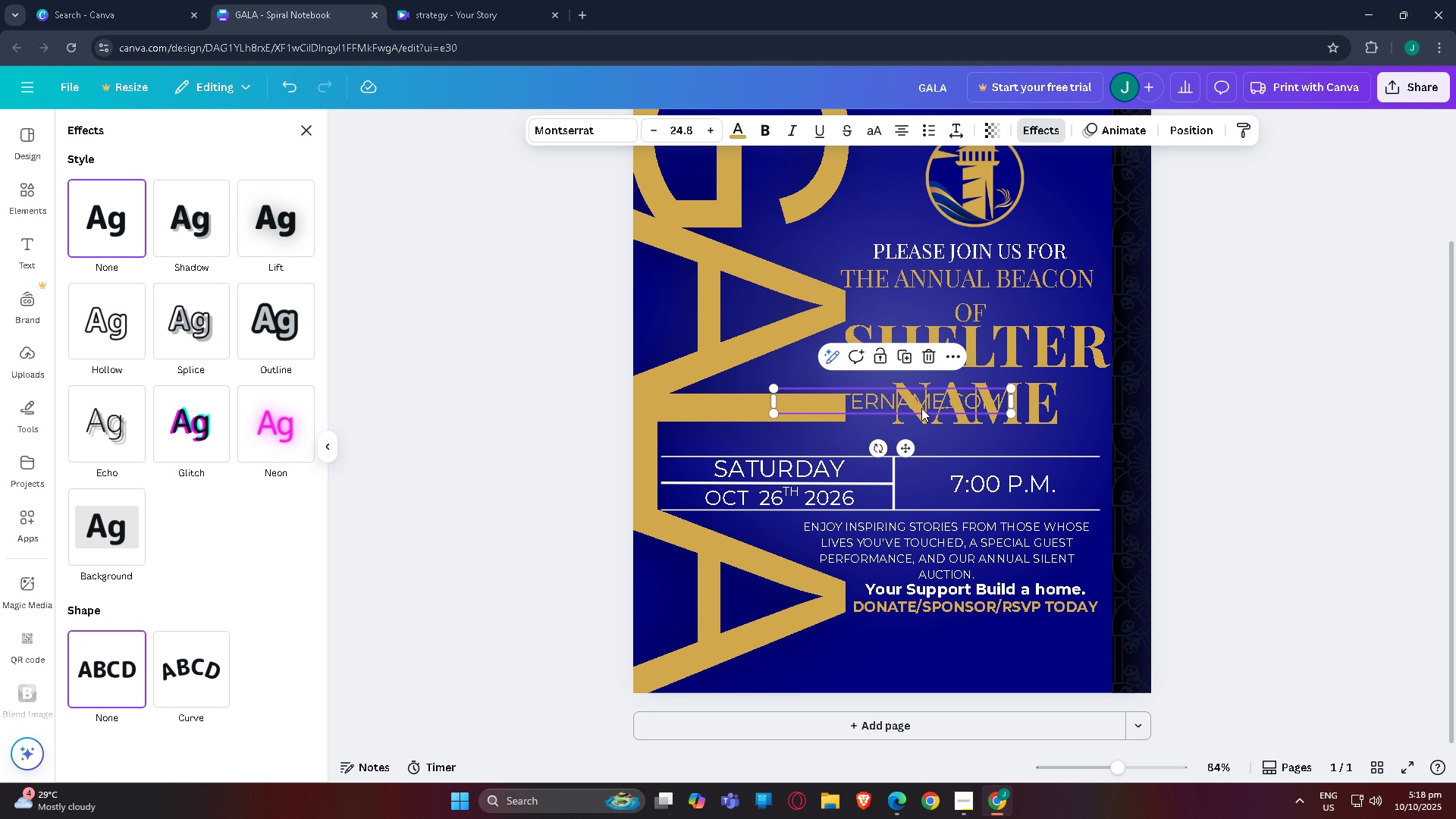 
left_click_drag(start_coordinate=[922, 407], to_coordinate=[1010, 635])
 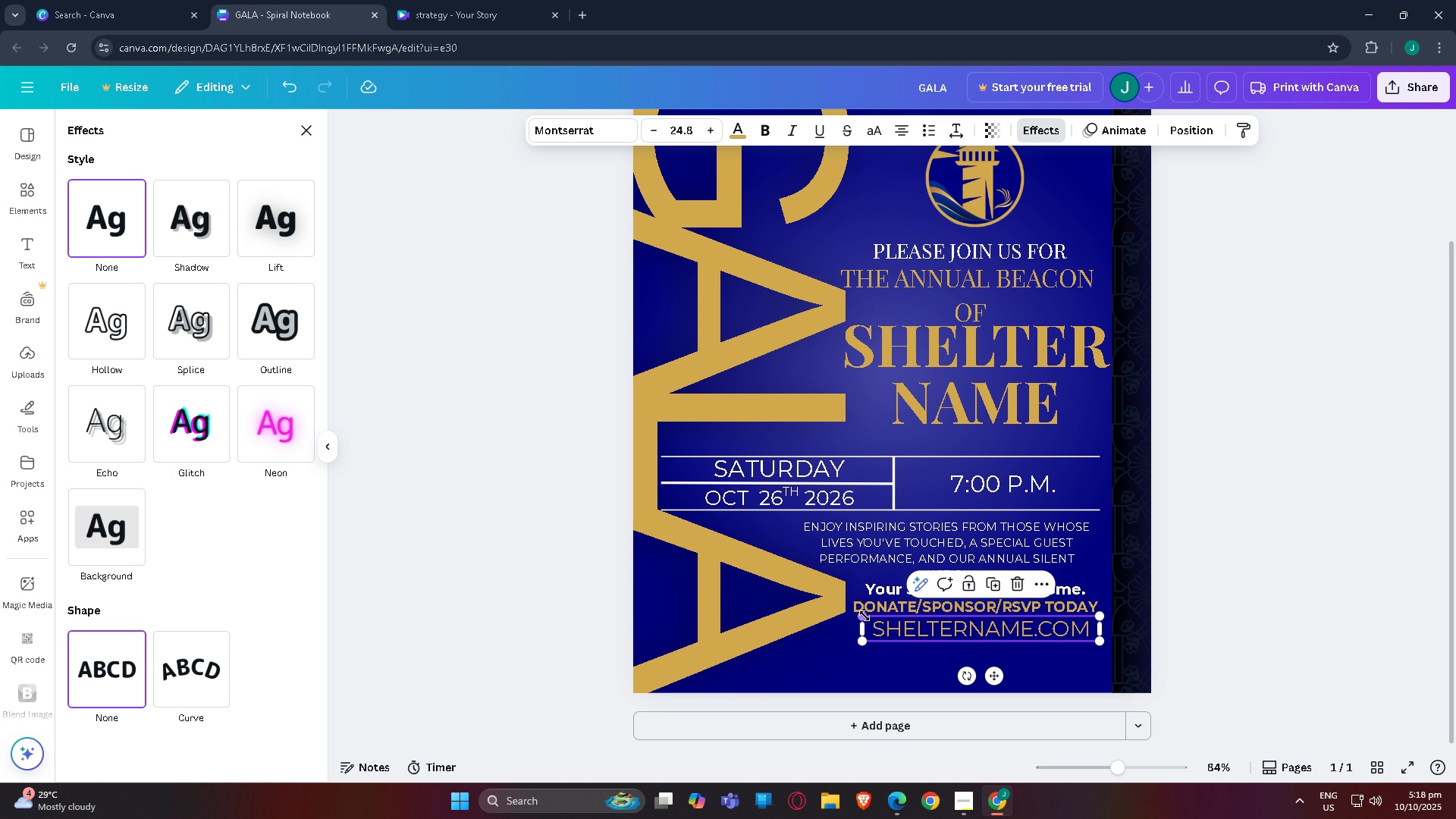 
left_click_drag(start_coordinate=[864, 616], to_coordinate=[947, 633])
 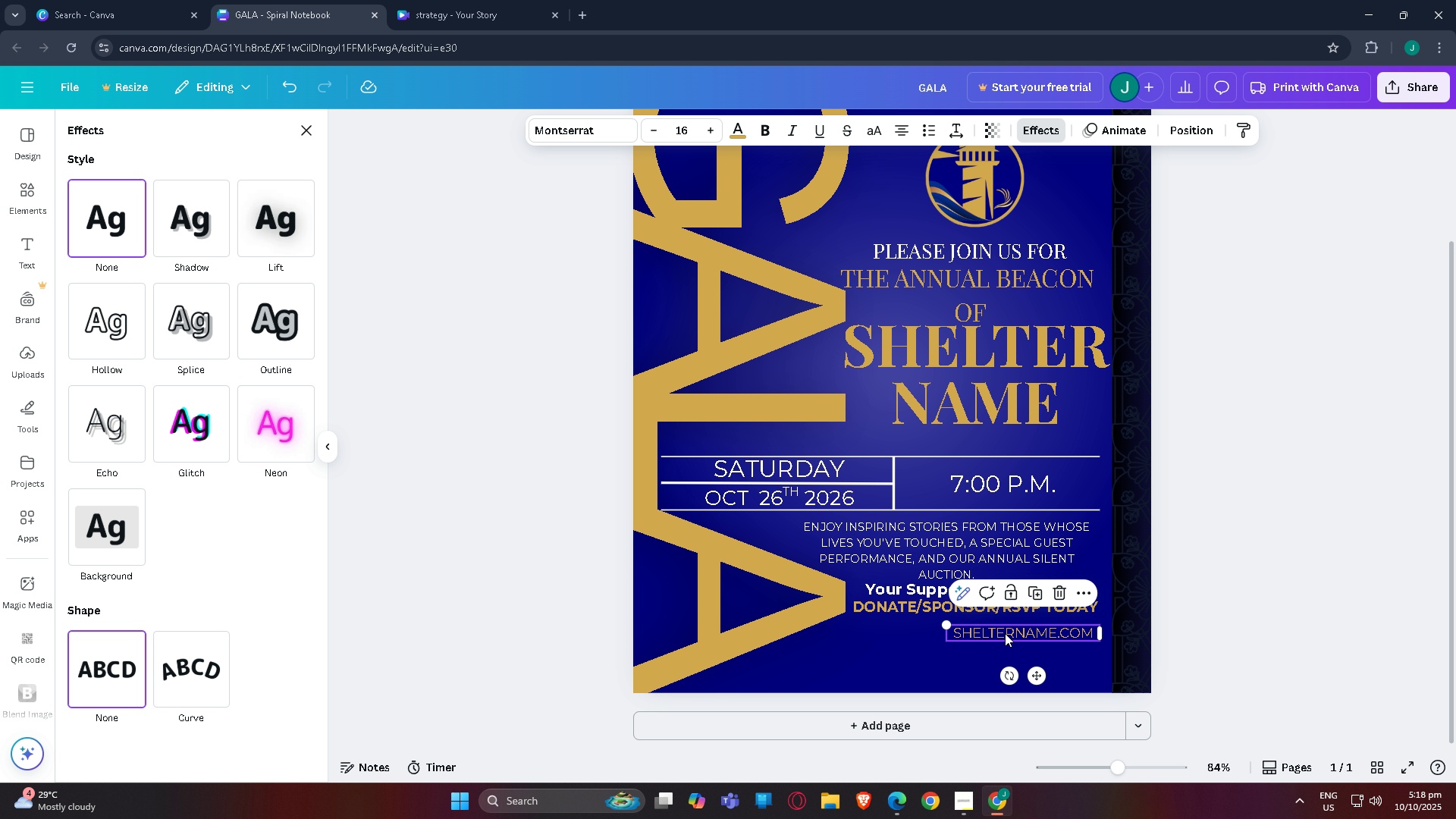 
left_click_drag(start_coordinate=[1005, 633], to_coordinate=[1001, 634])
 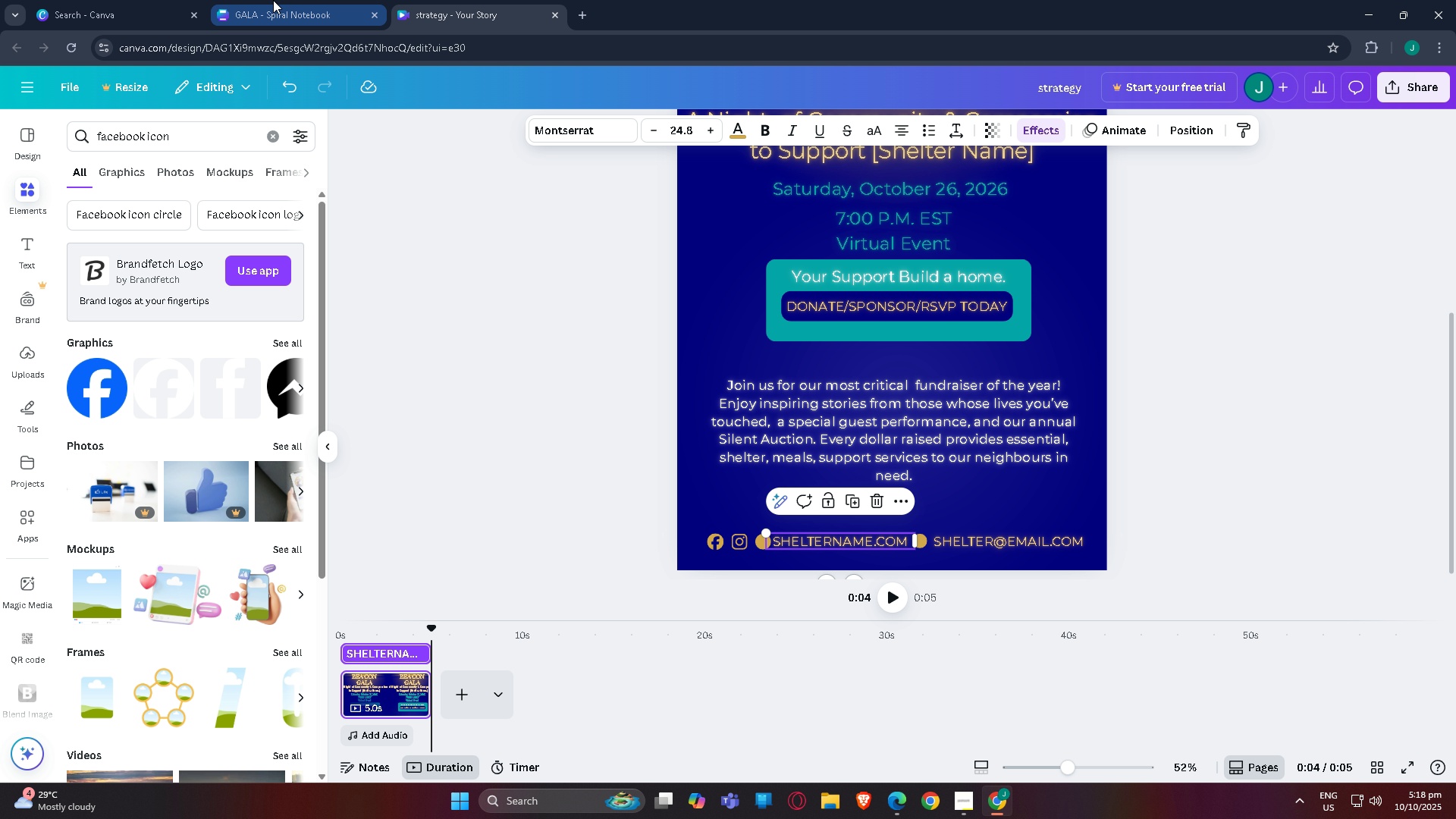 
double_click([252, 0])
 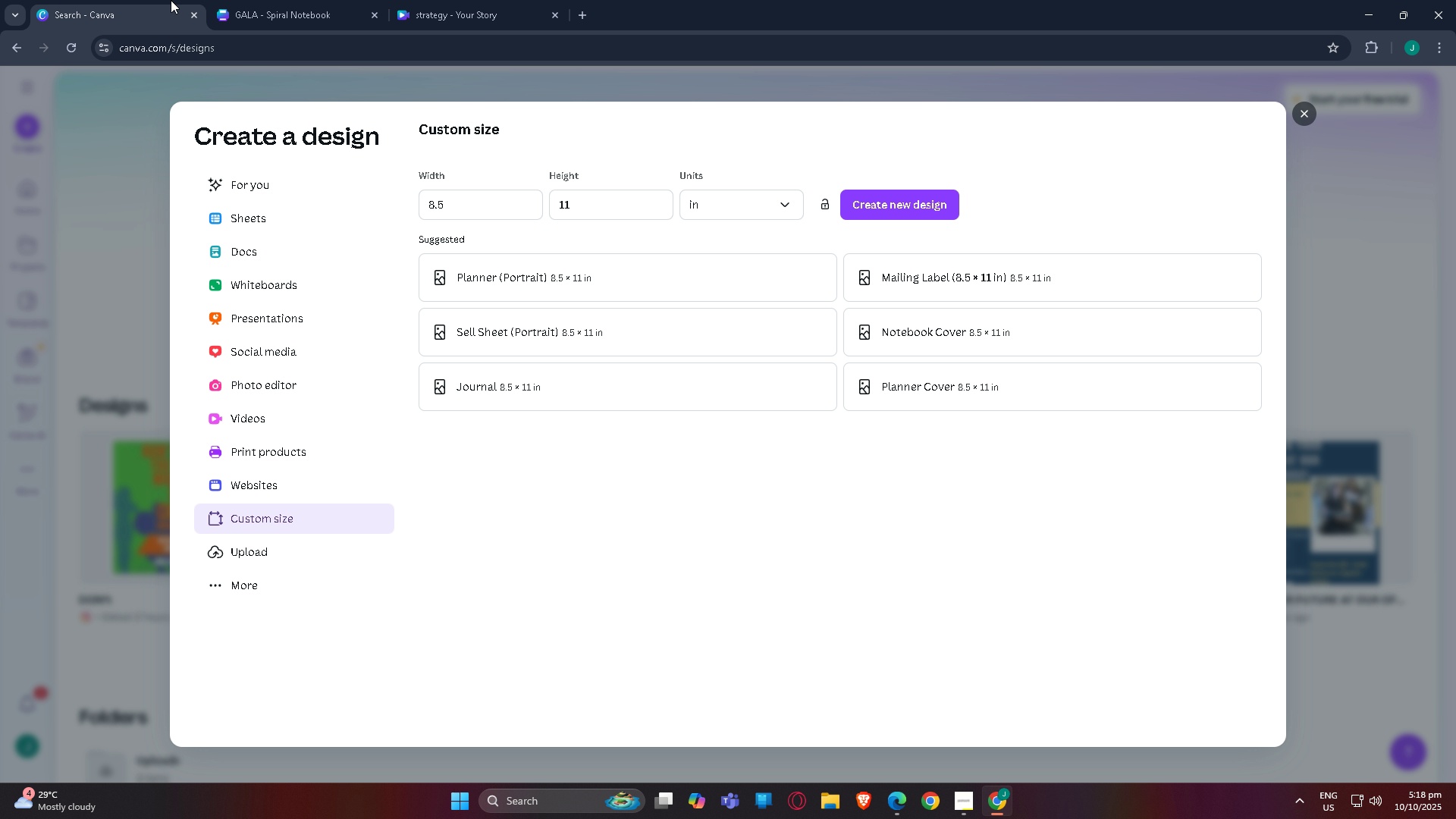 
triple_click([171, 0])
 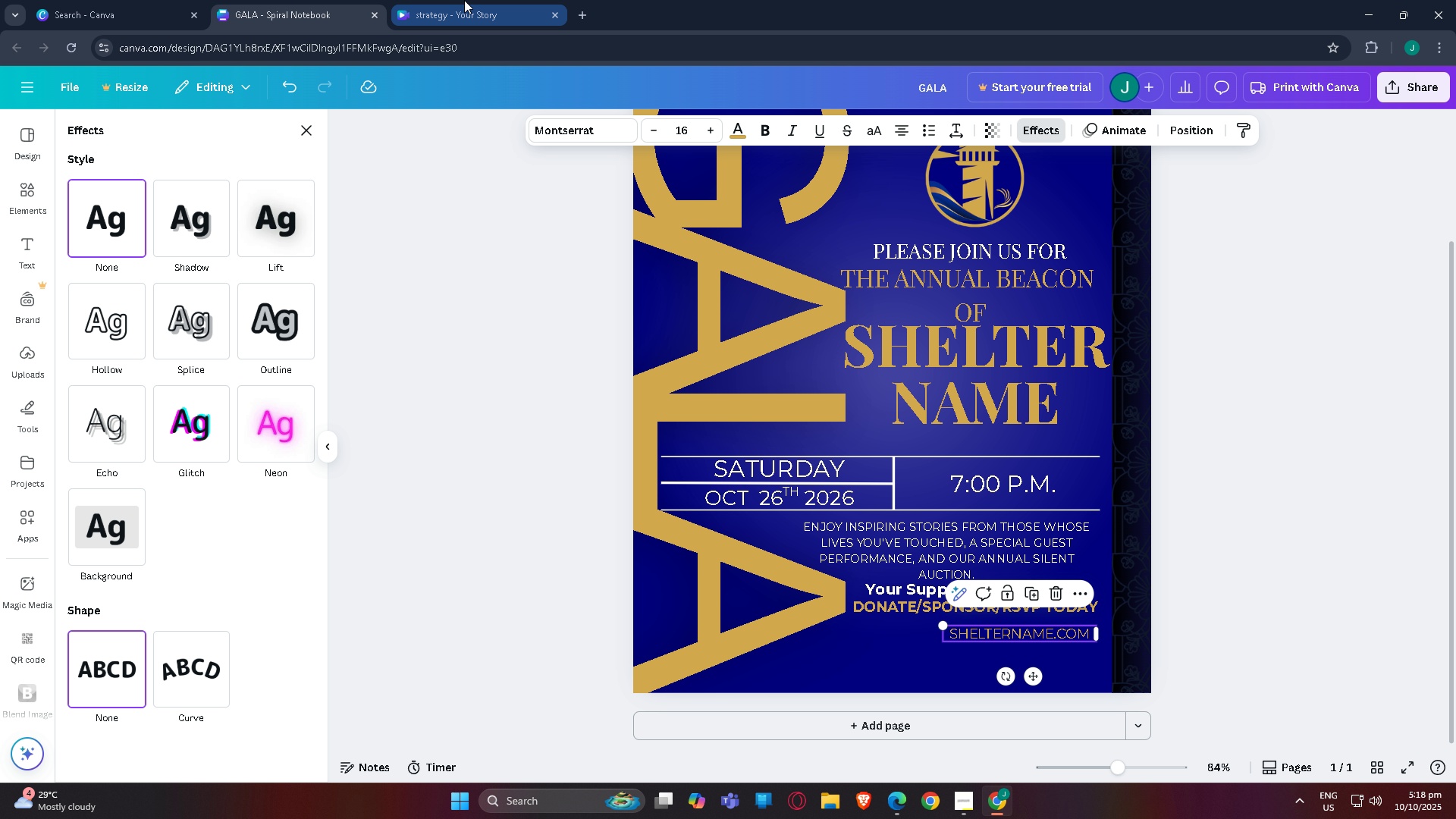 
double_click([464, 0])
 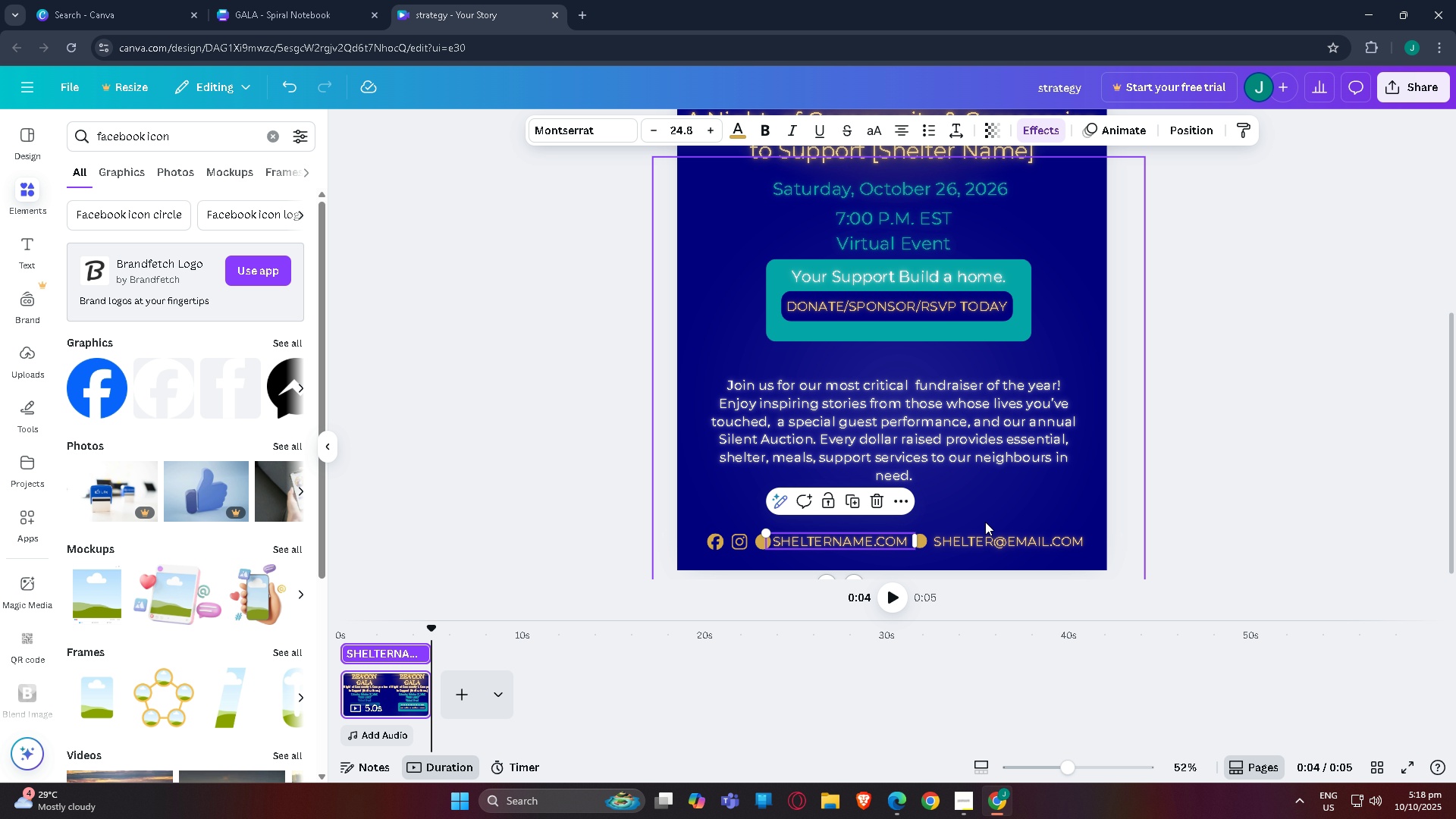 
left_click([988, 538])
 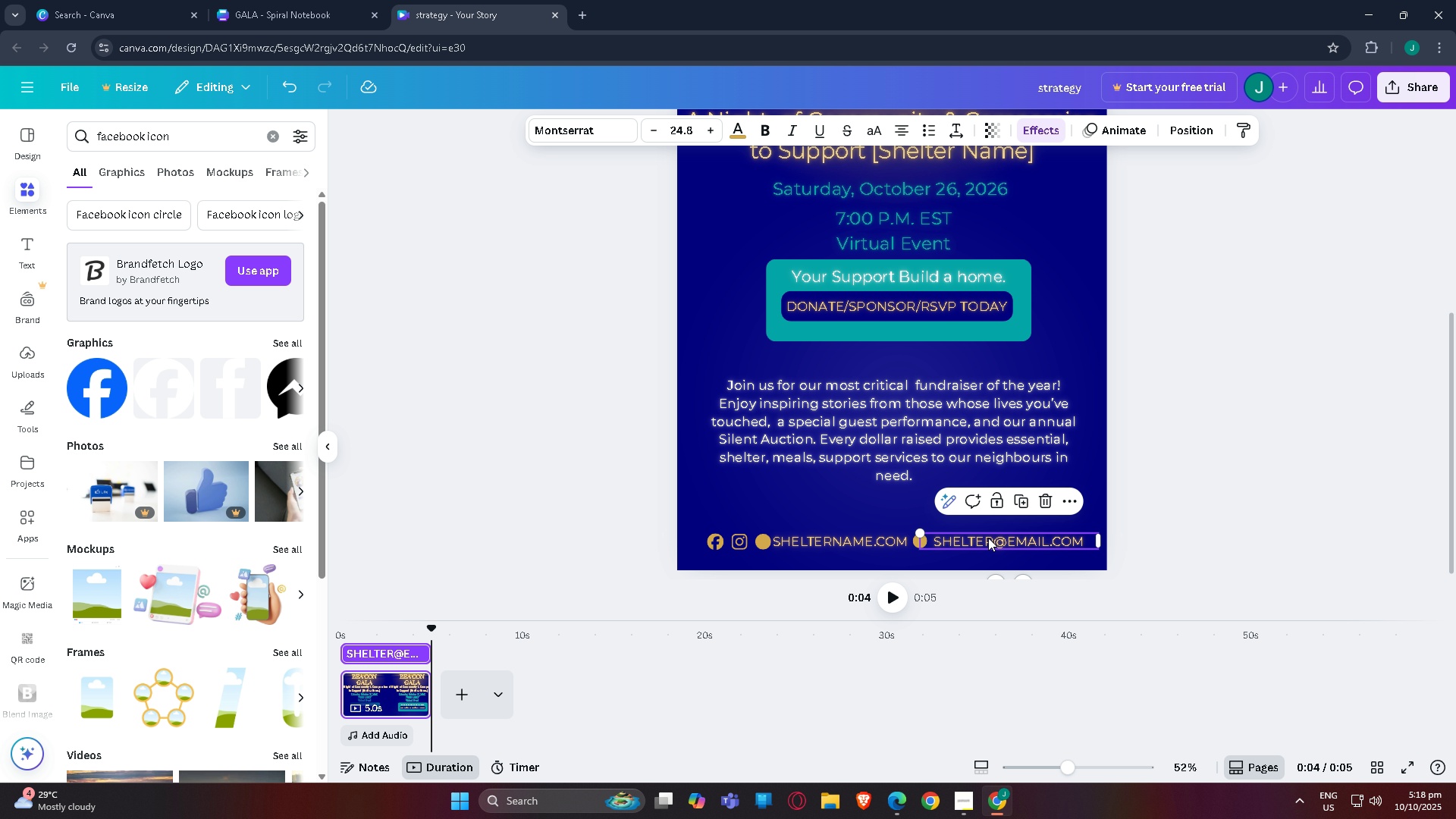 
key(Control+C)
 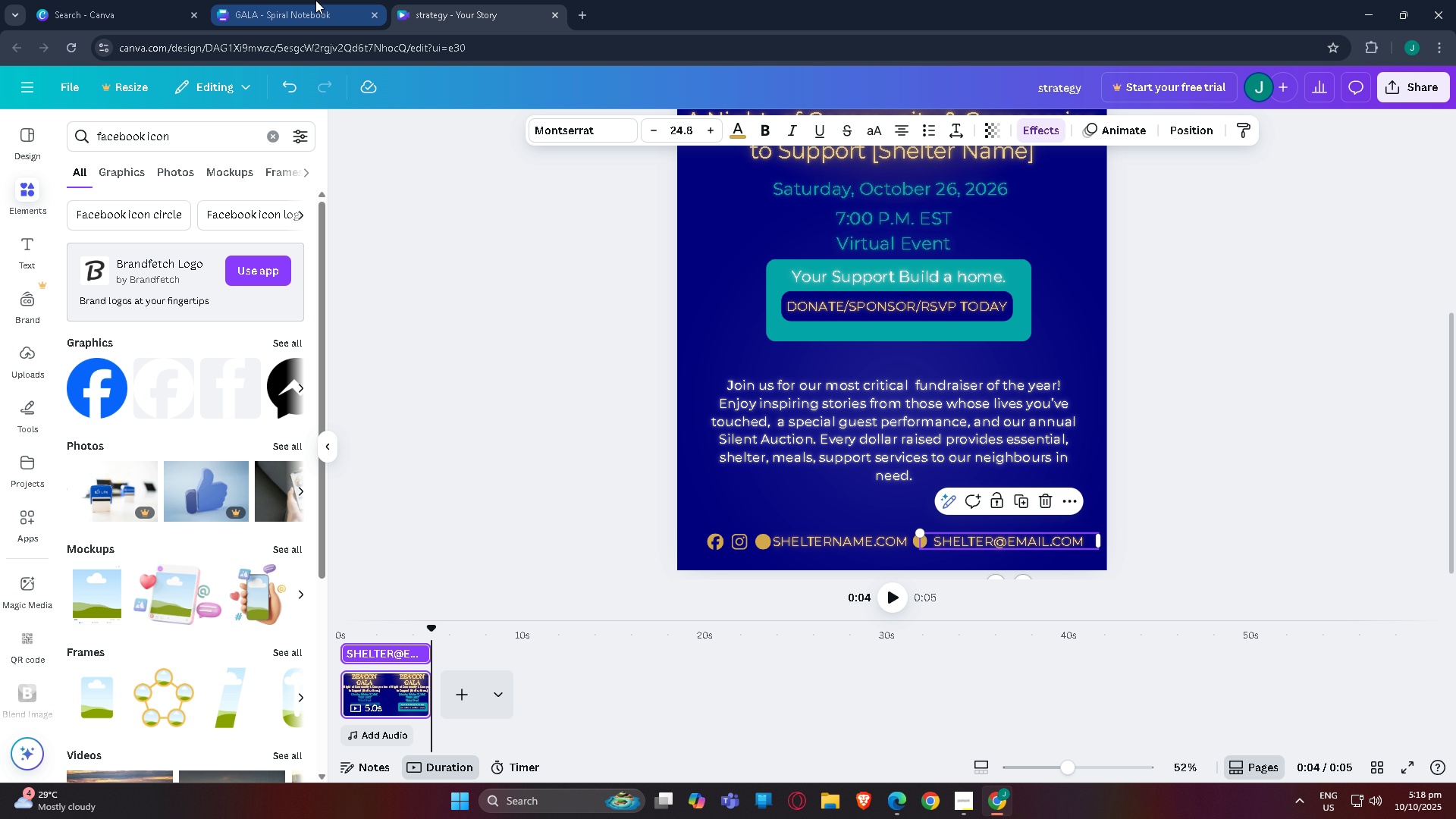 
left_click([313, 0])
 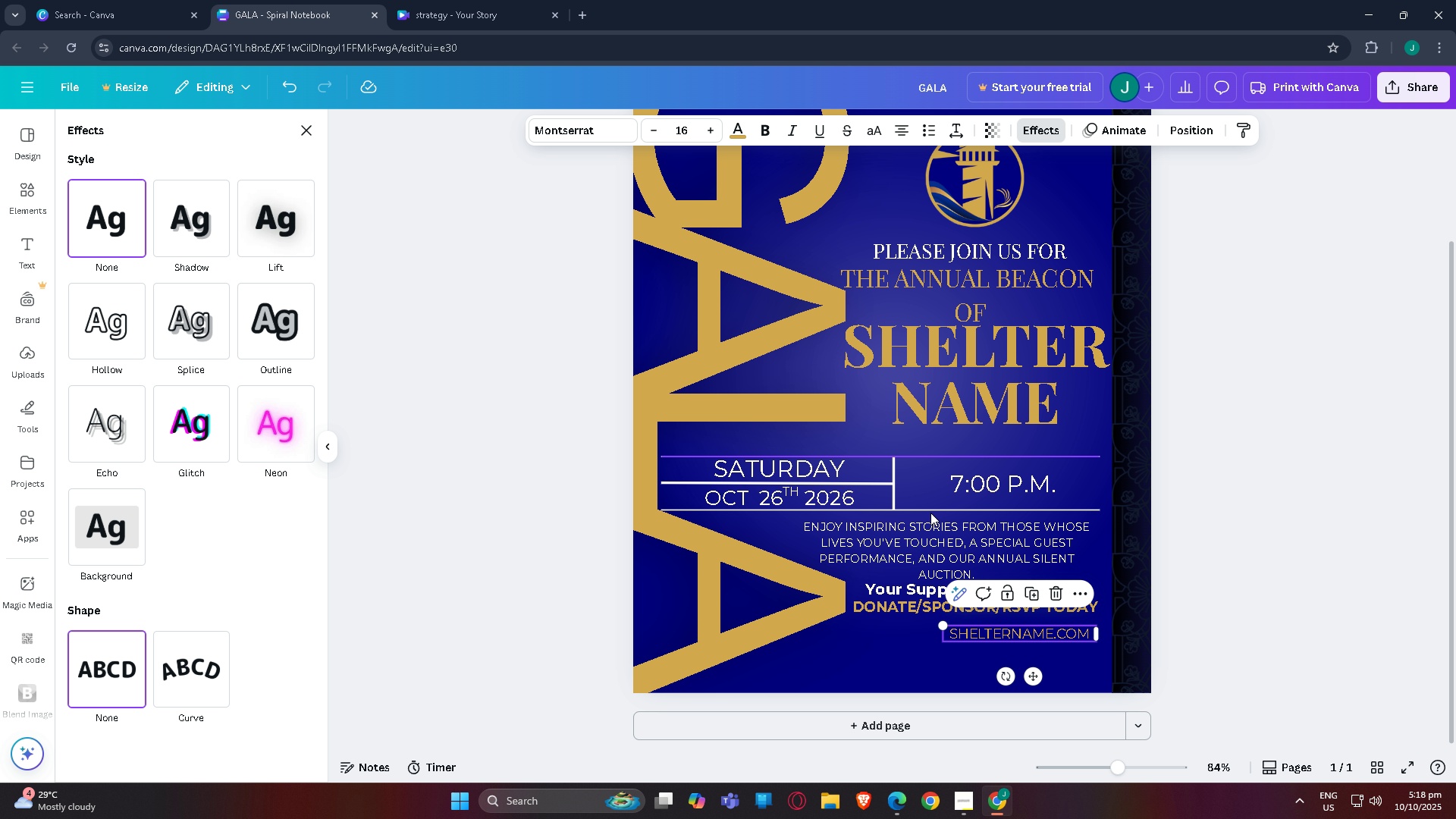 
key(Control+V)
 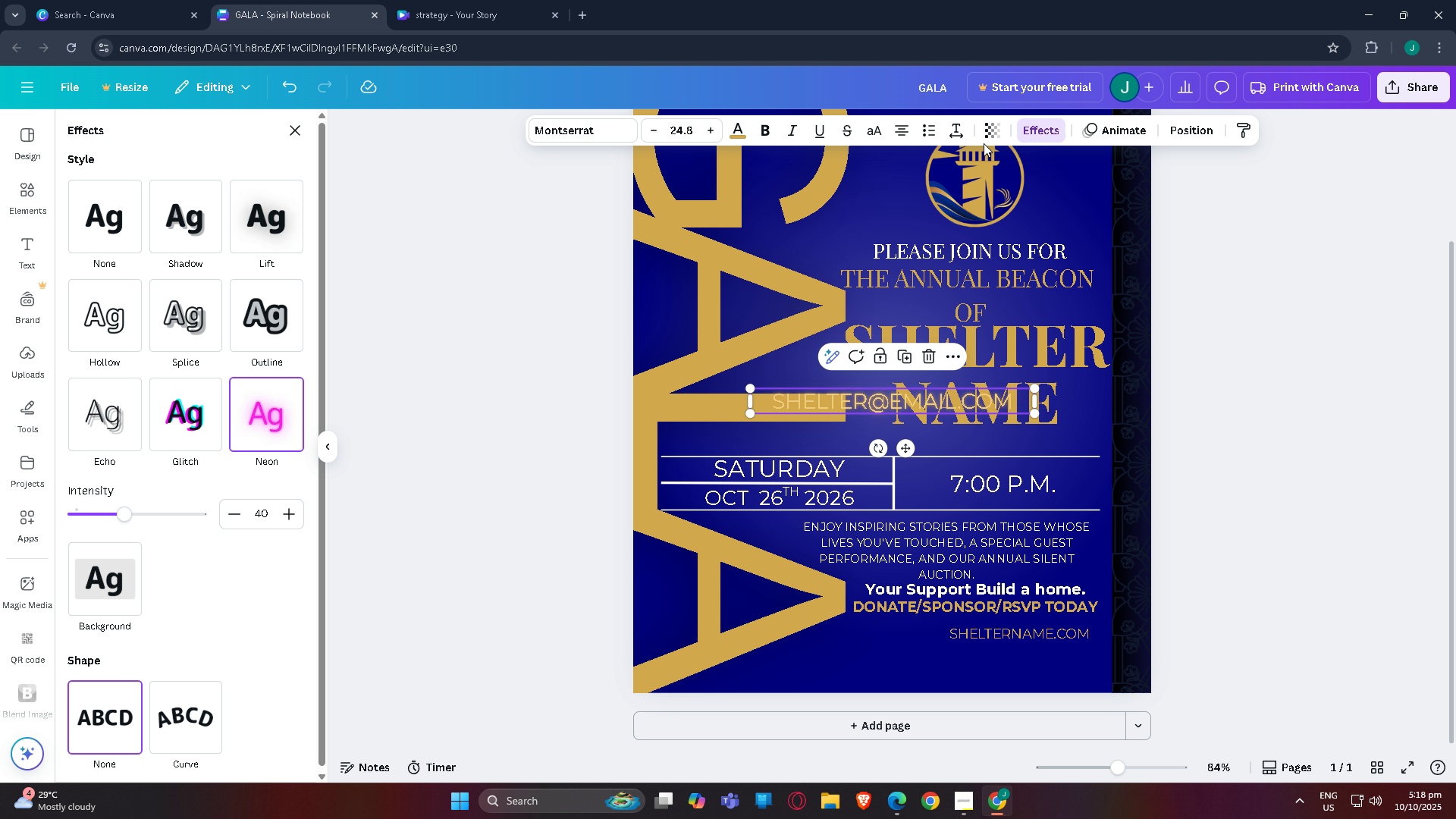 
left_click([1034, 127])
 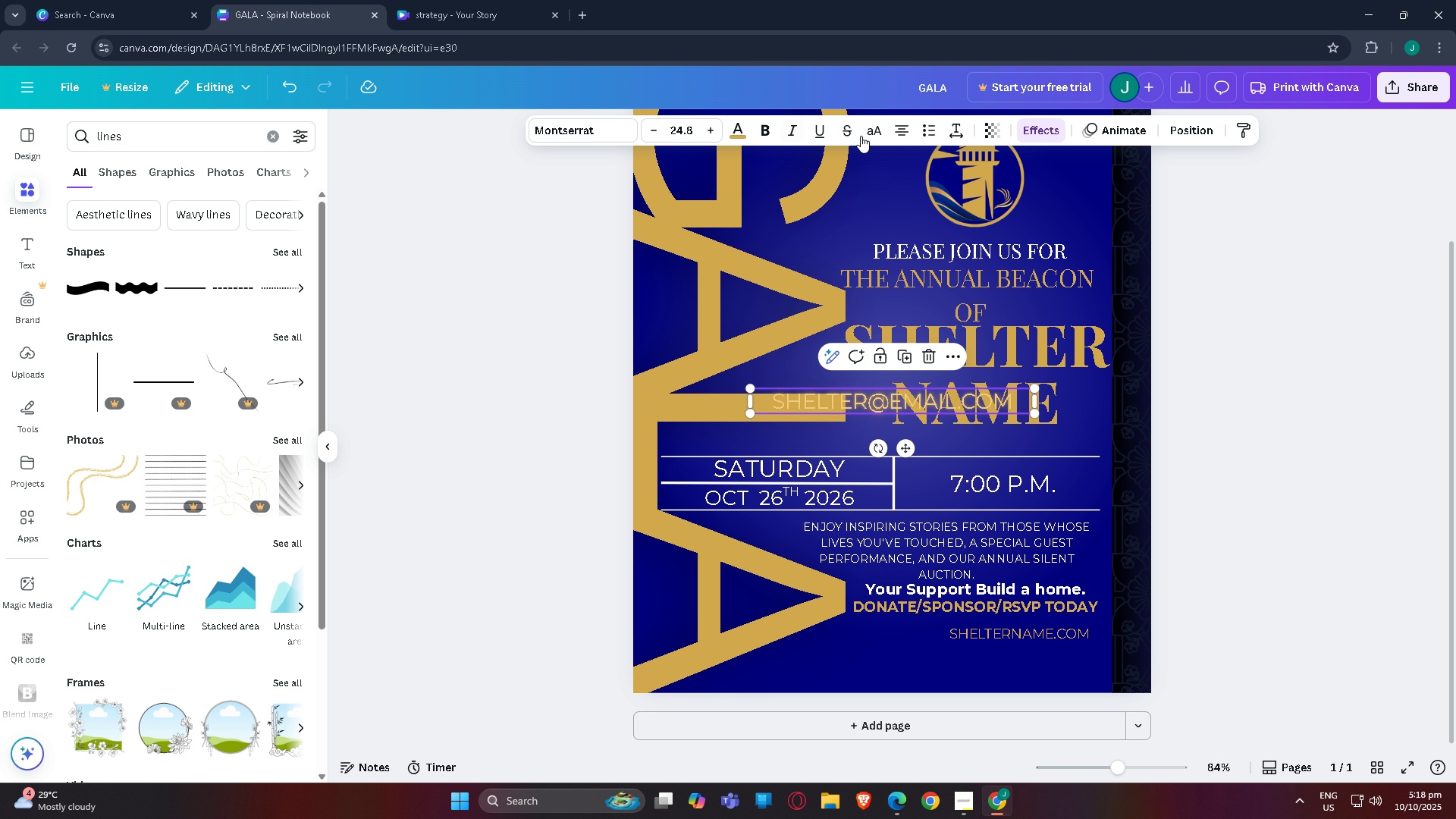 
left_click([602, 127])
 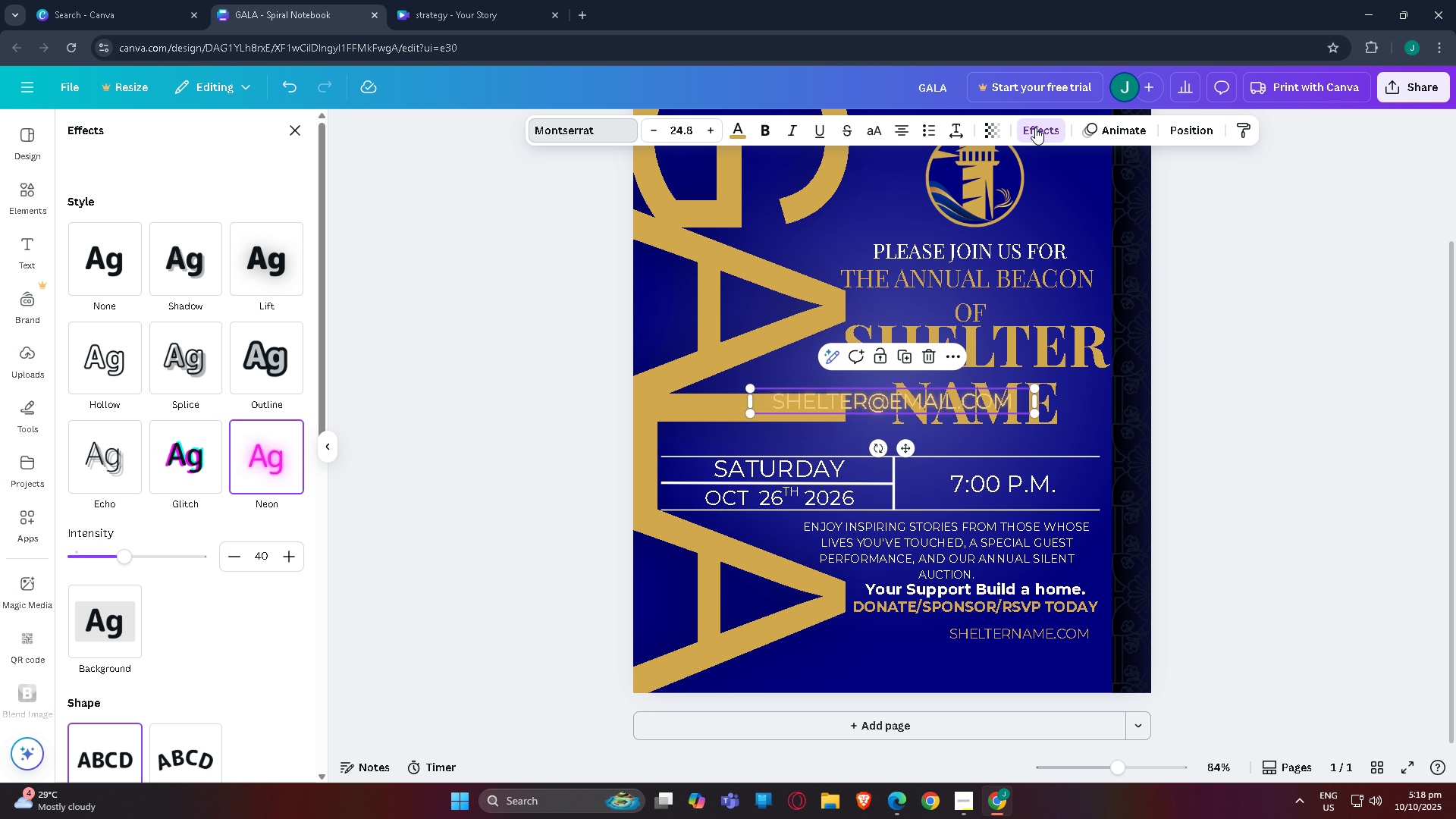 
double_click([1035, 127])
 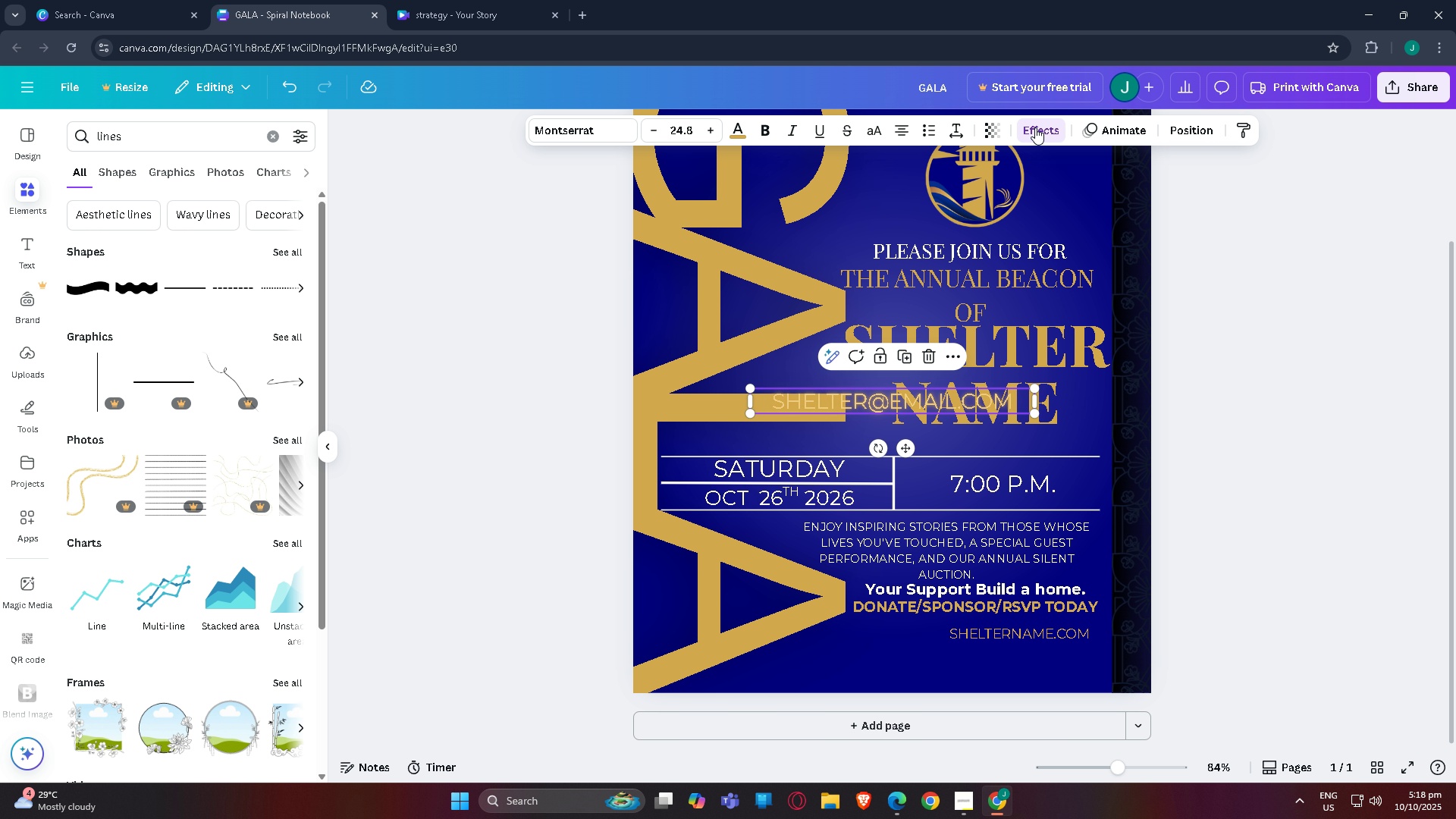 
triple_click([1035, 127])
 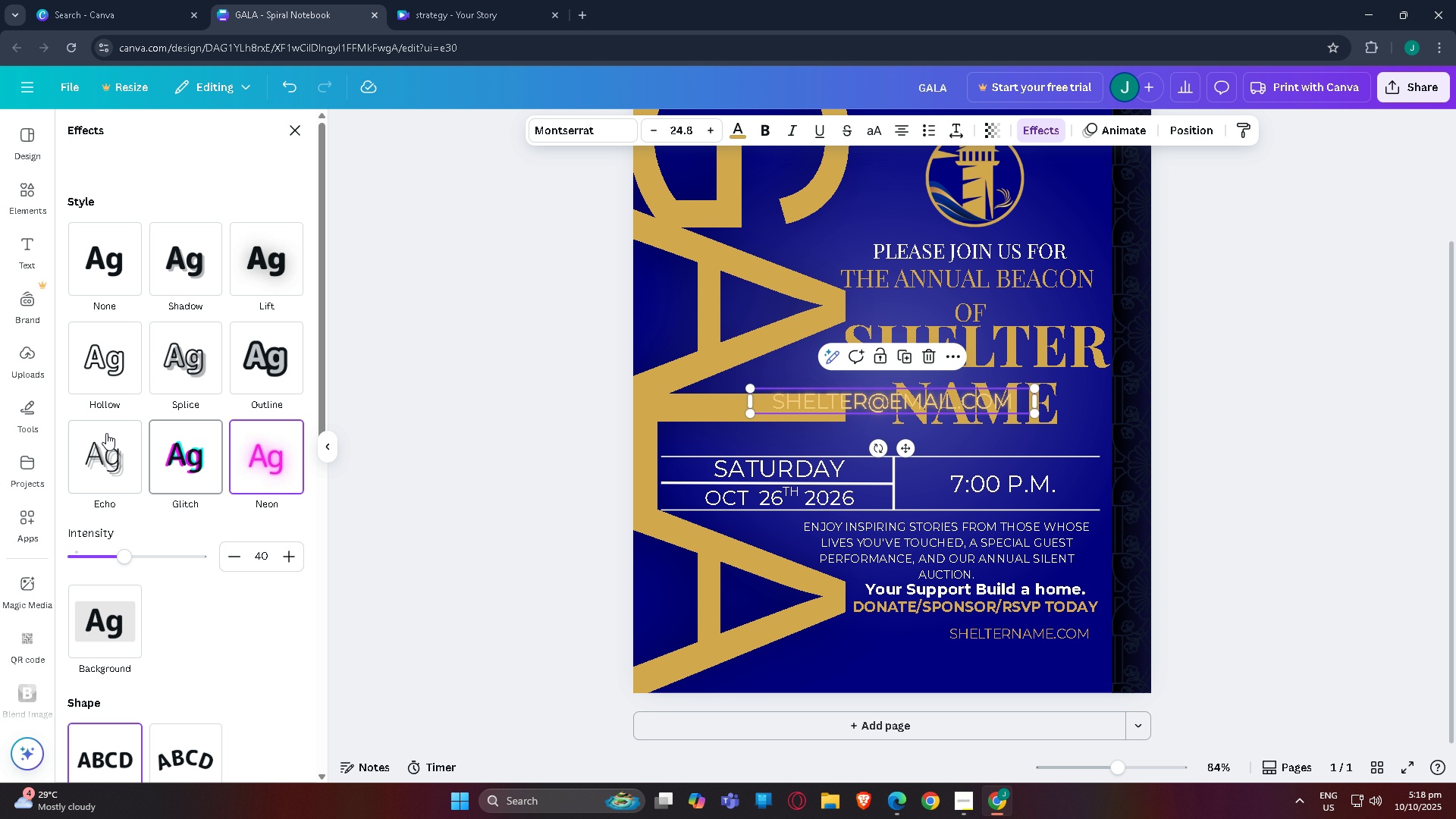 
left_click([114, 269])
 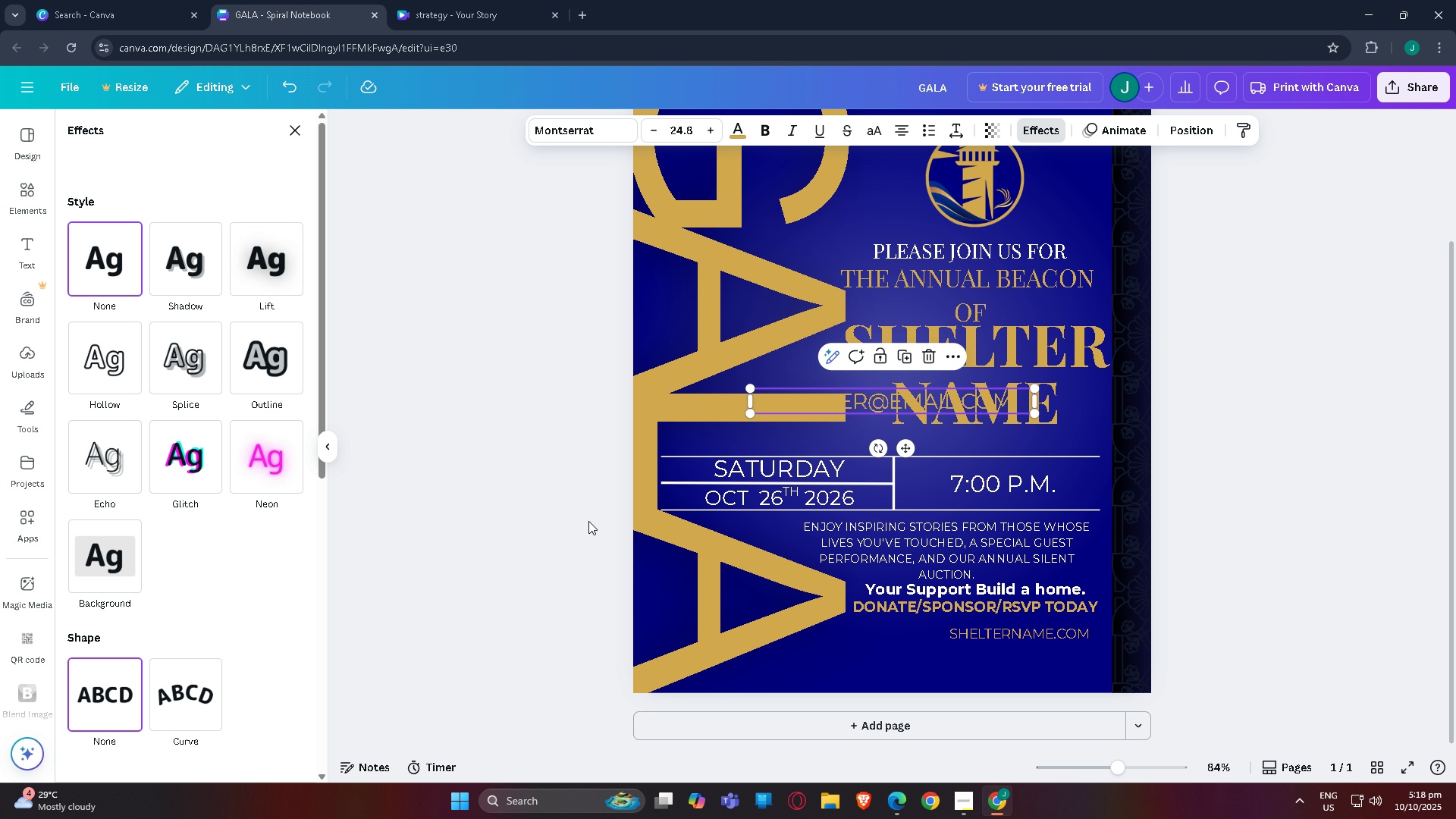 
scroll: coordinate [573, 532], scroll_direction: down, amount: 2.0
 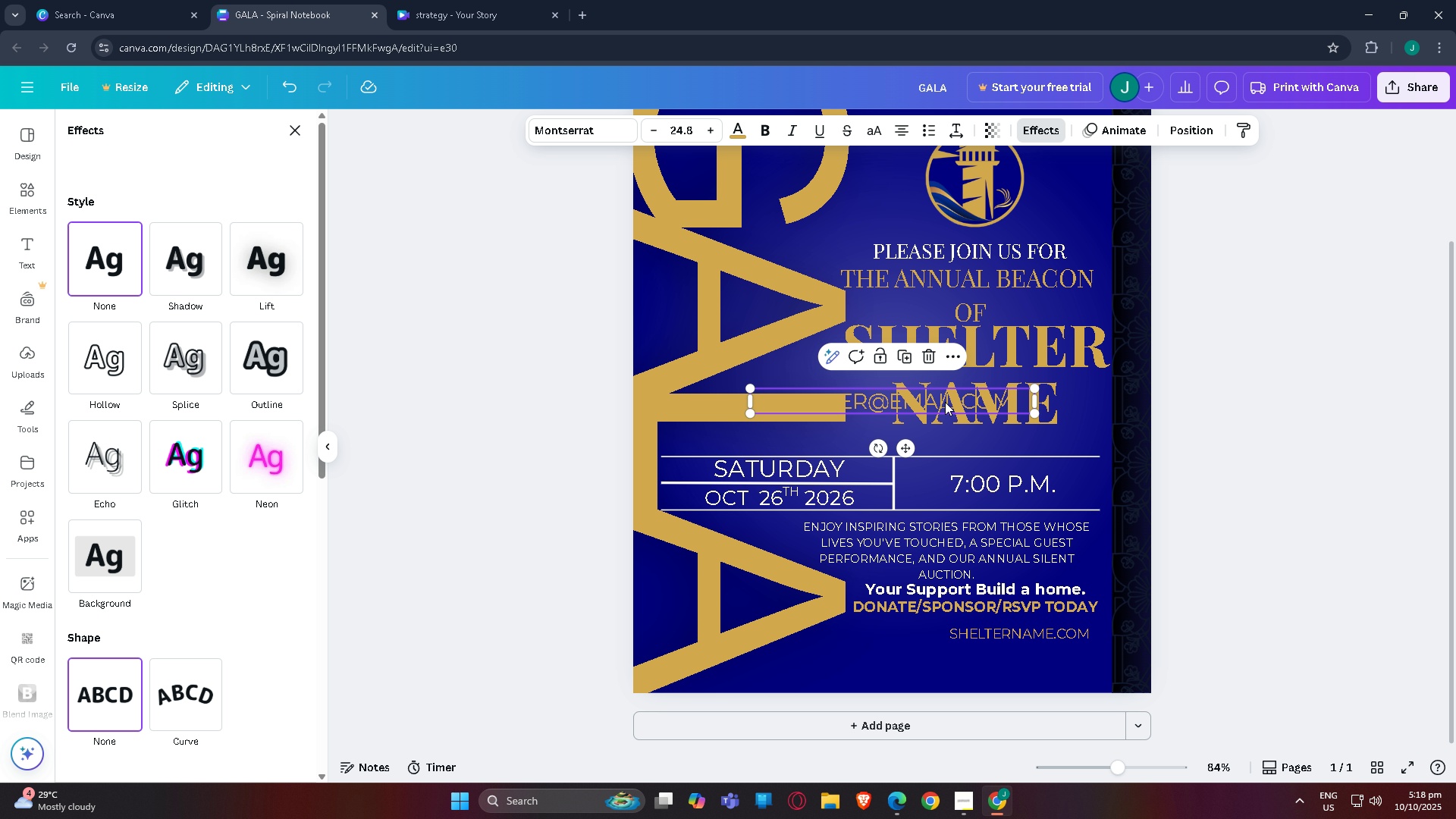 
left_click_drag(start_coordinate=[944, 403], to_coordinate=[1024, 655])
 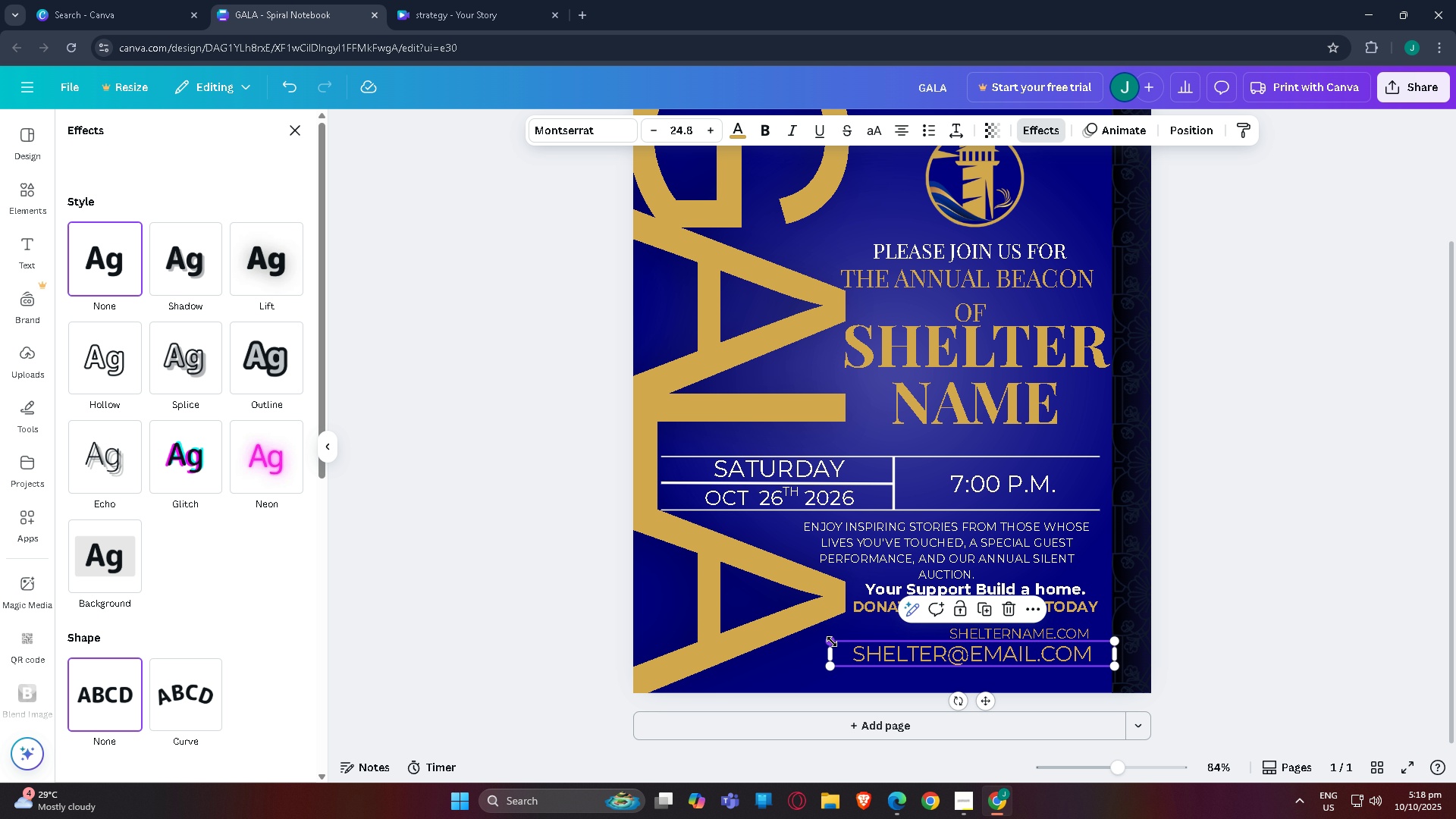 
left_click_drag(start_coordinate=[832, 642], to_coordinate=[918, 656])
 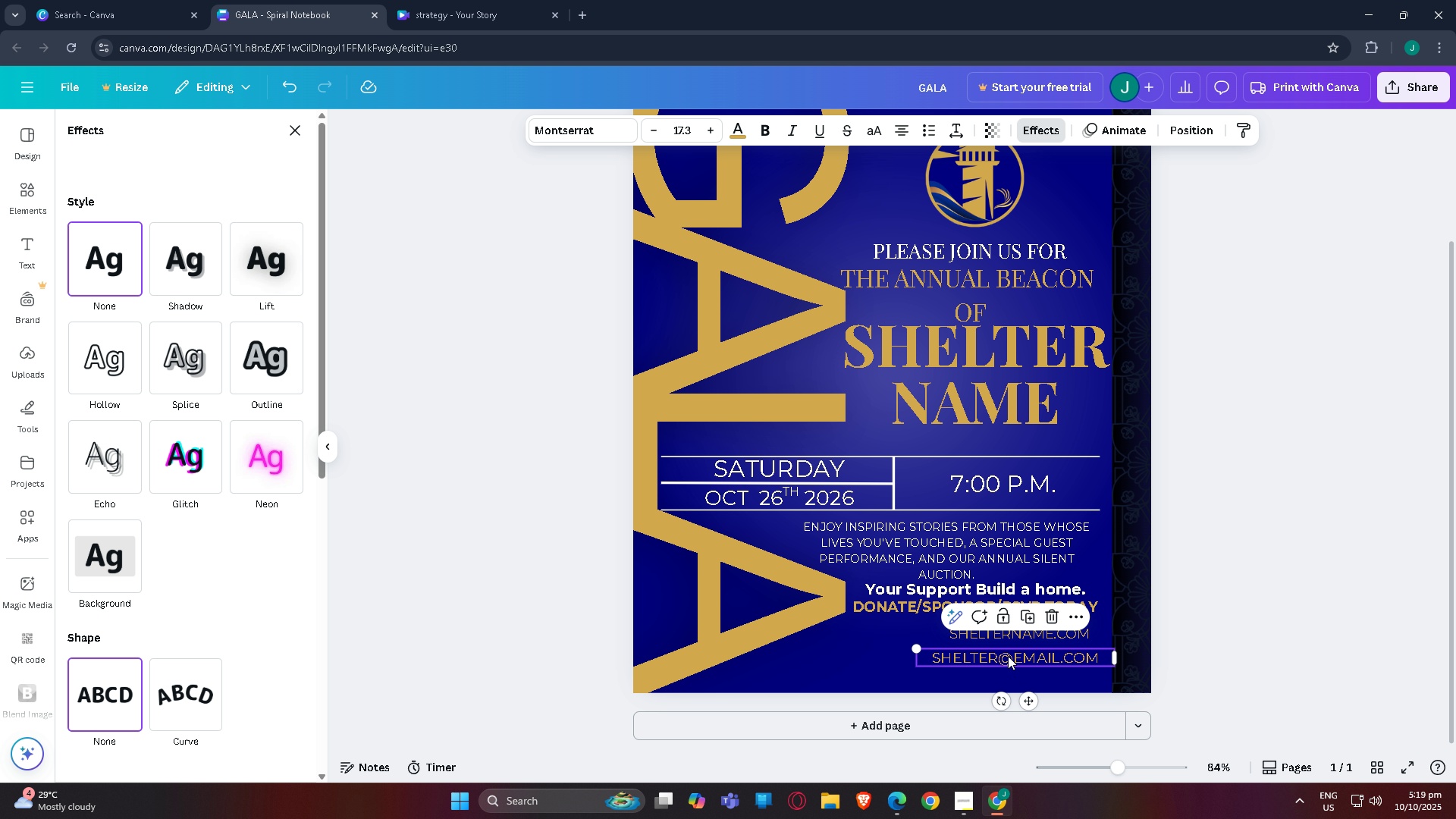 
left_click_drag(start_coordinate=[1009, 656], to_coordinate=[1001, 657])
 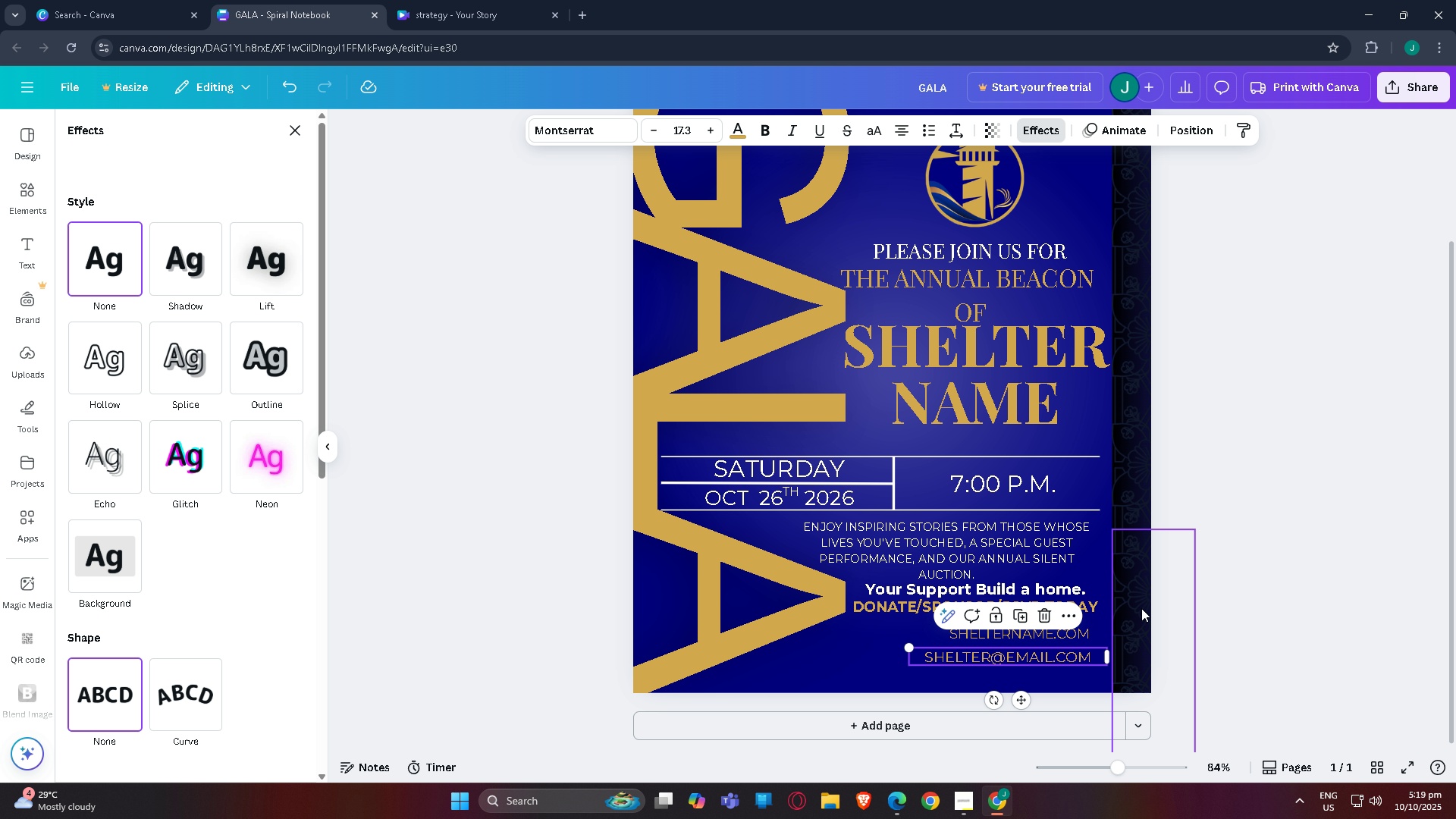 
left_click([1141, 608])
 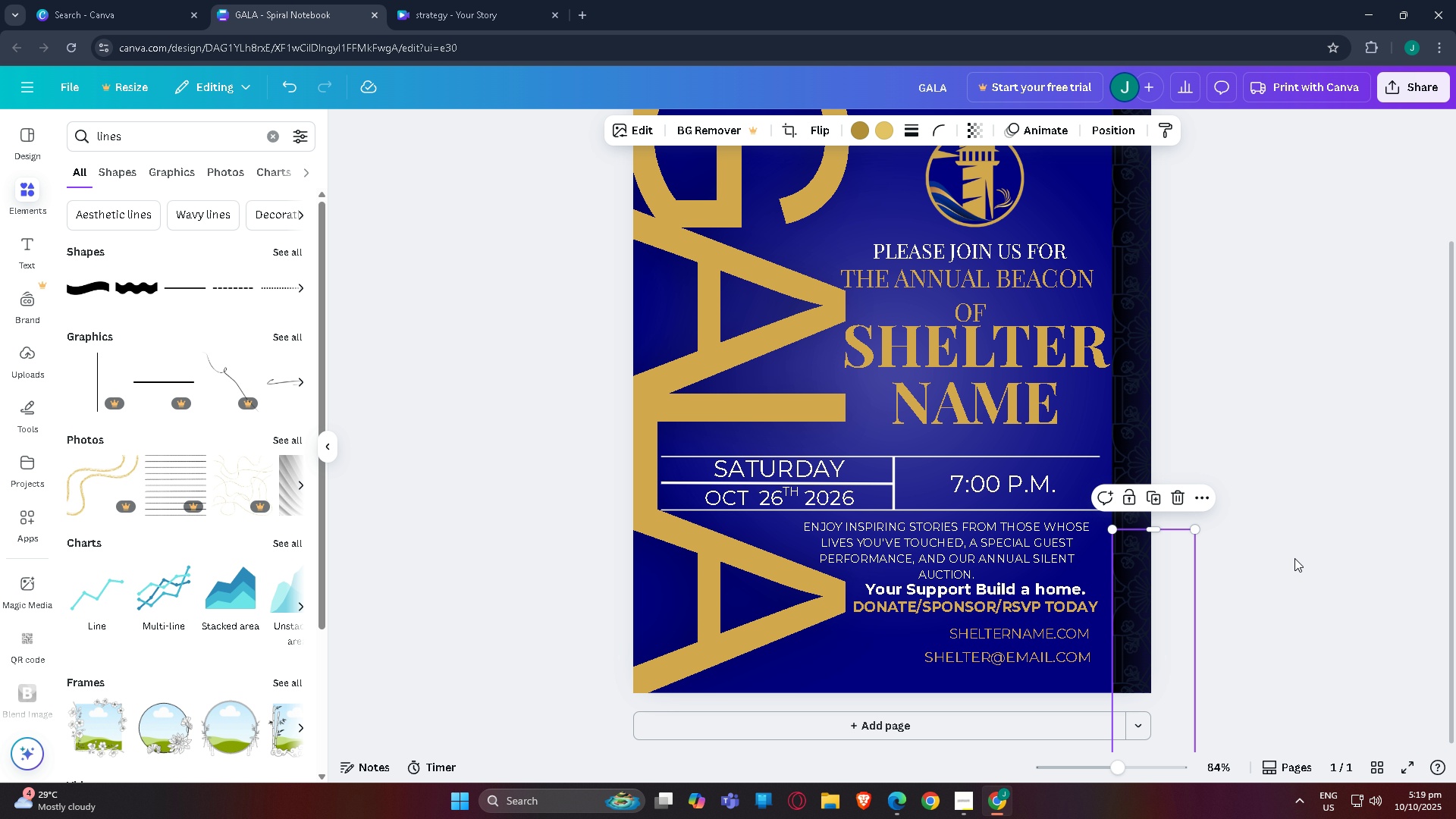 
left_click([1294, 558])
 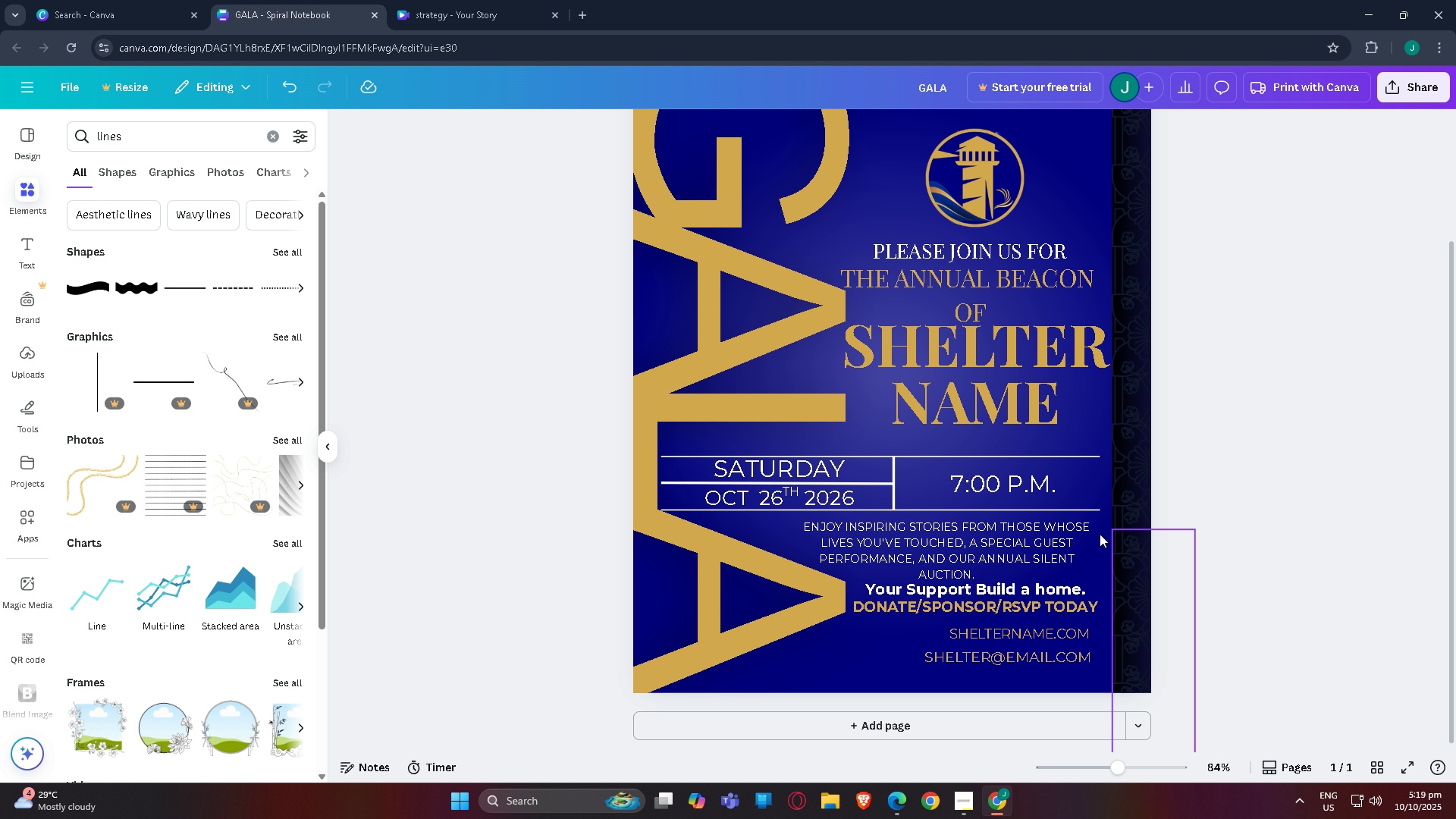 
scroll: coordinate [1070, 513], scroll_direction: down, amount: 2.0
 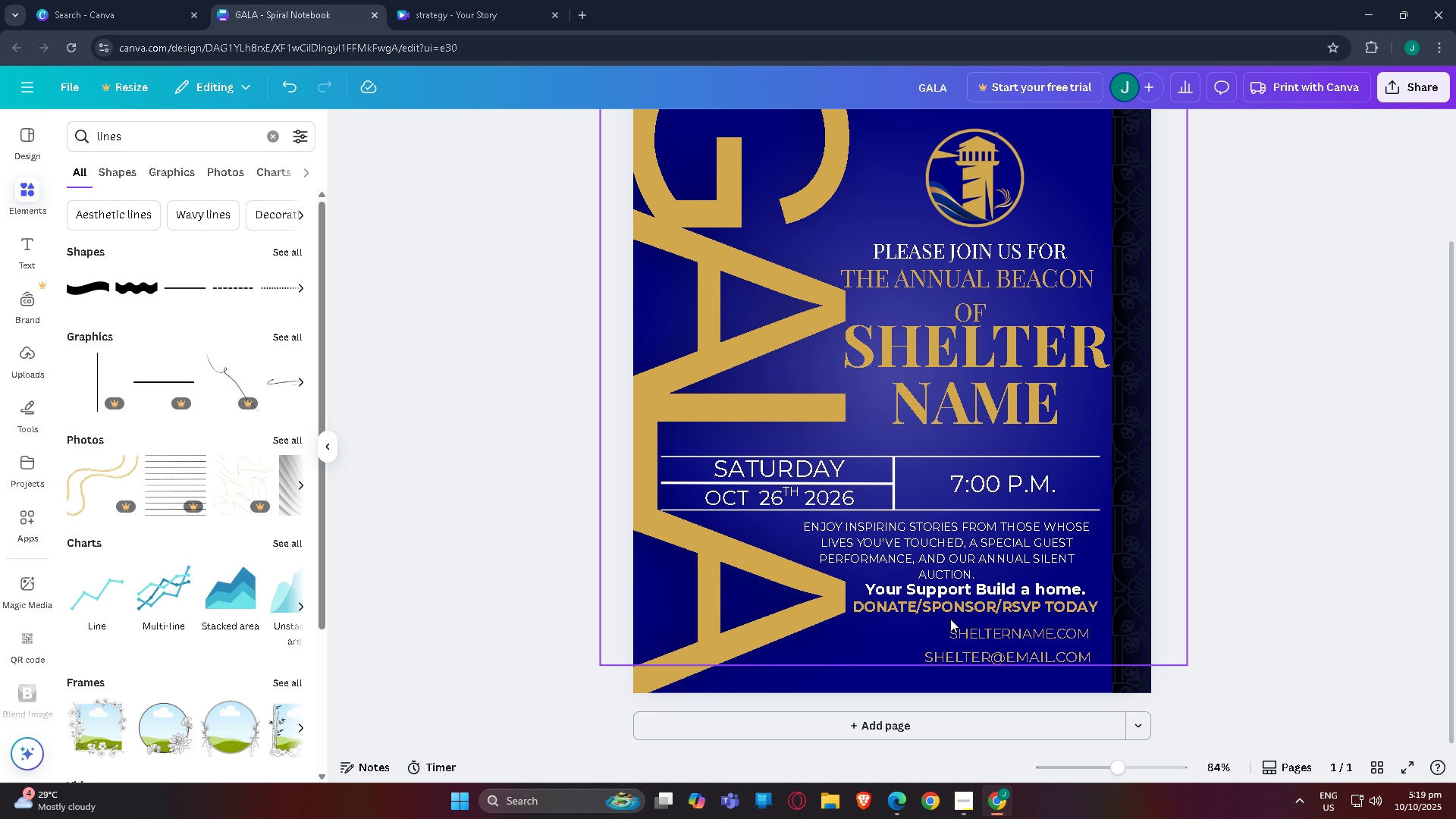 
left_click_drag(start_coordinate=[952, 610], to_coordinate=[954, 616])
 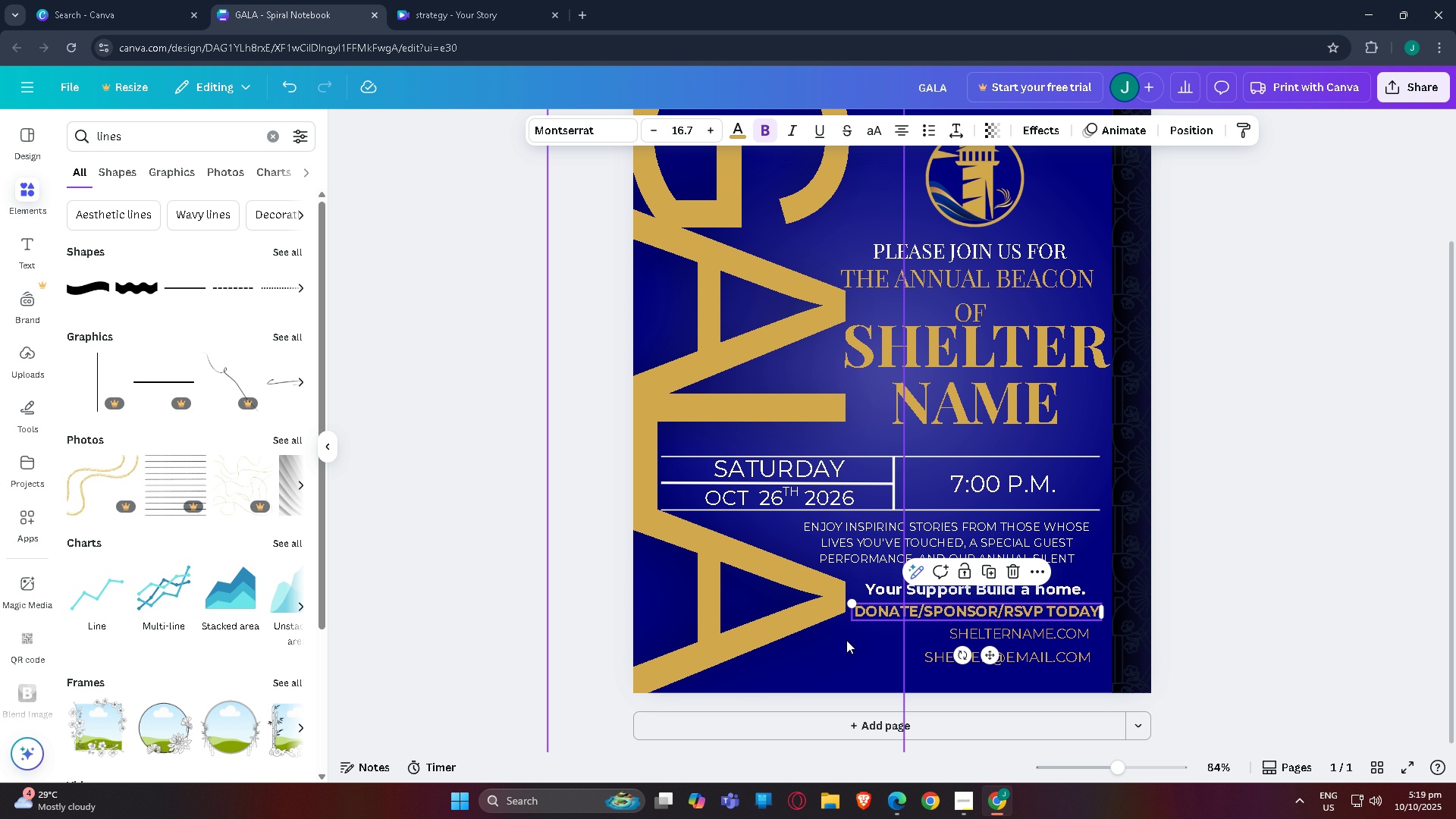 
left_click([846, 643])
 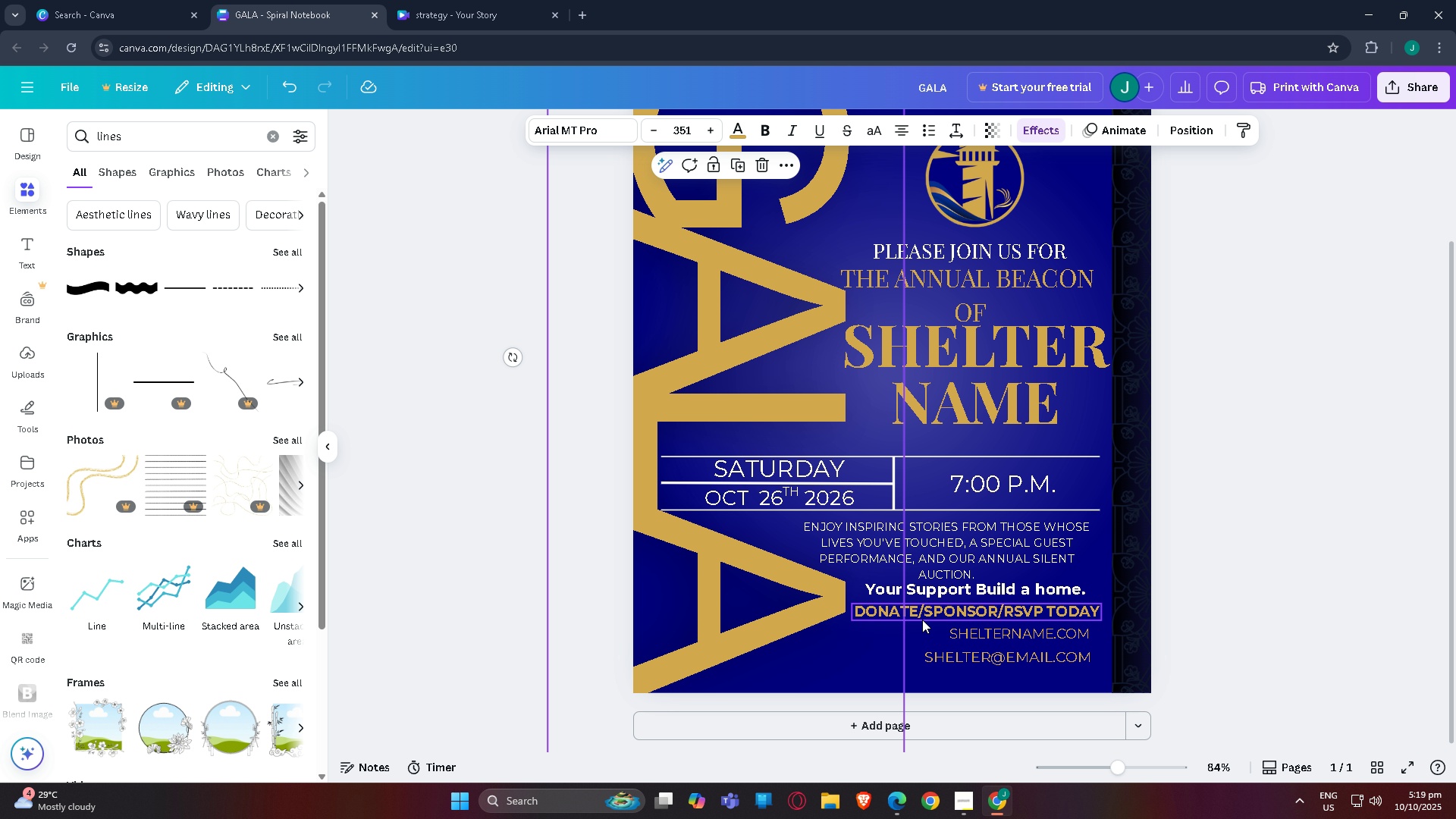 
left_click([922, 620])
 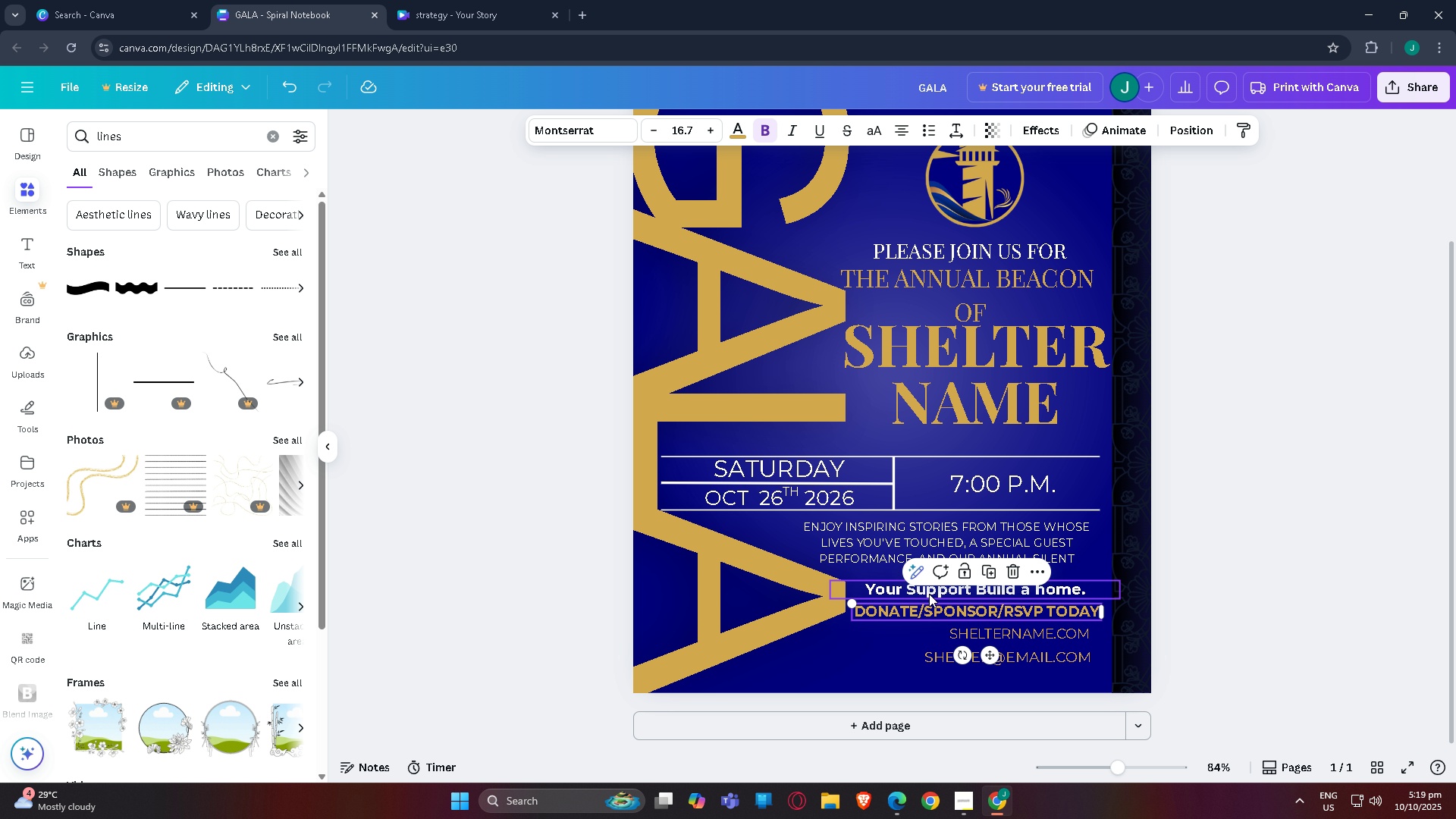 
left_click([929, 594])
 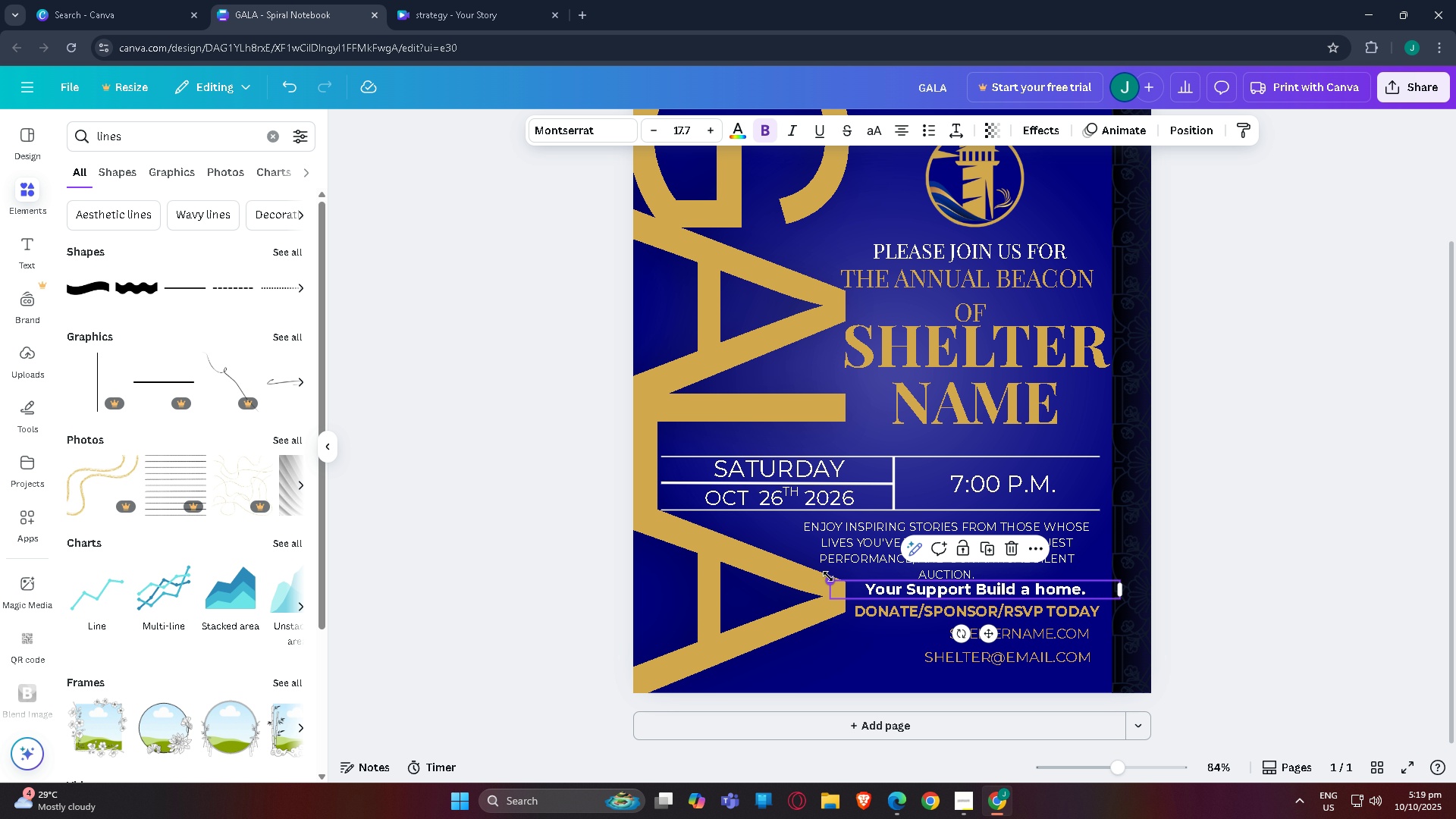 
left_click_drag(start_coordinate=[830, 580], to_coordinate=[844, 585])
 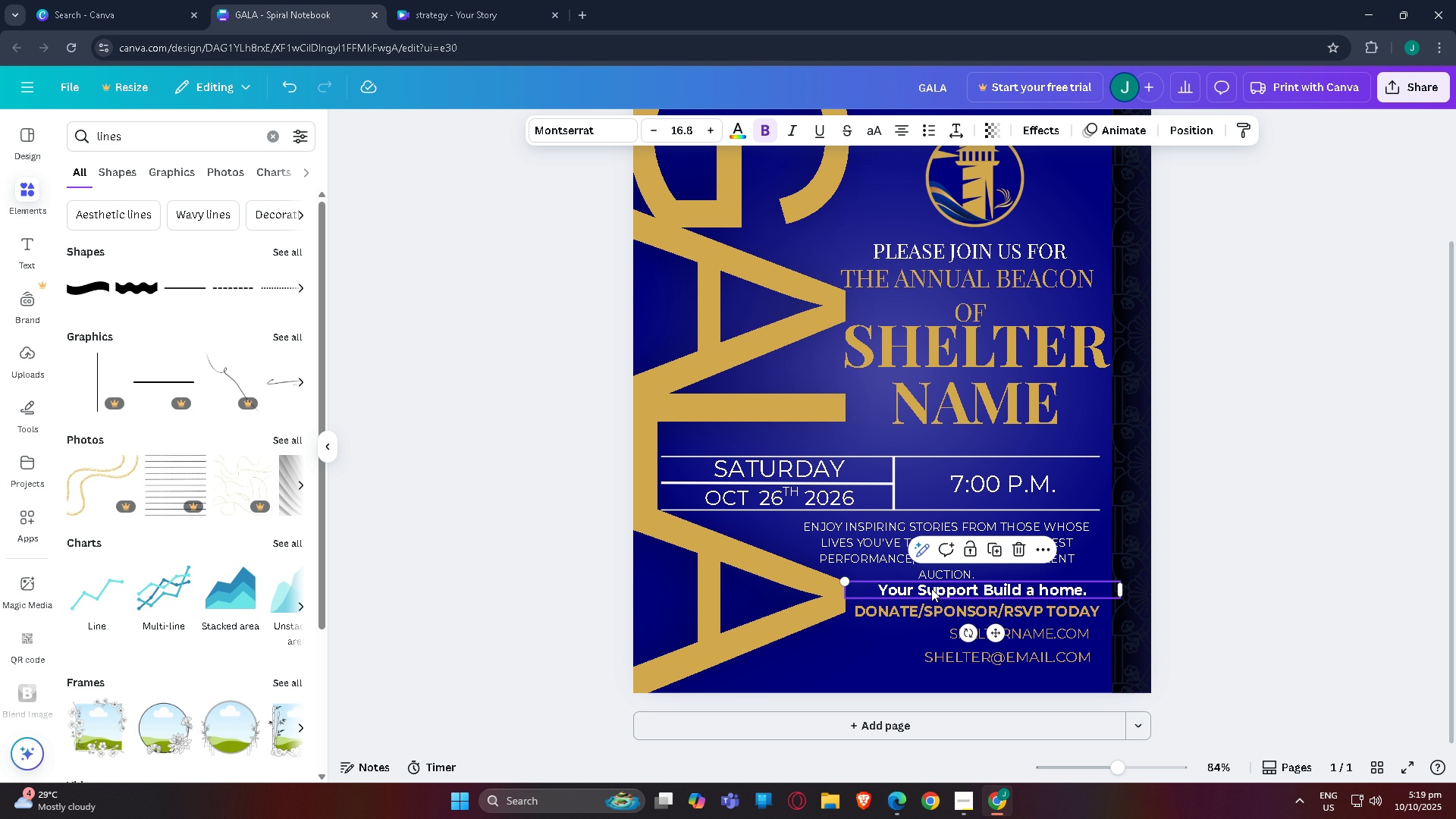 
left_click_drag(start_coordinate=[931, 588], to_coordinate=[924, 589])
 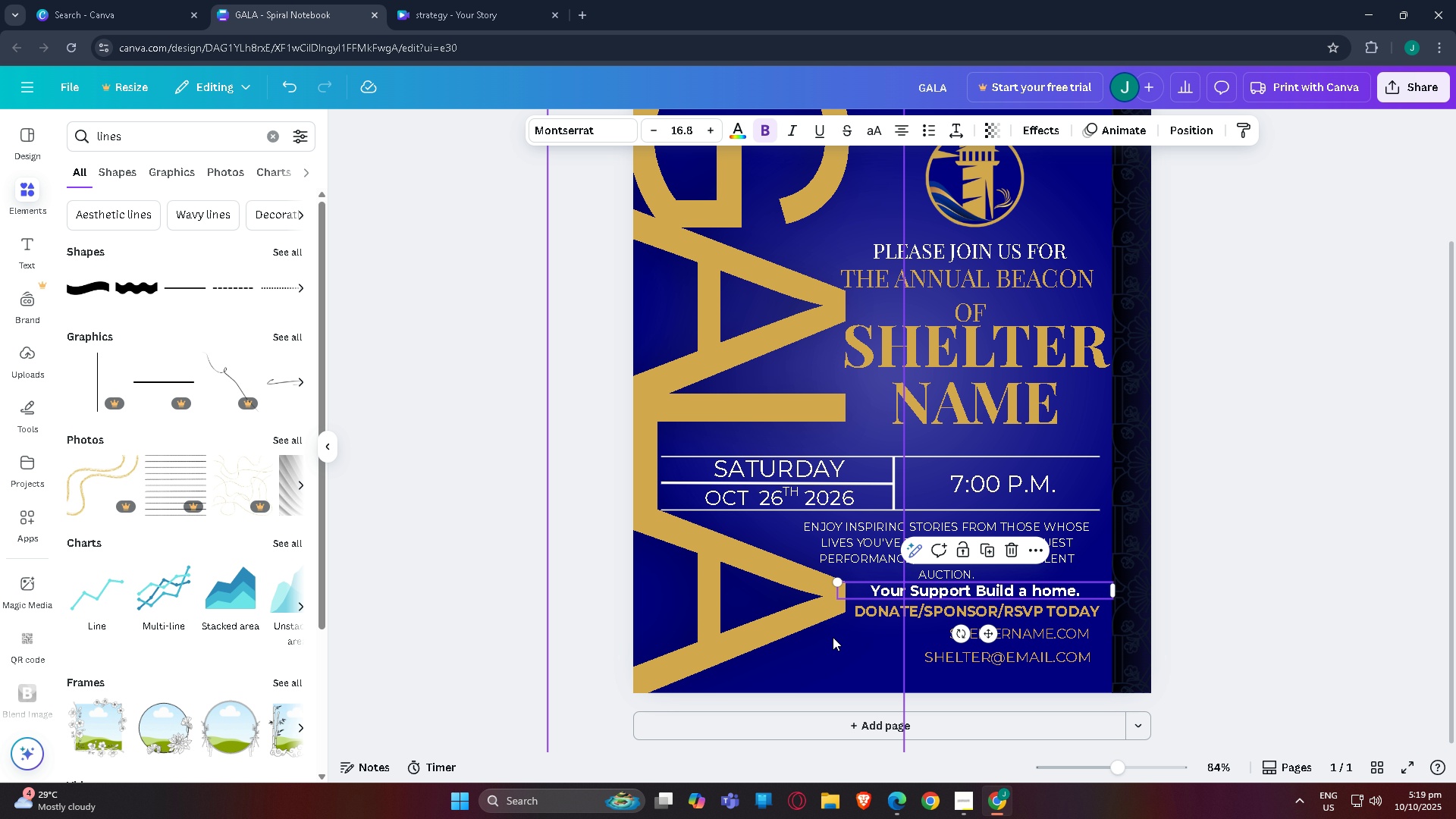 
left_click([840, 657])
 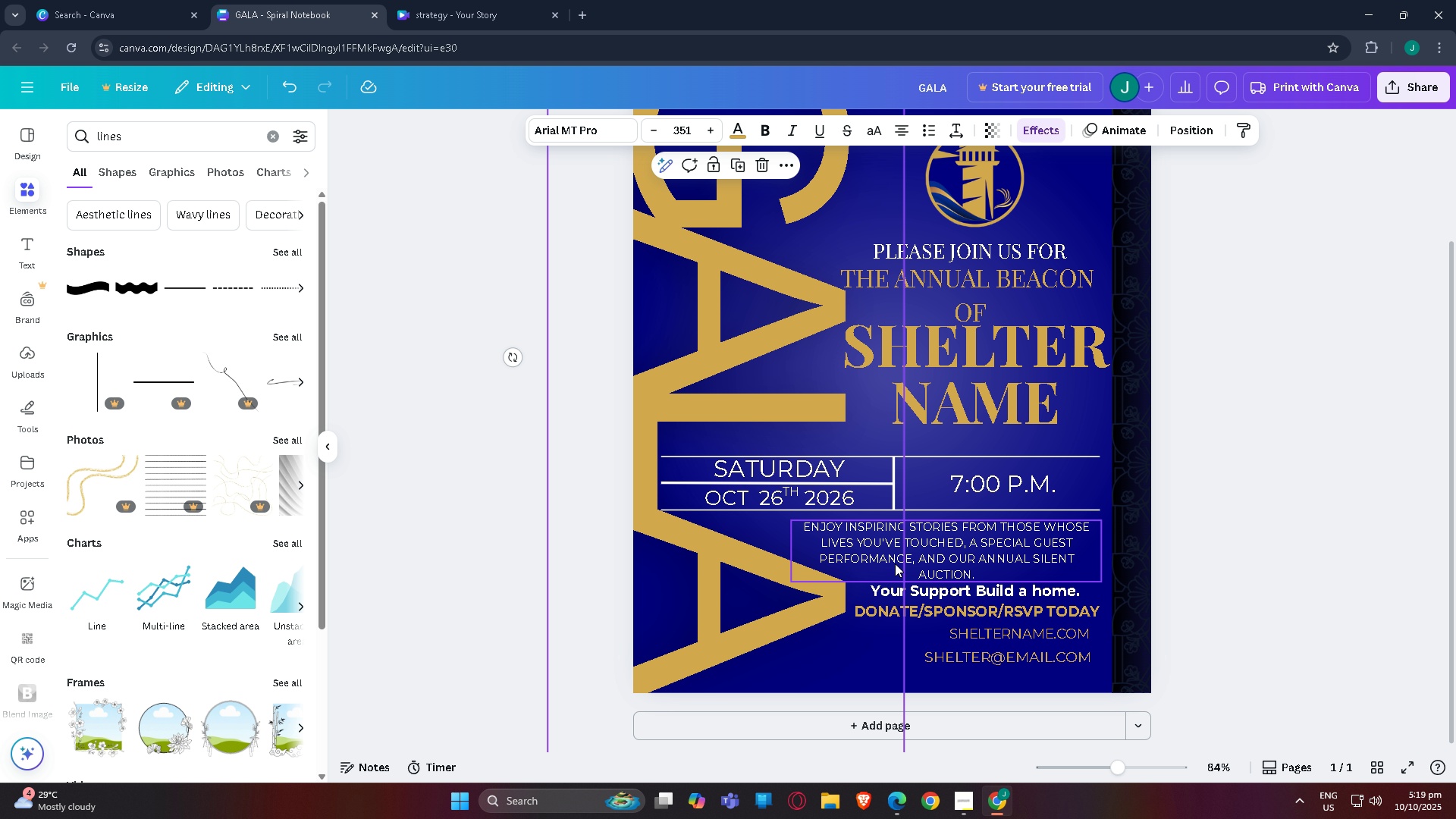 
scroll: coordinate [868, 635], scroll_direction: down, amount: 1.0
 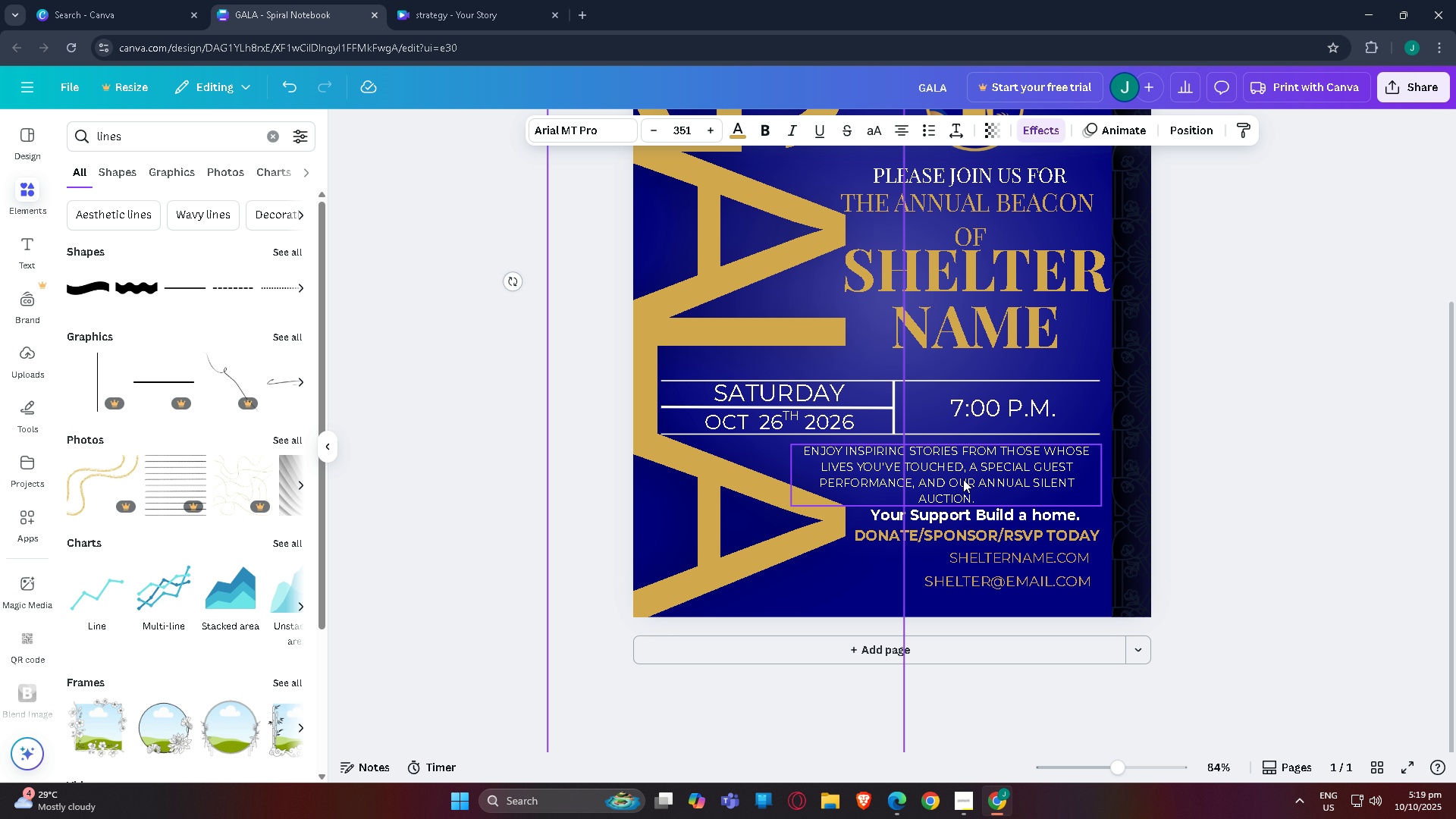 
left_click_drag(start_coordinate=[963, 479], to_coordinate=[967, 479])
 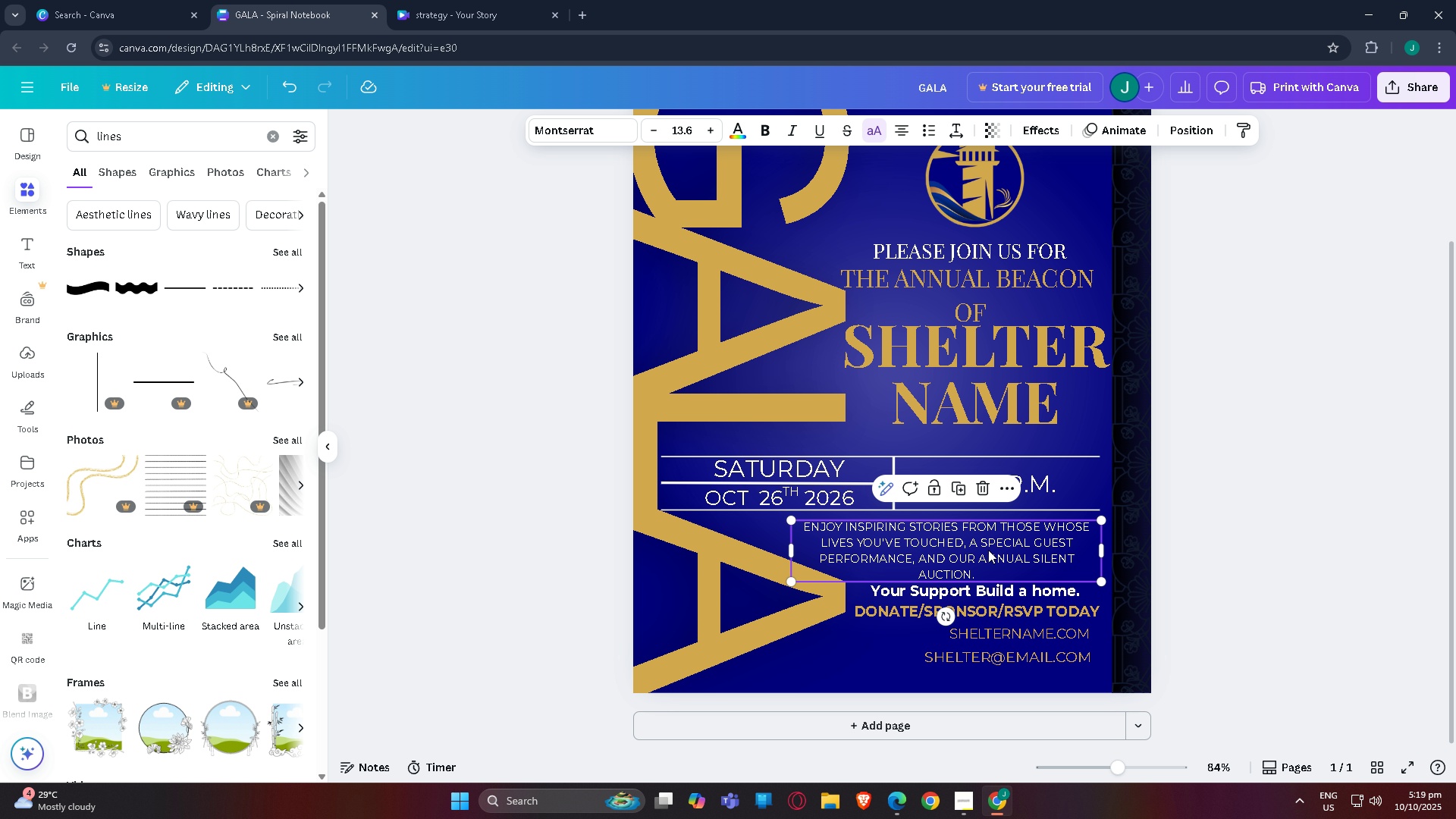 
left_click_drag(start_coordinate=[988, 550], to_coordinate=[995, 548])
 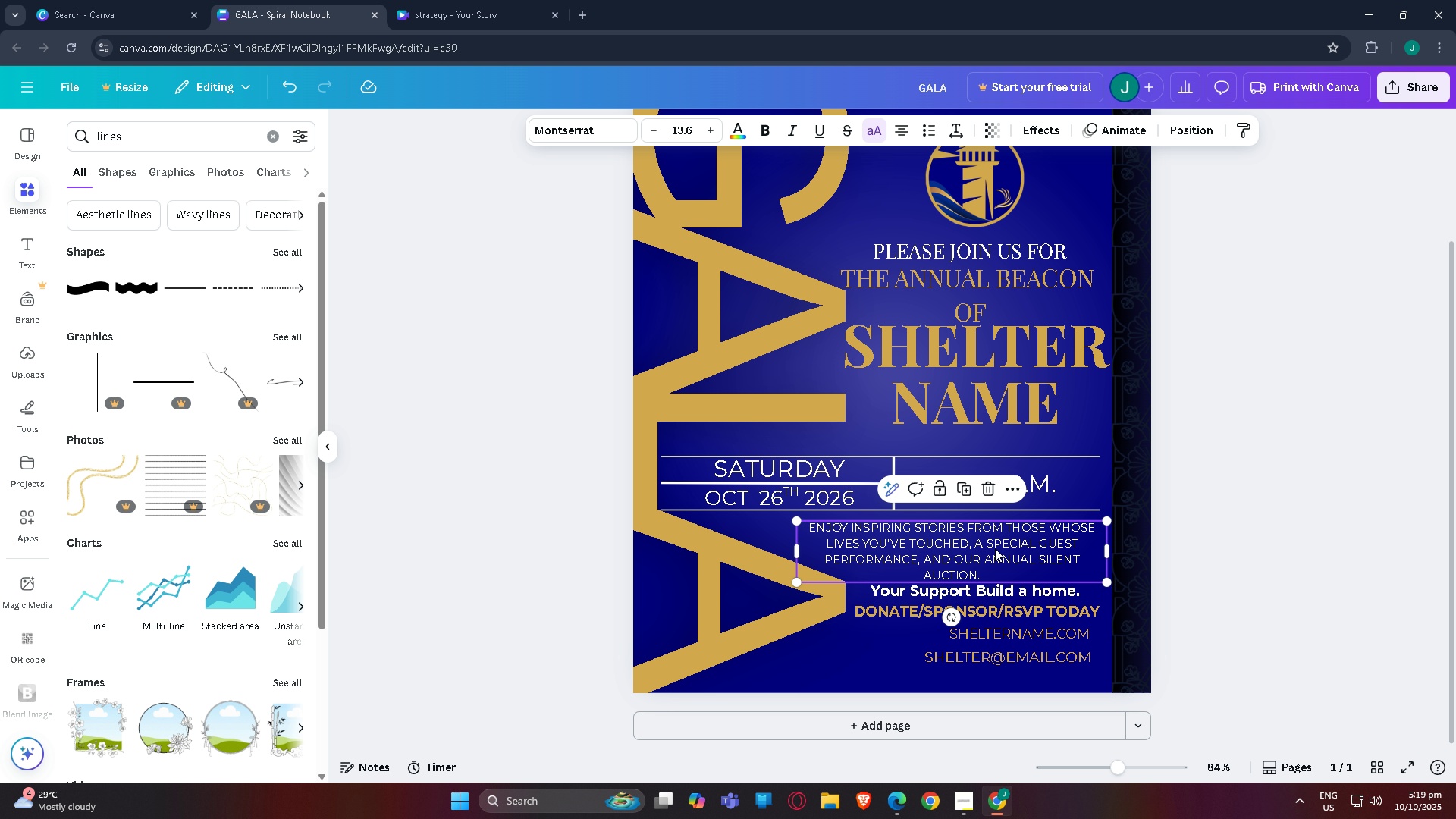 
scroll: coordinate [989, 564], scroll_direction: down, amount: 3.0
 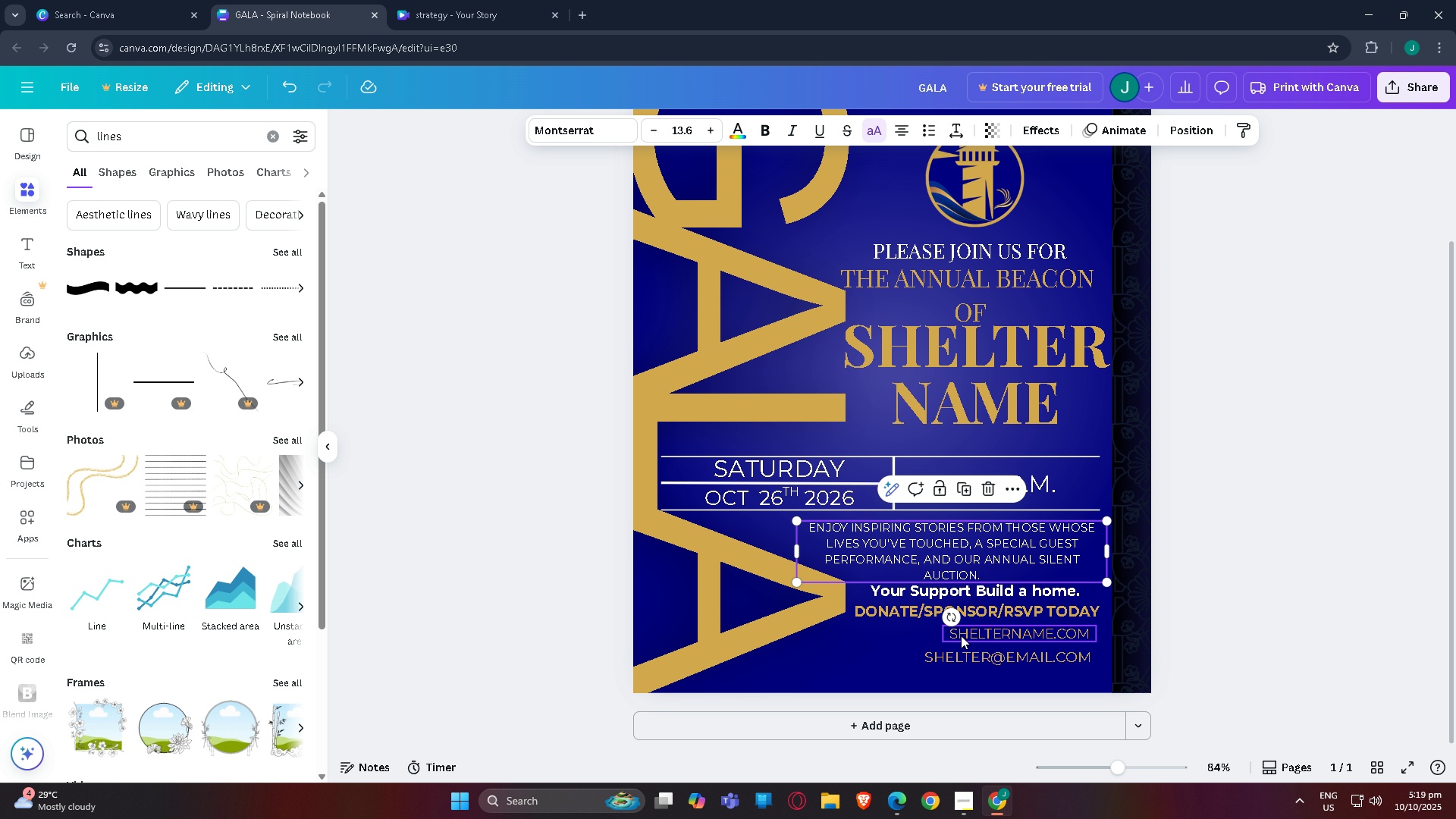 
left_click_drag(start_coordinate=[993, 657], to_coordinate=[955, 661])
 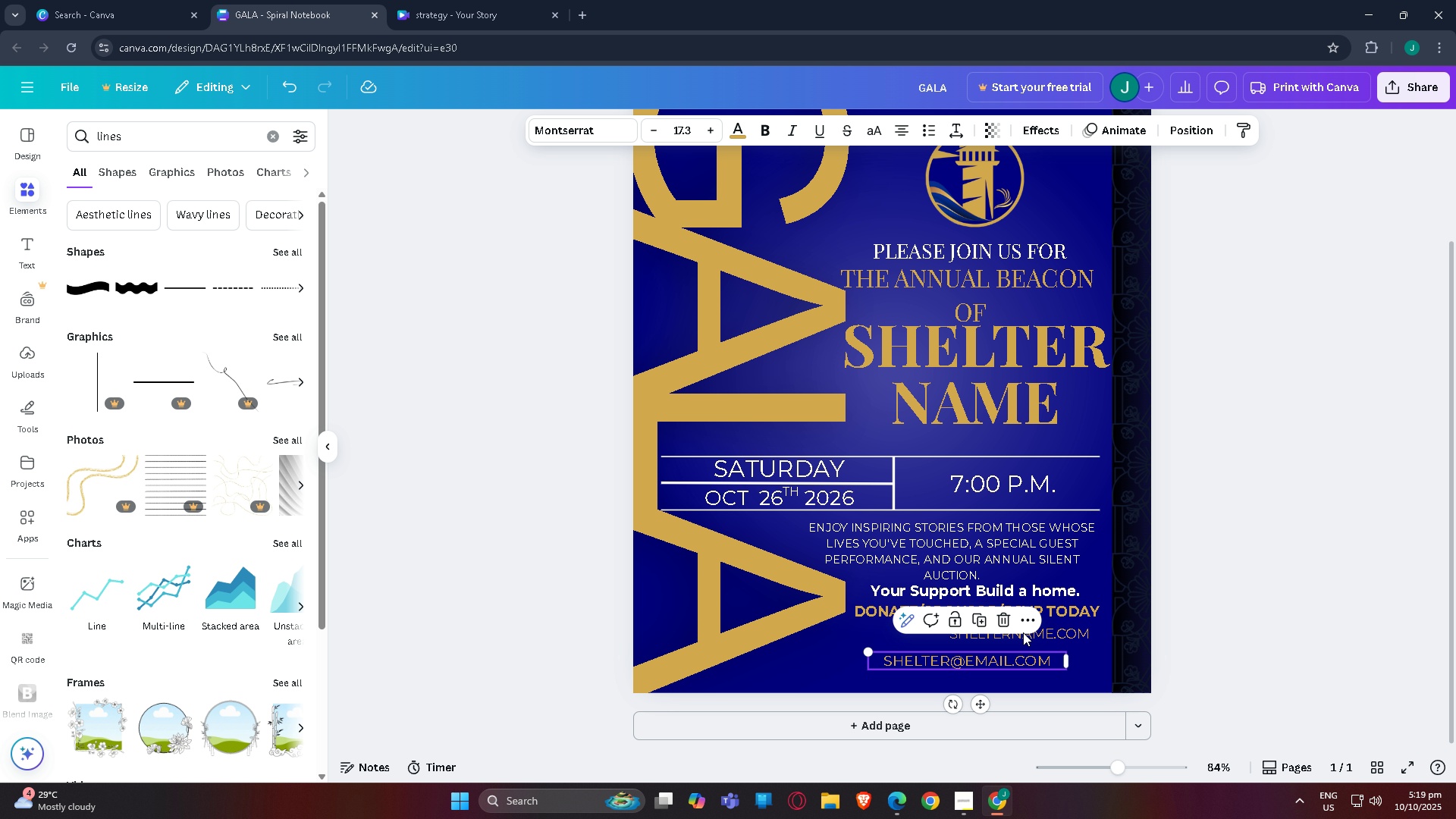 
left_click([1023, 632])
 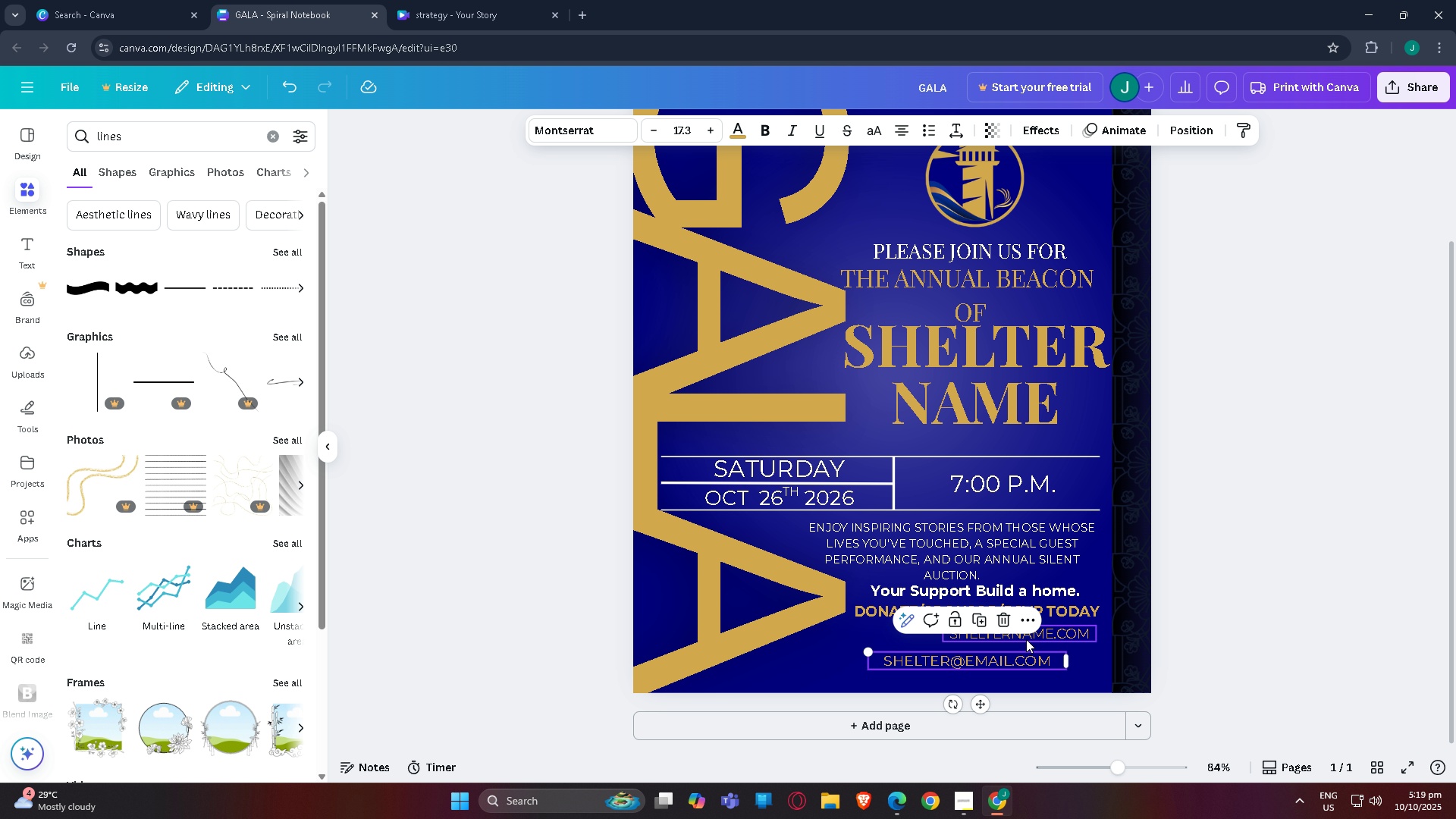 
left_click_drag(start_coordinate=[1026, 639], to_coordinate=[971, 645])
 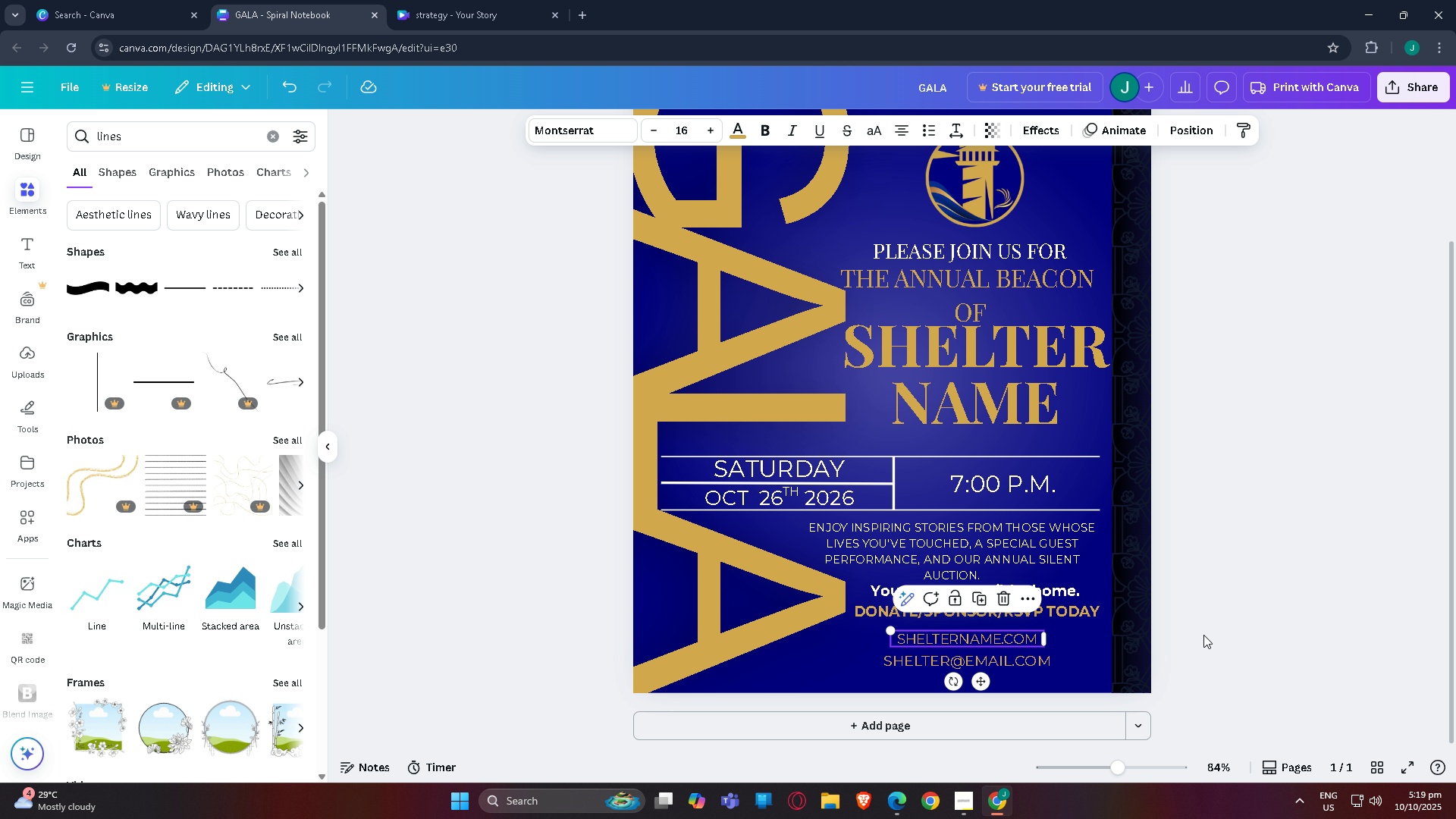 
left_click([1203, 635])
 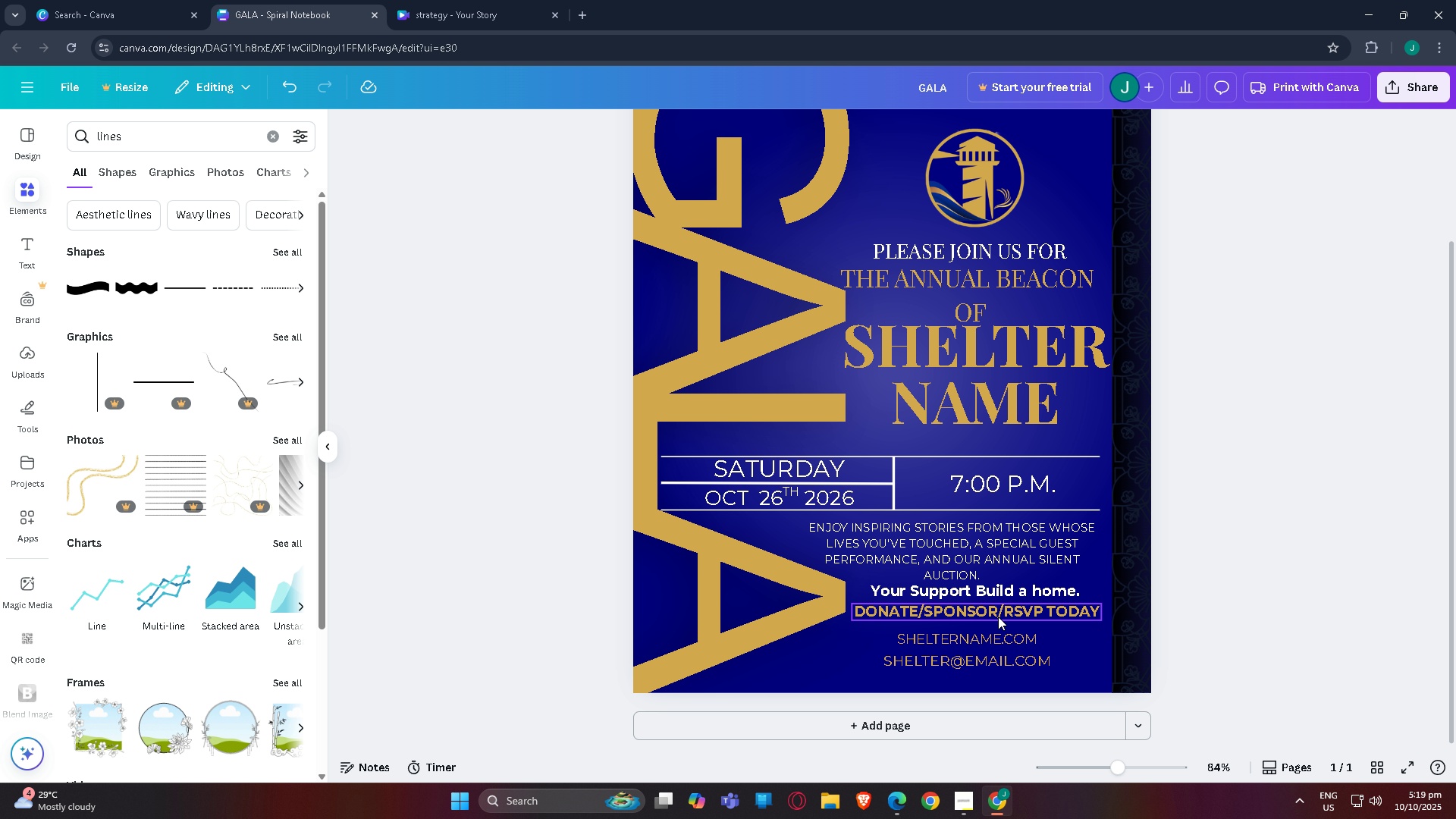 
left_click_drag(start_coordinate=[997, 616], to_coordinate=[997, 620])
 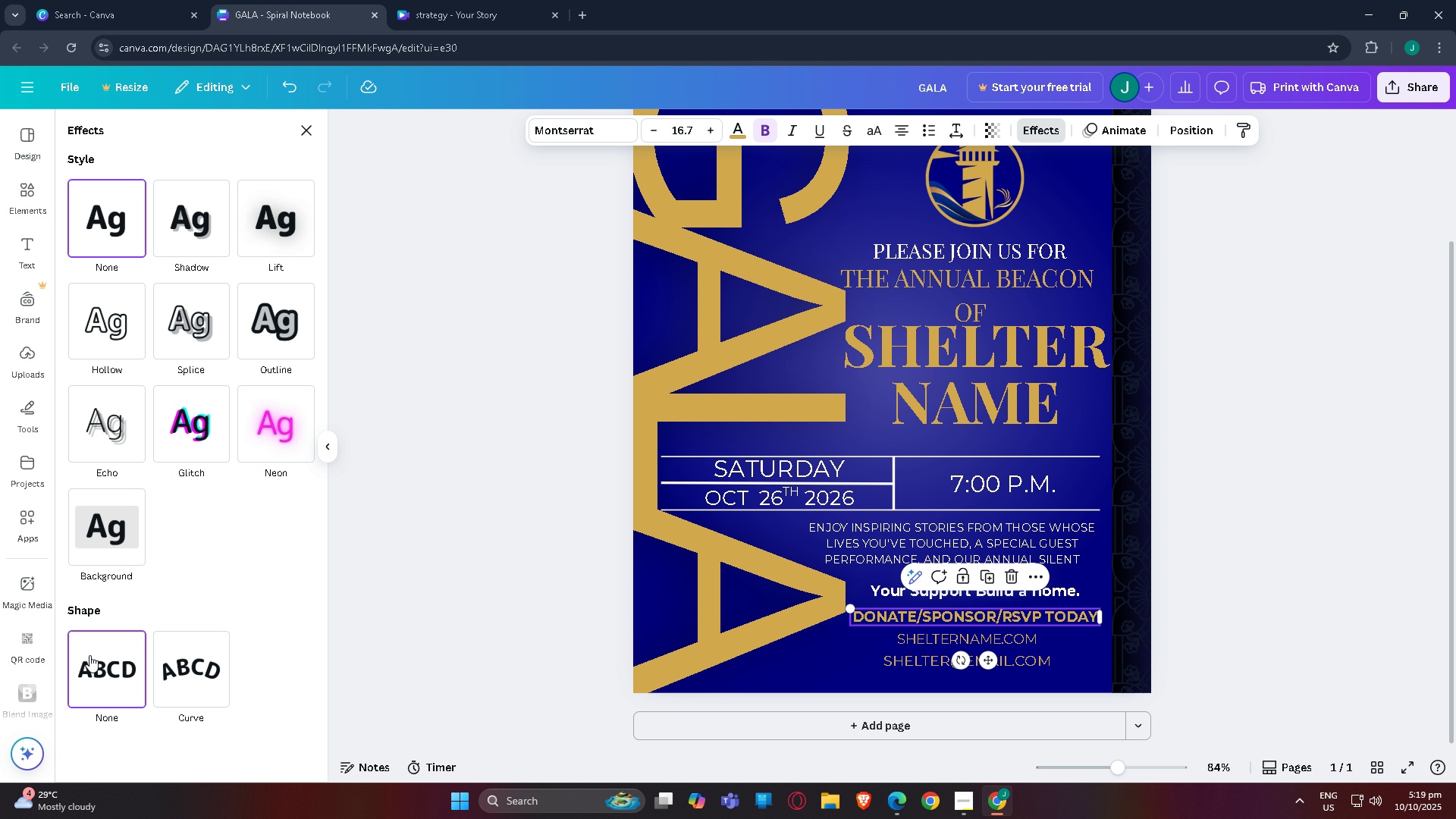 
left_click([107, 543])
 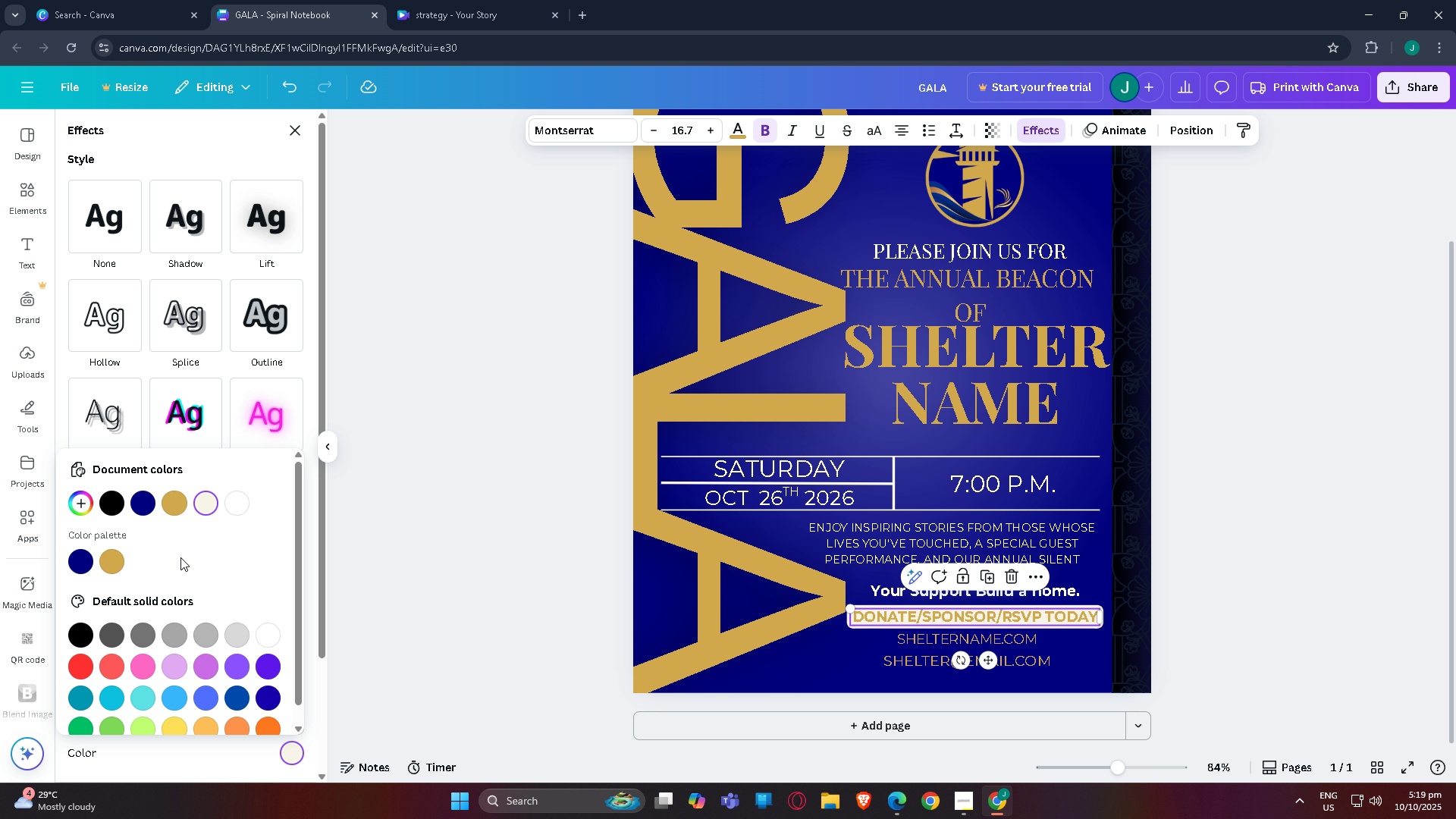 
left_click([117, 701])
 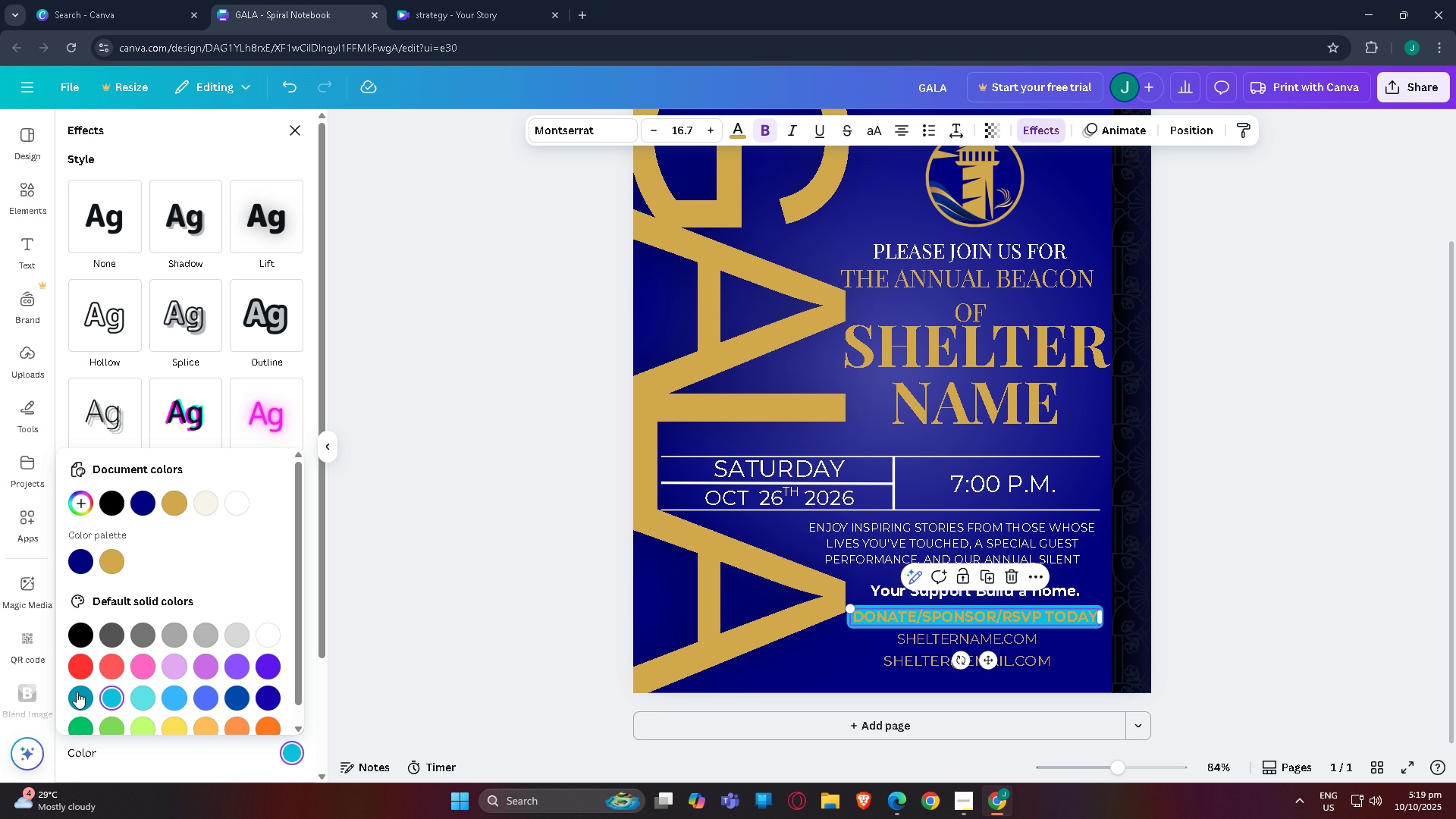 
left_click([78, 692])
 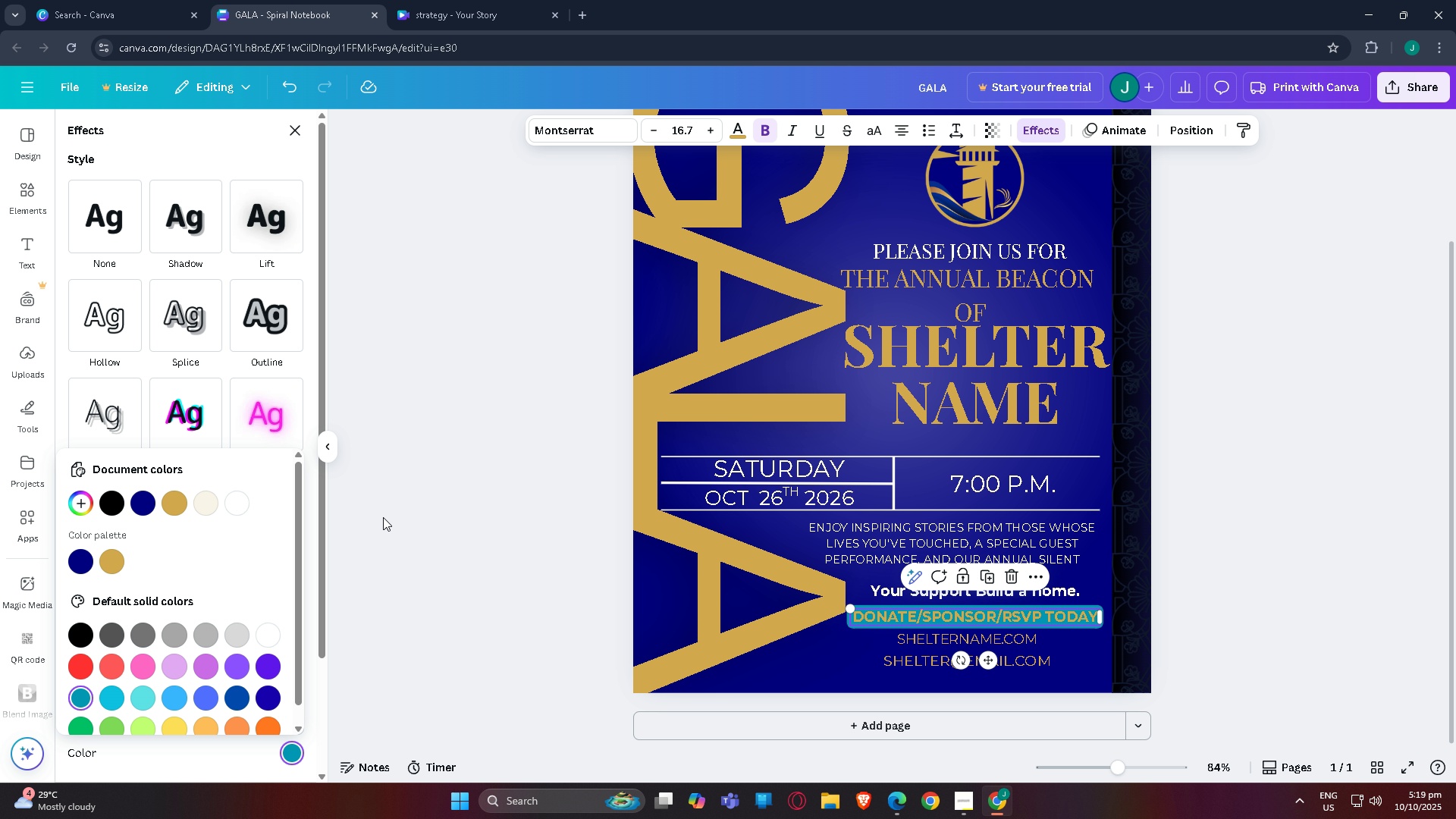 
left_click([383, 517])
 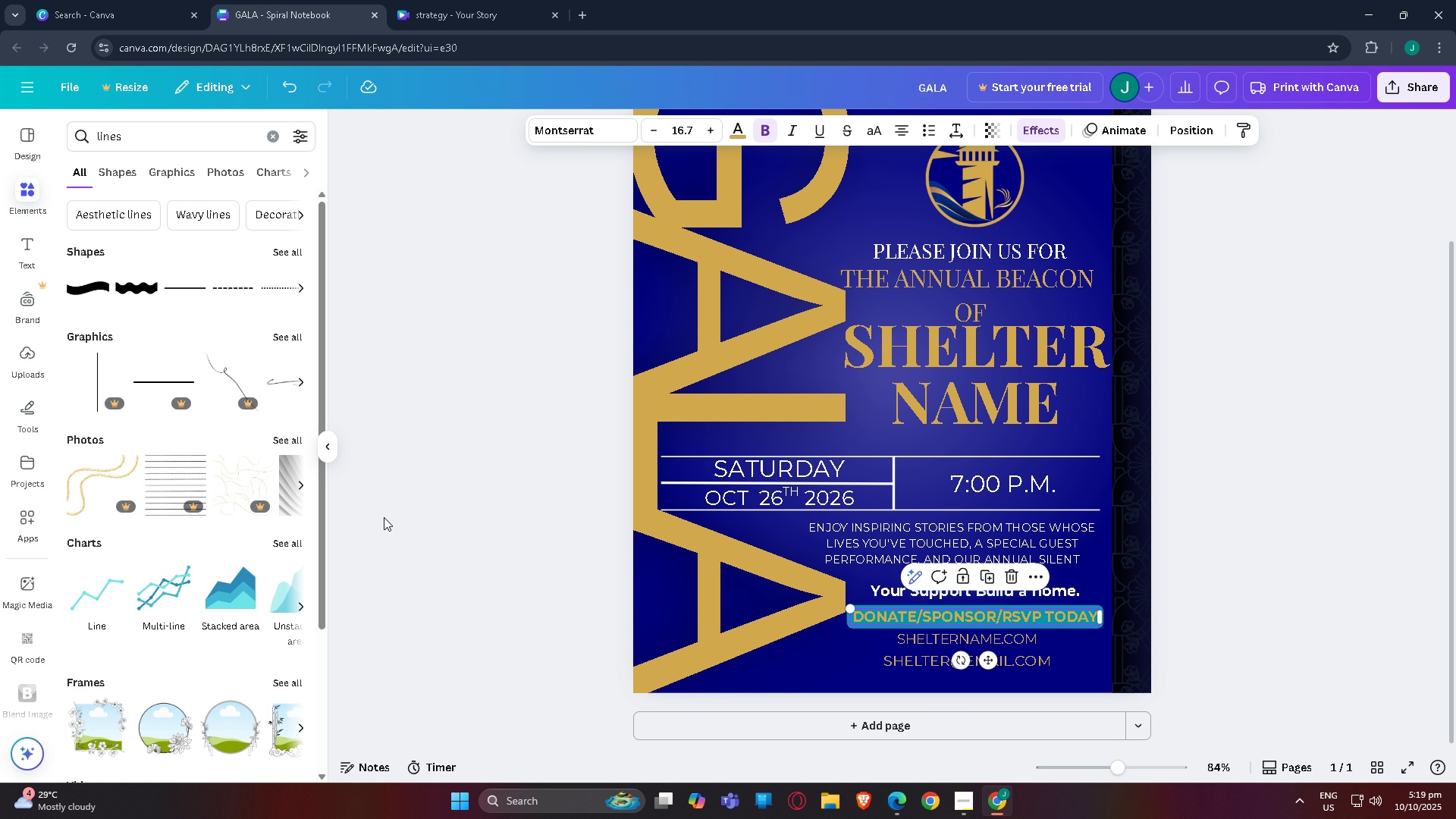 
left_click([384, 517])
 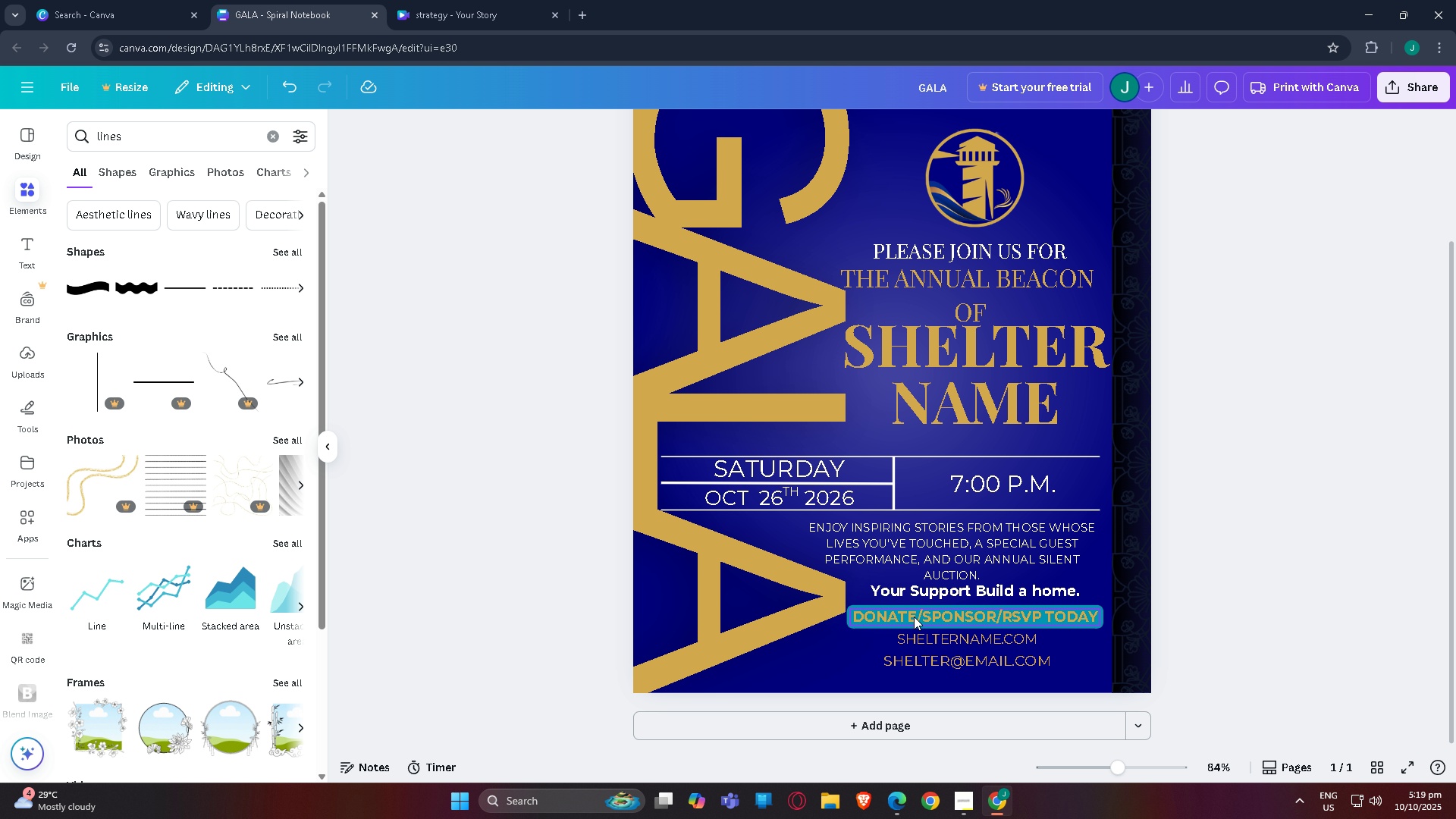 
left_click([914, 617])
 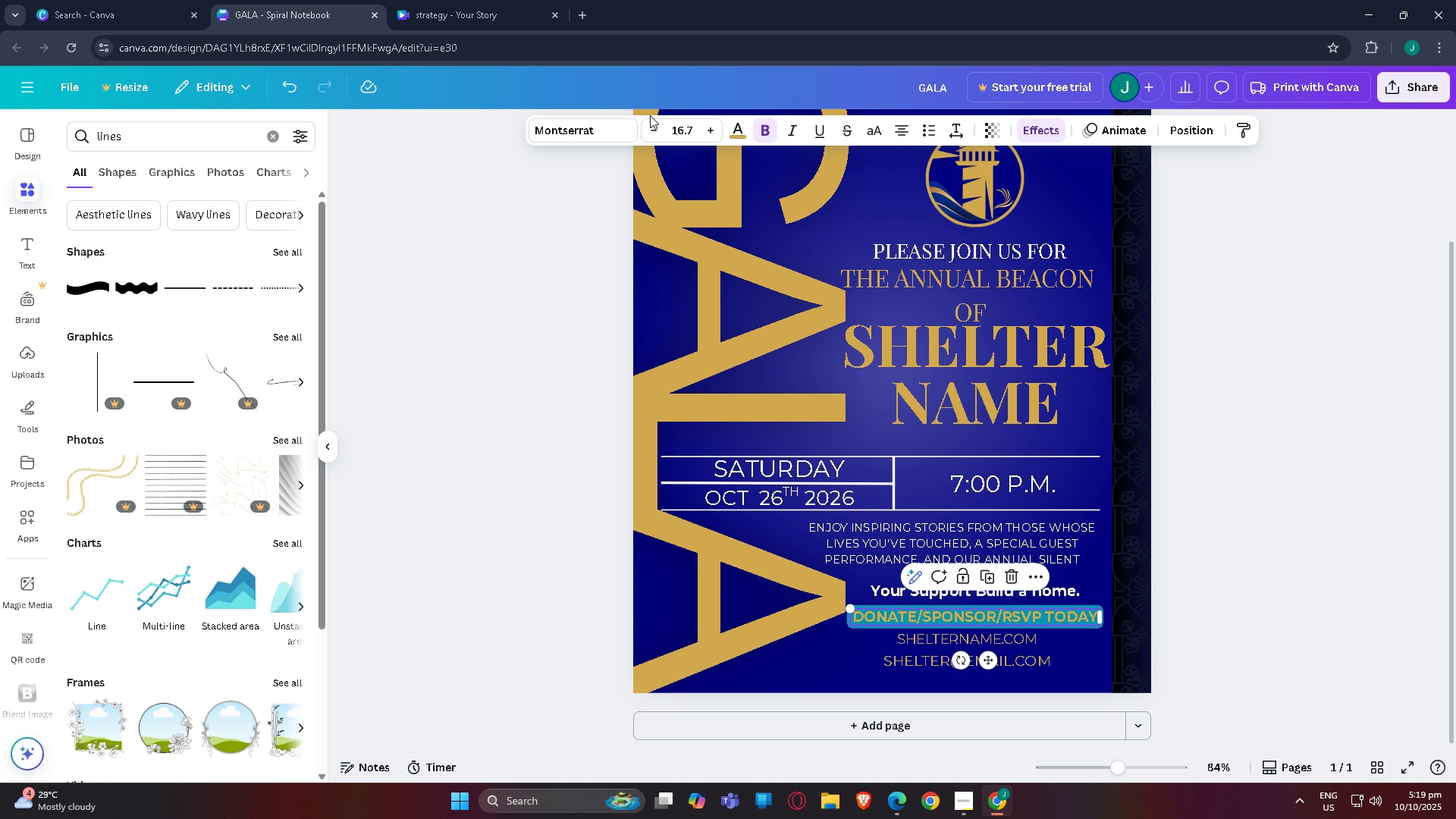 
mouse_move([771, 132])
 